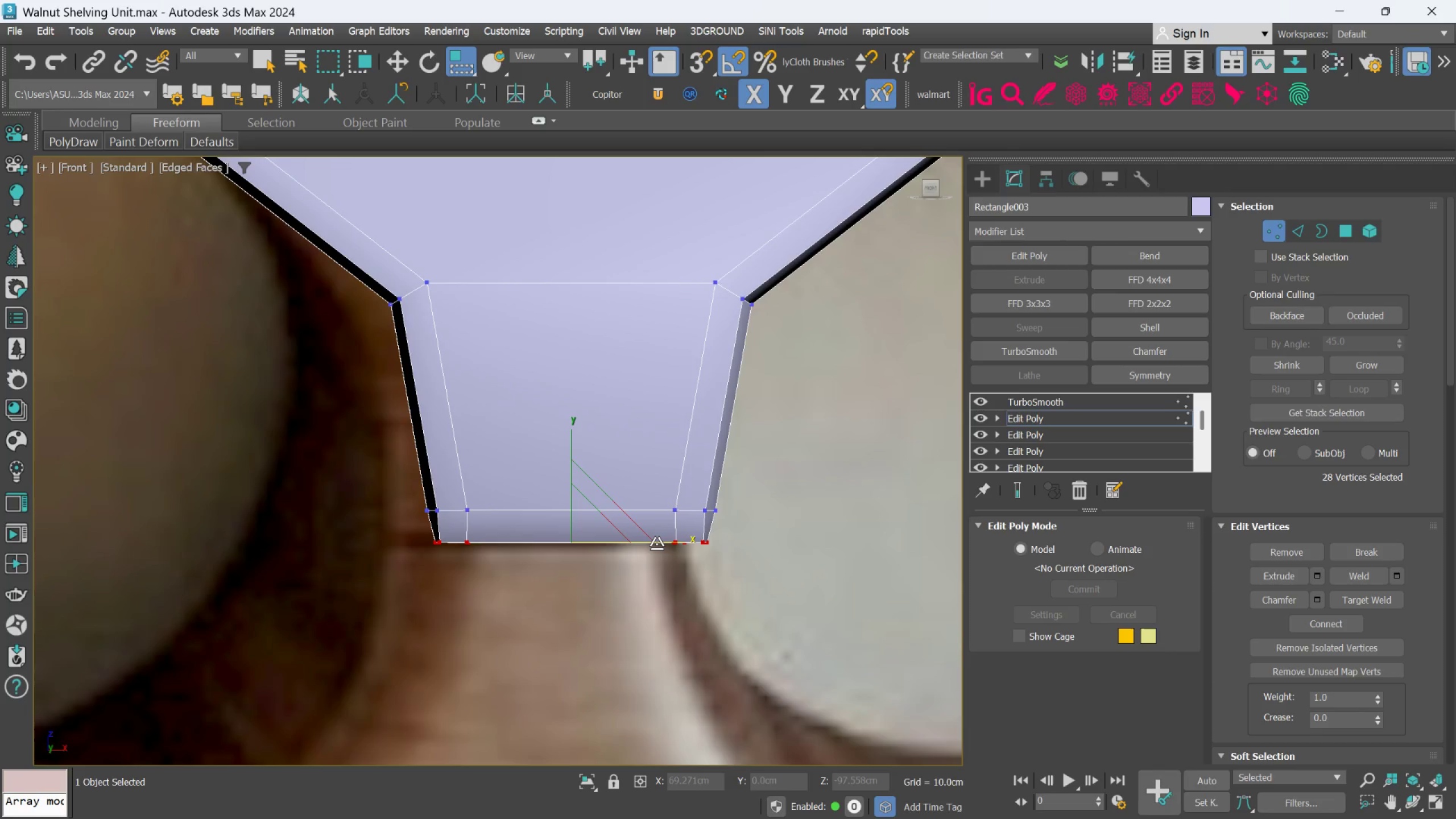 
hold_key(key=AltLeft, duration=1.42)
 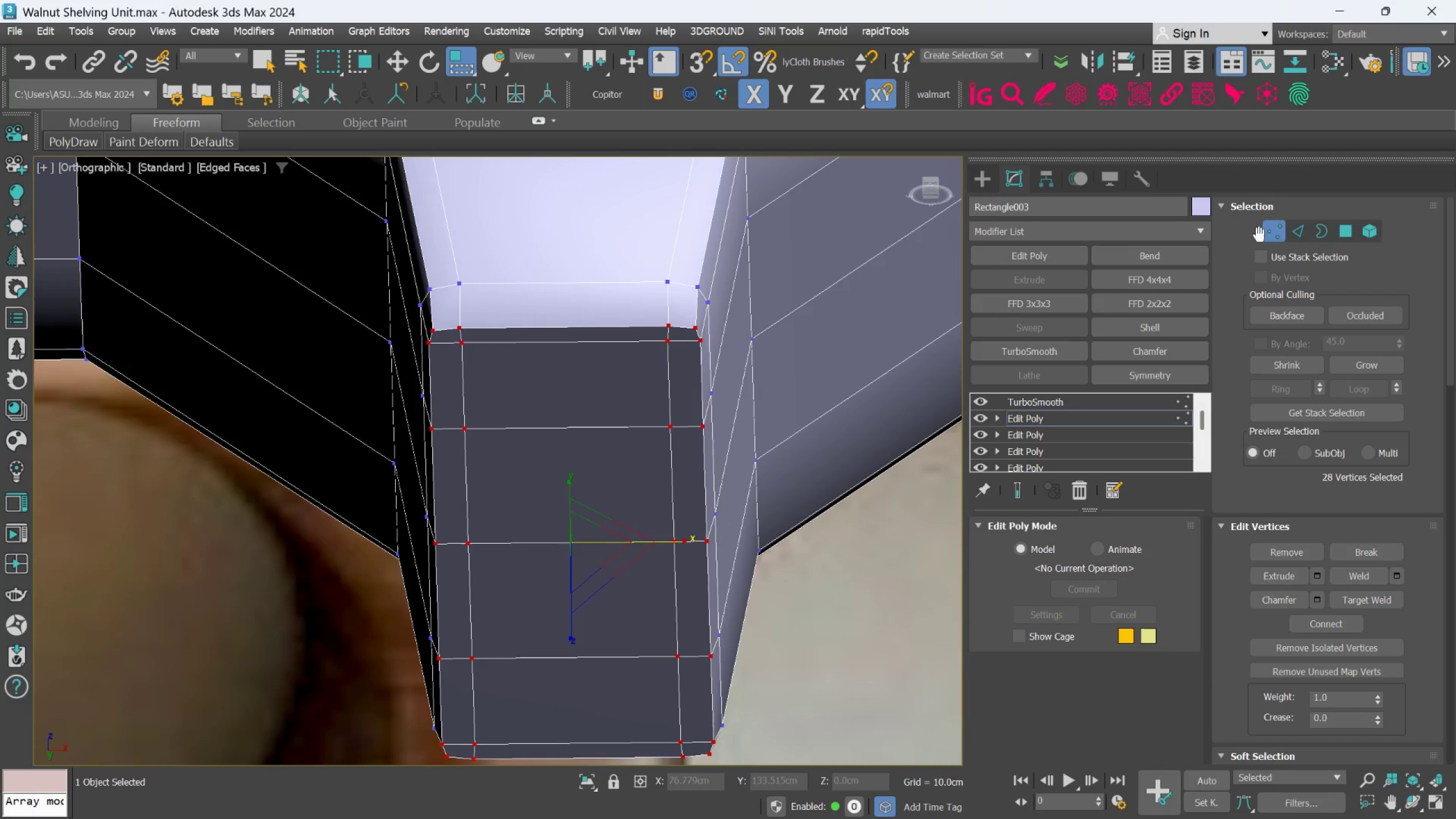 
left_click([1268, 231])
 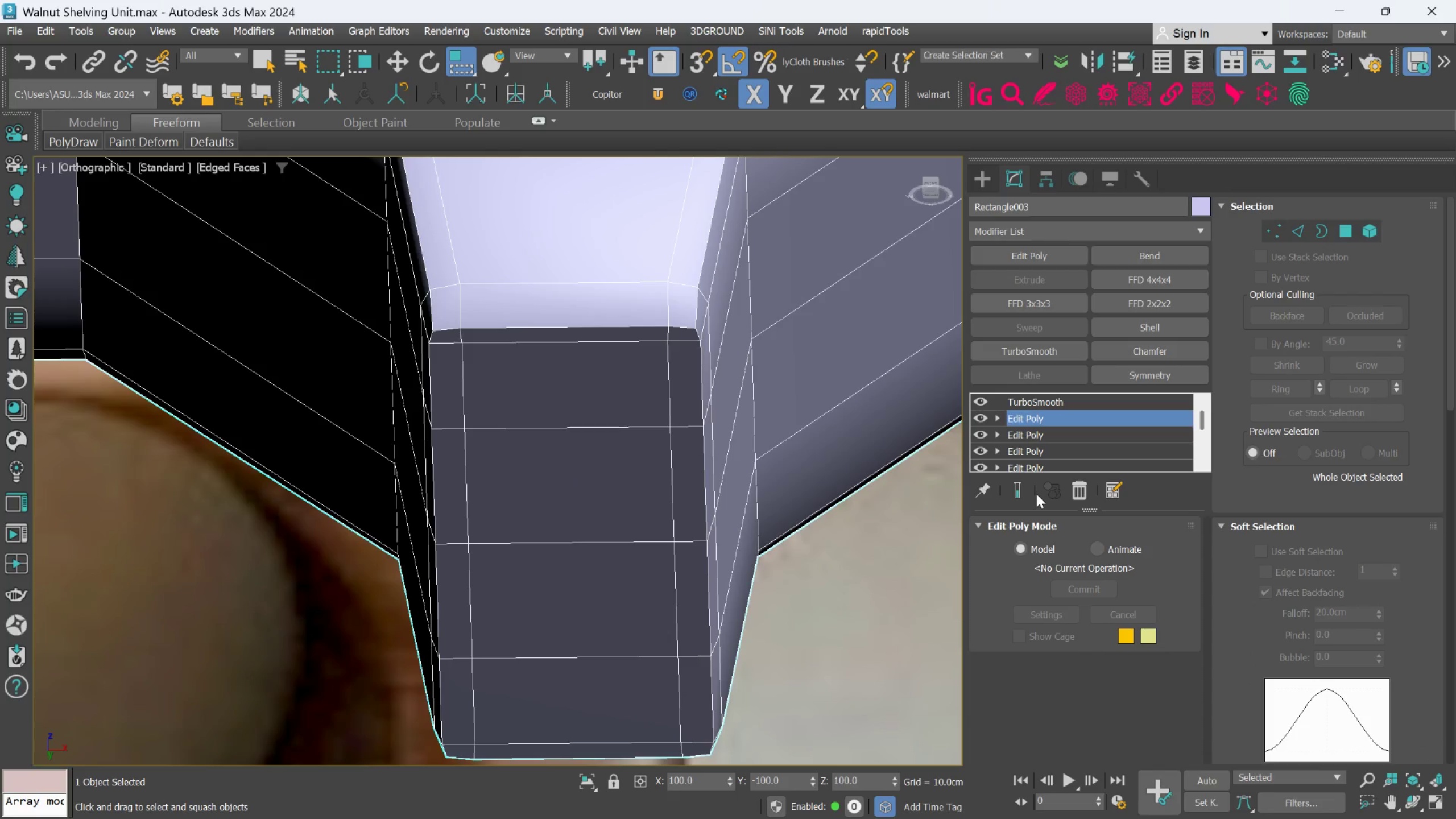 
left_click([1024, 494])
 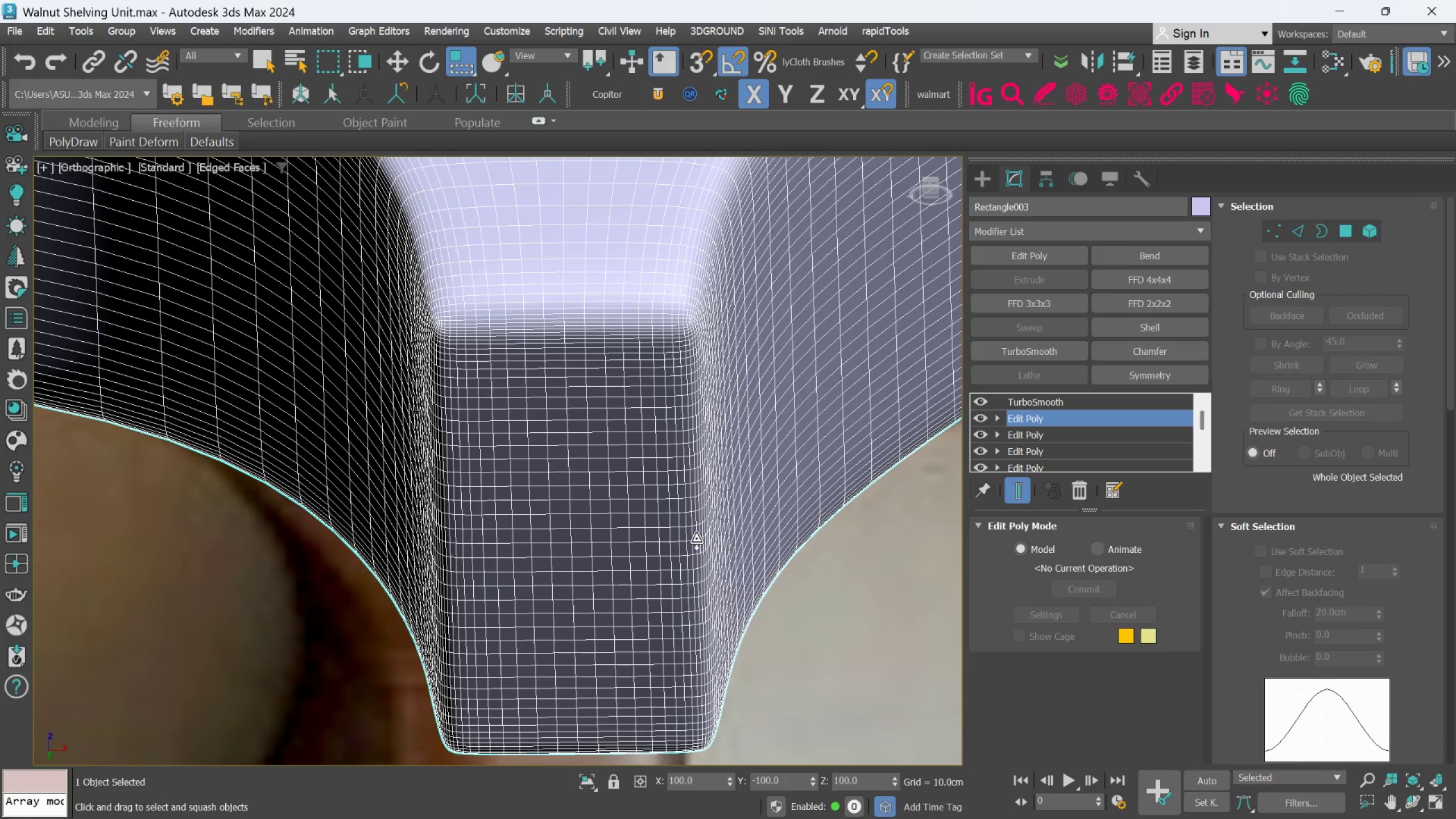 
hold_key(key=AltLeft, duration=0.47)
 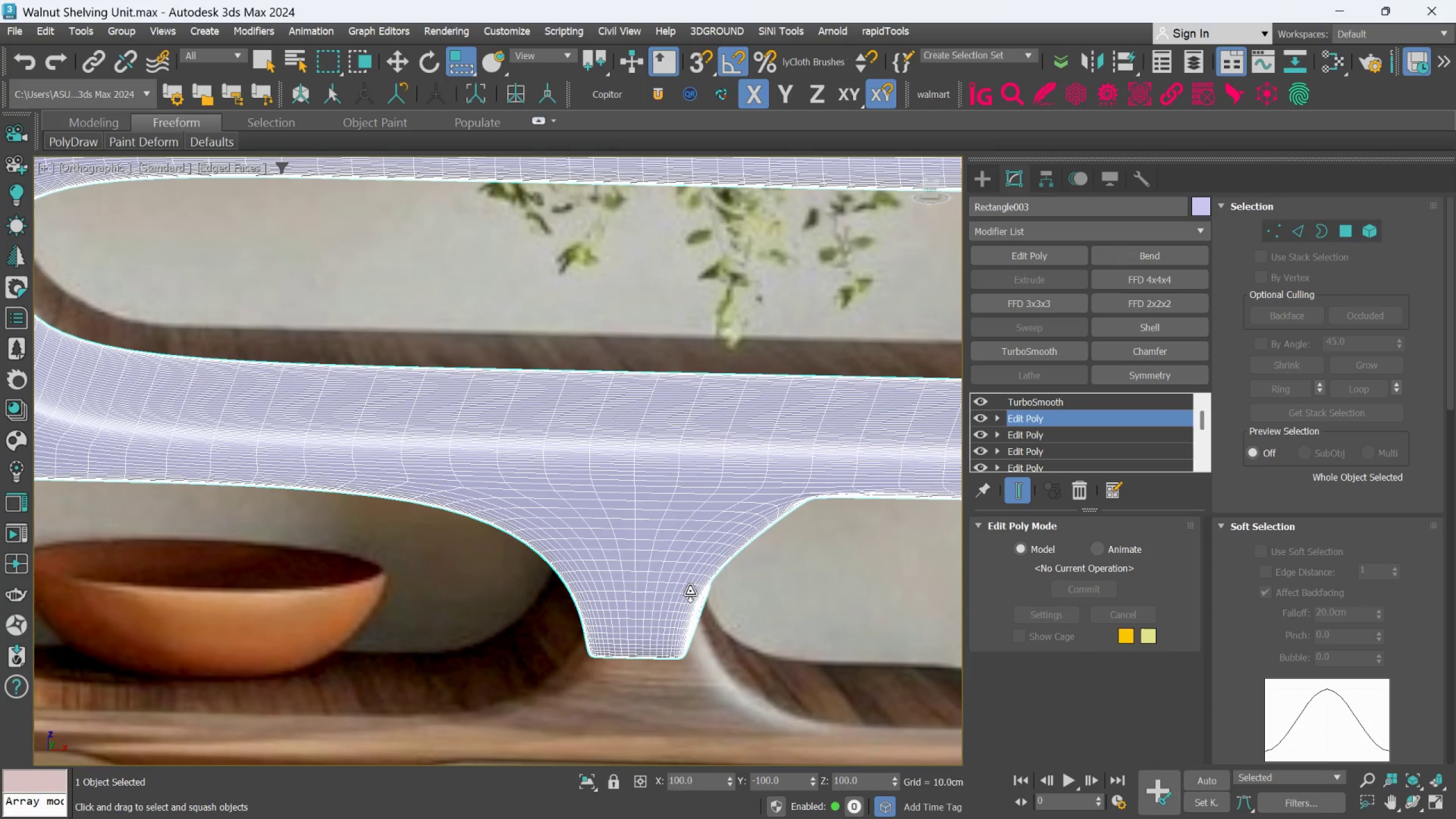 
scroll: coordinate [694, 538], scroll_direction: down, amount: 3.0
 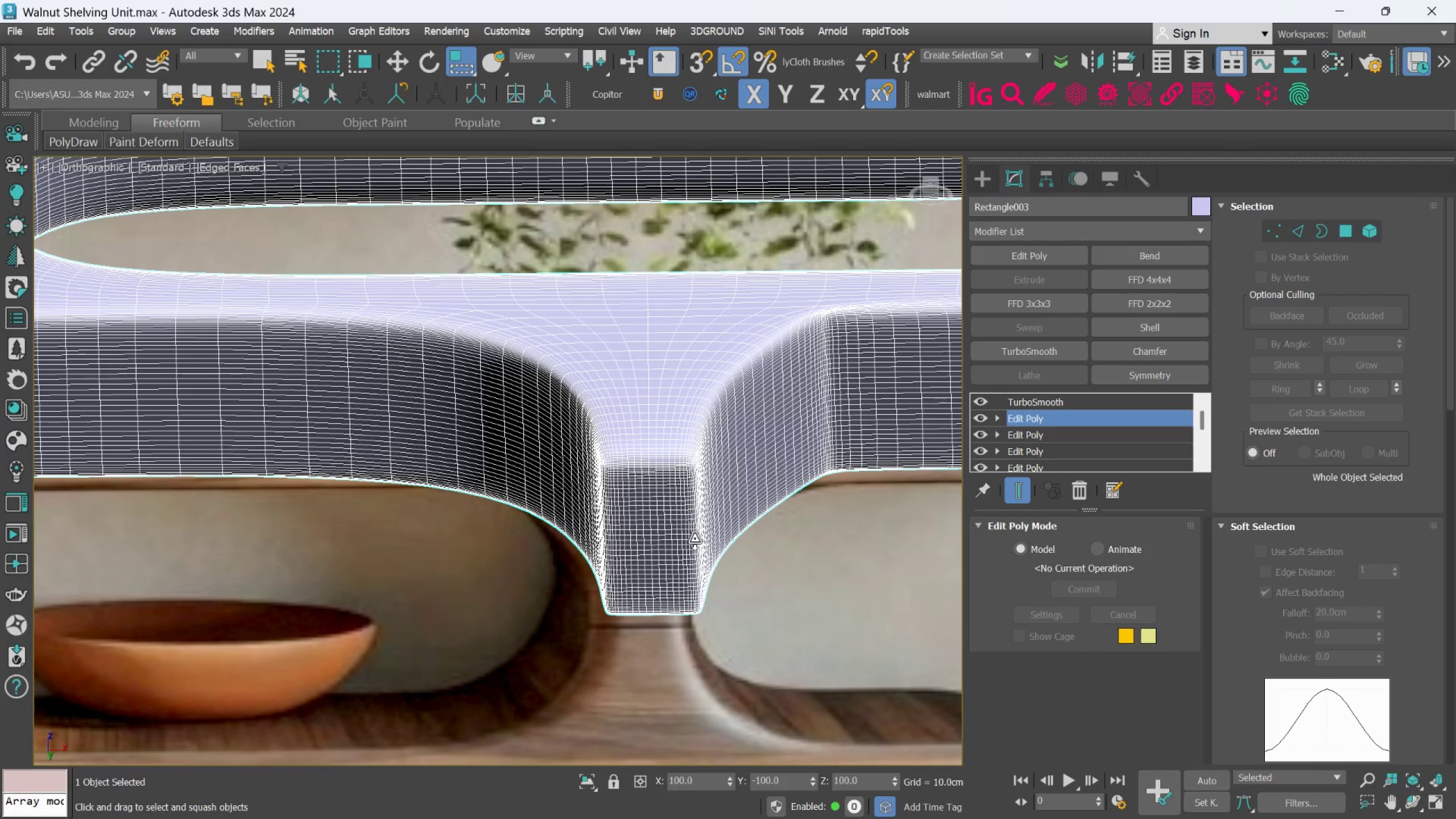 
key(F)
 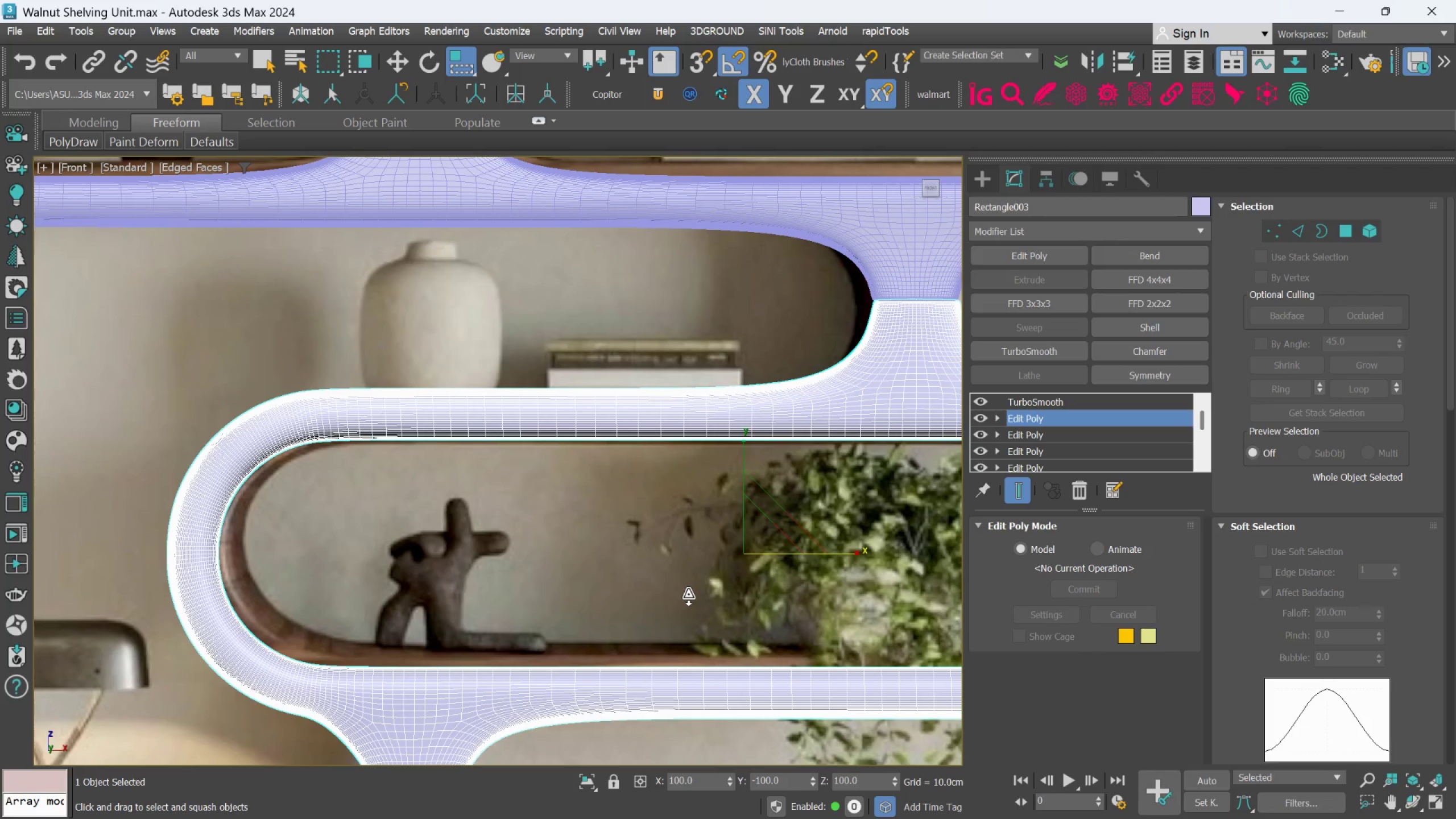 
scroll: coordinate [685, 597], scroll_direction: down, amount: 4.0
 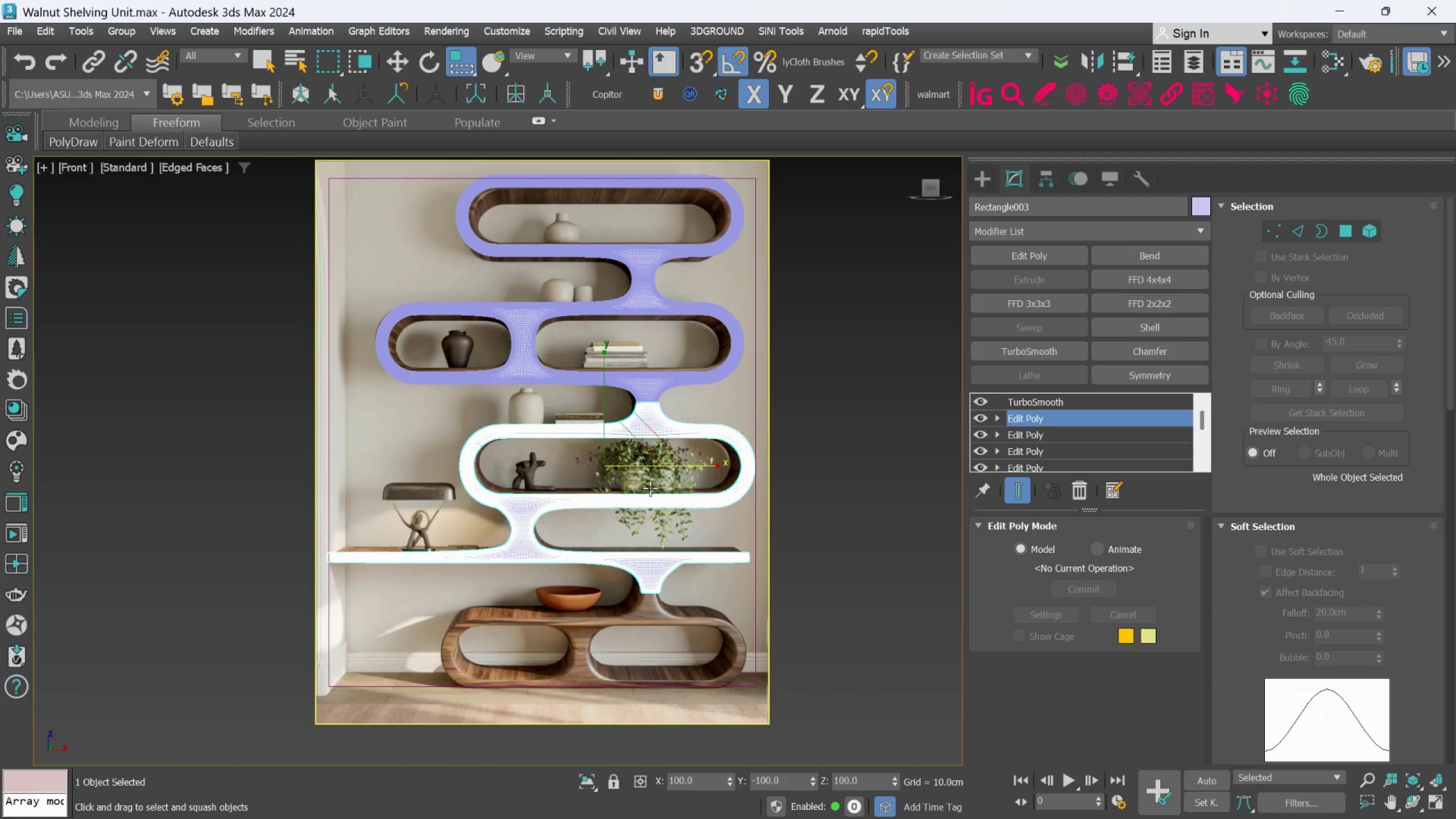 
scroll: coordinate [723, 551], scroll_direction: up, amount: 1.0
 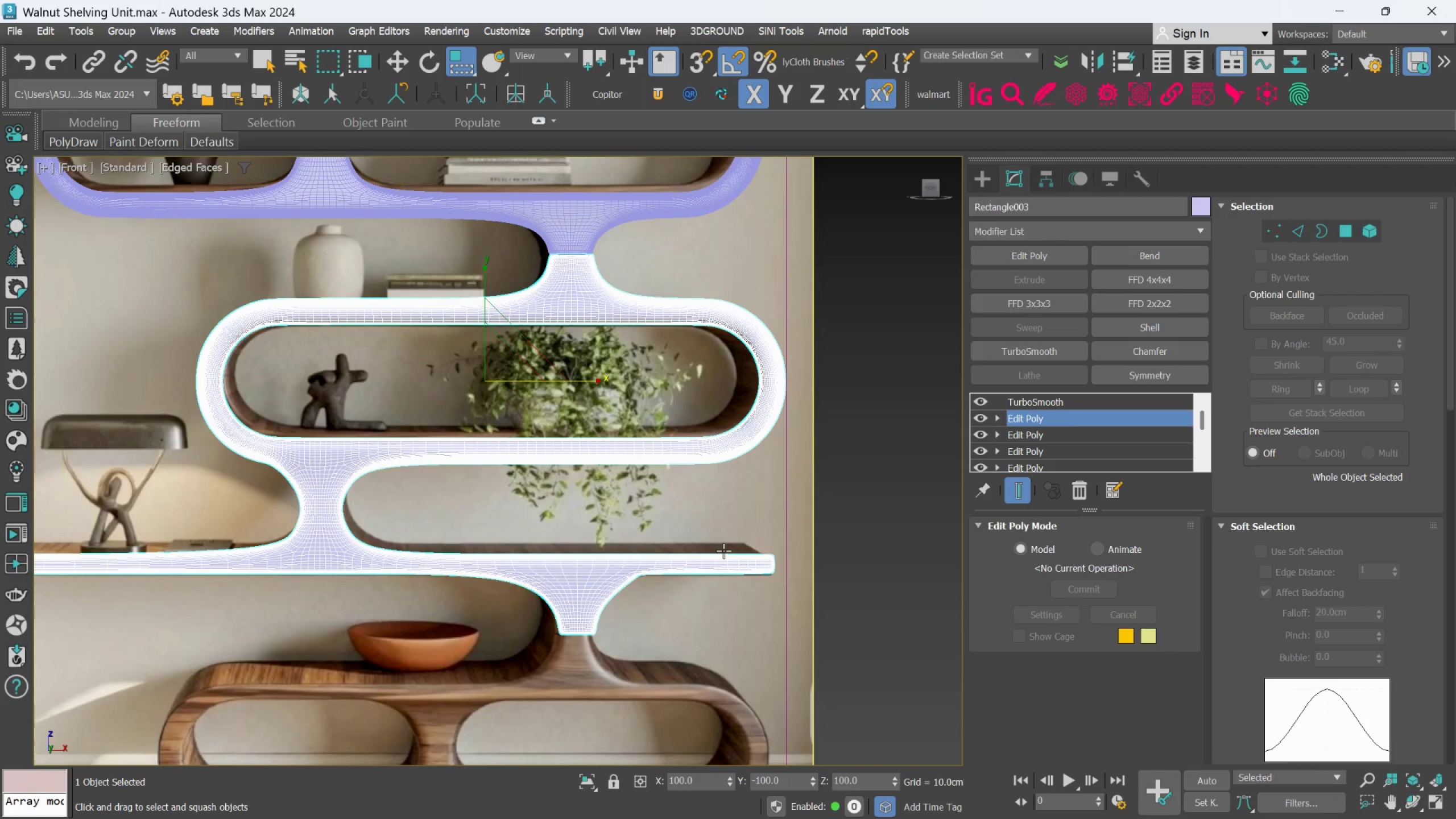 
key(F4)
 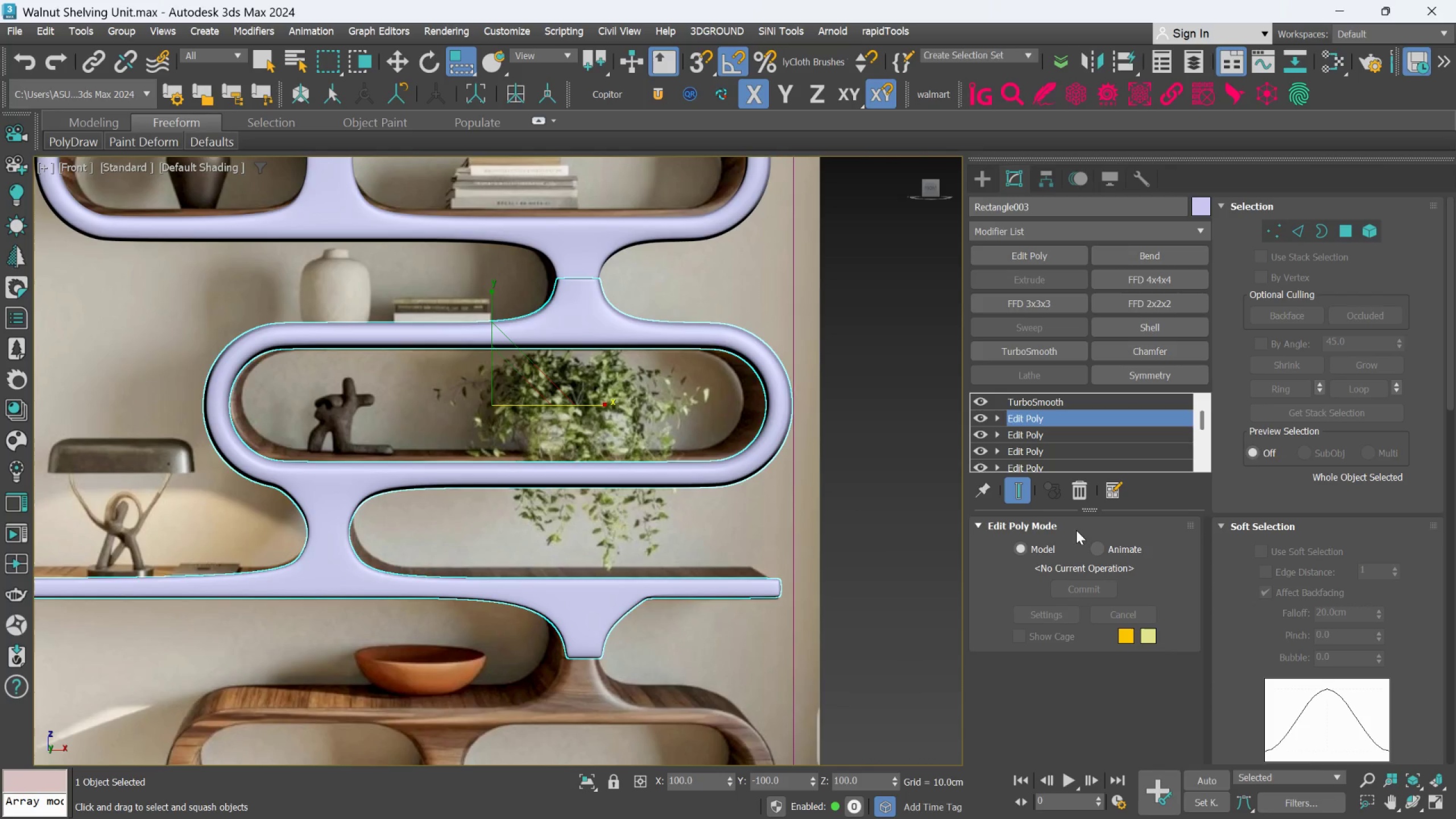 
left_click([1012, 488])
 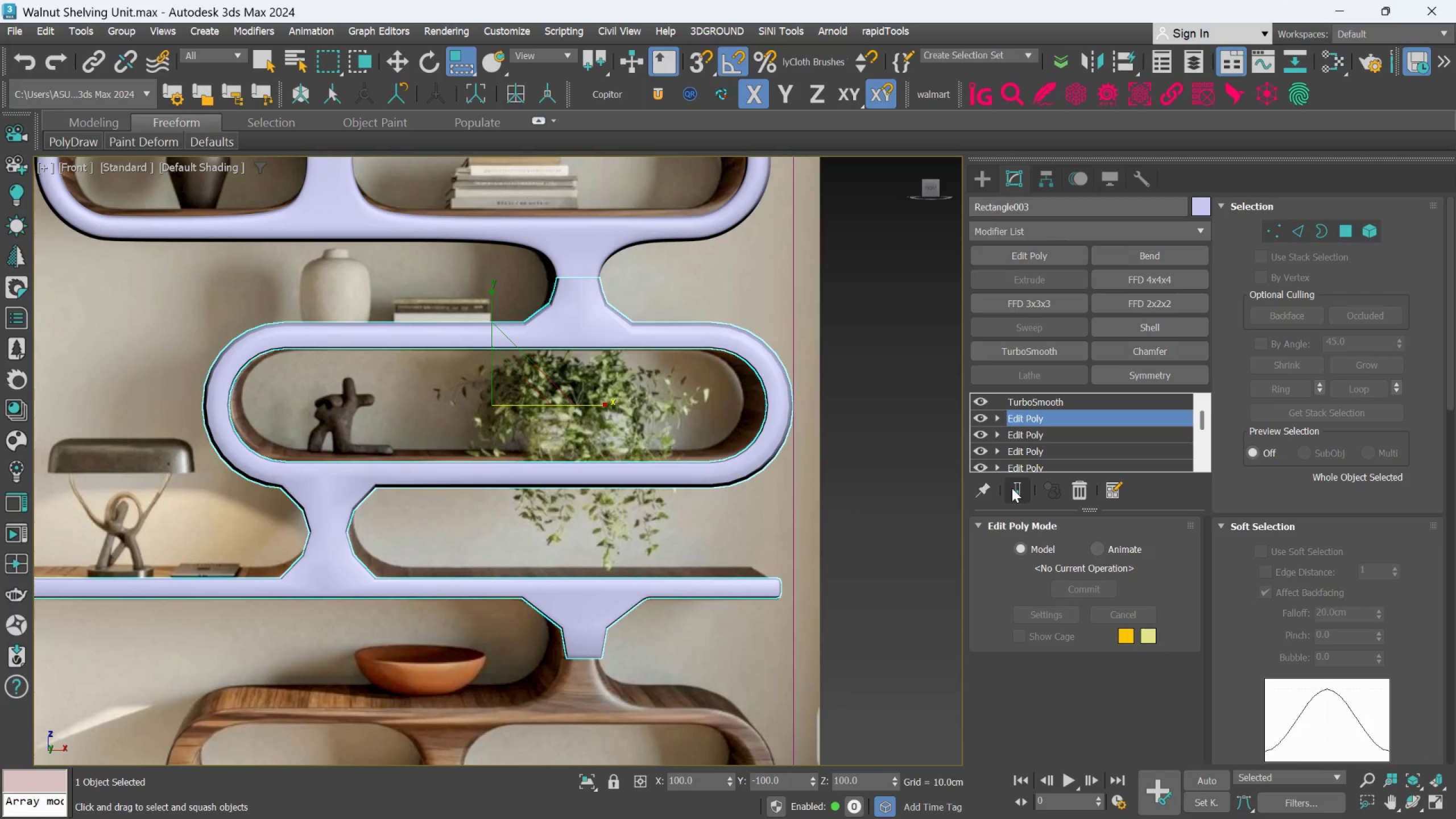 
key(F4)
 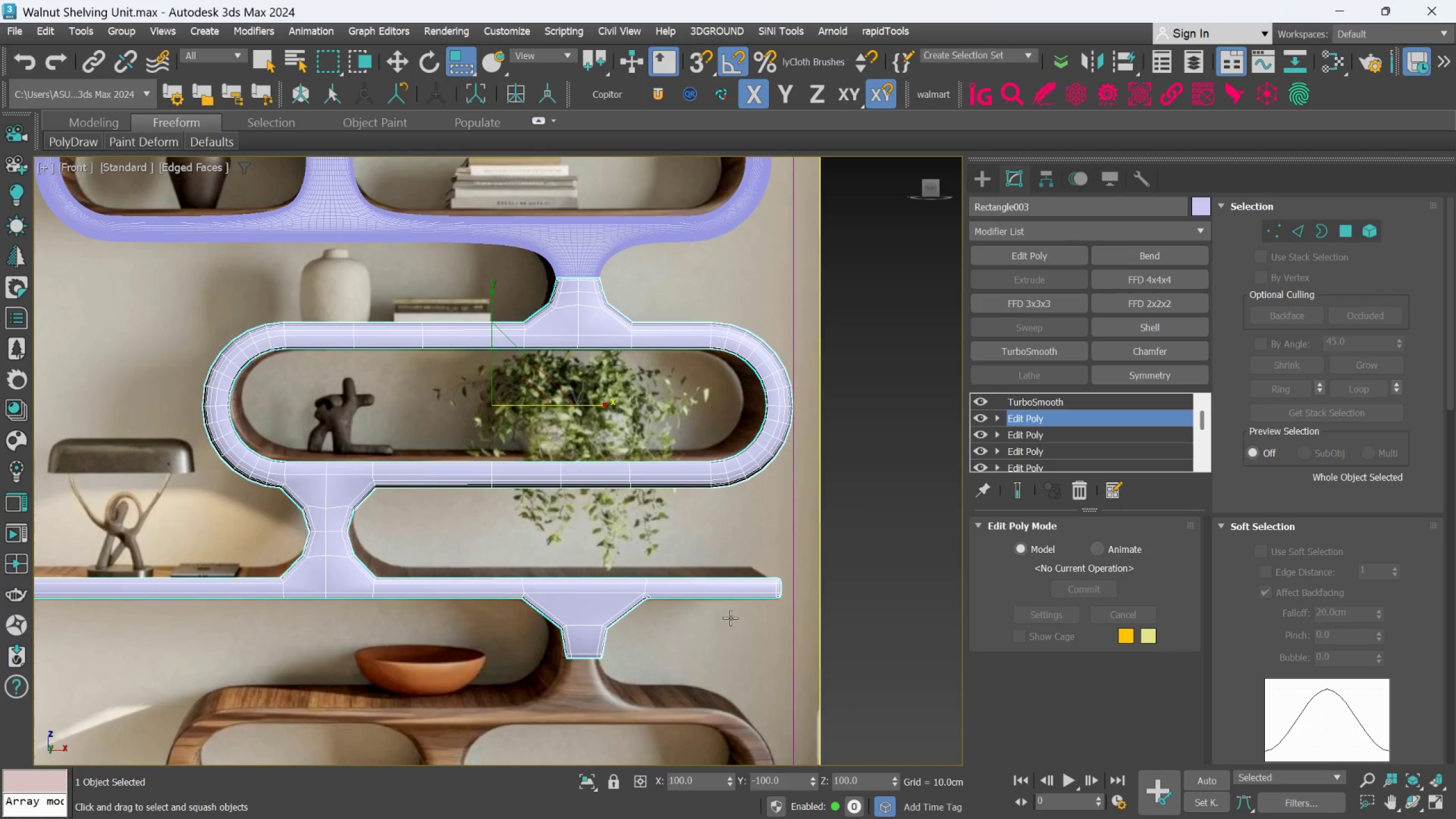 
scroll: coordinate [640, 567], scroll_direction: up, amount: 3.0
 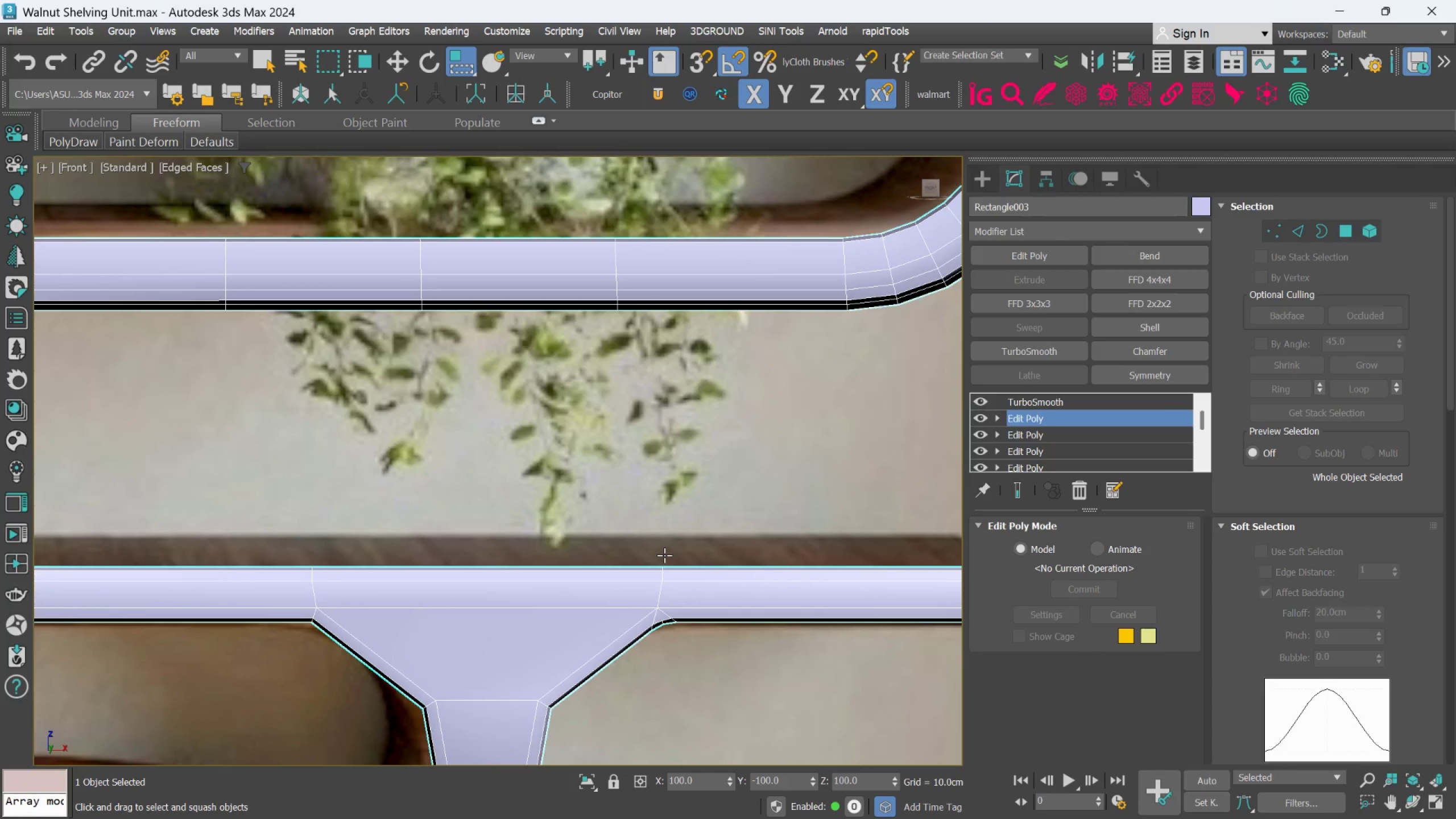 
hold_key(key=AltLeft, duration=1.48)
scroll: coordinate [661, 547], scroll_direction: none, amount: 0.0
 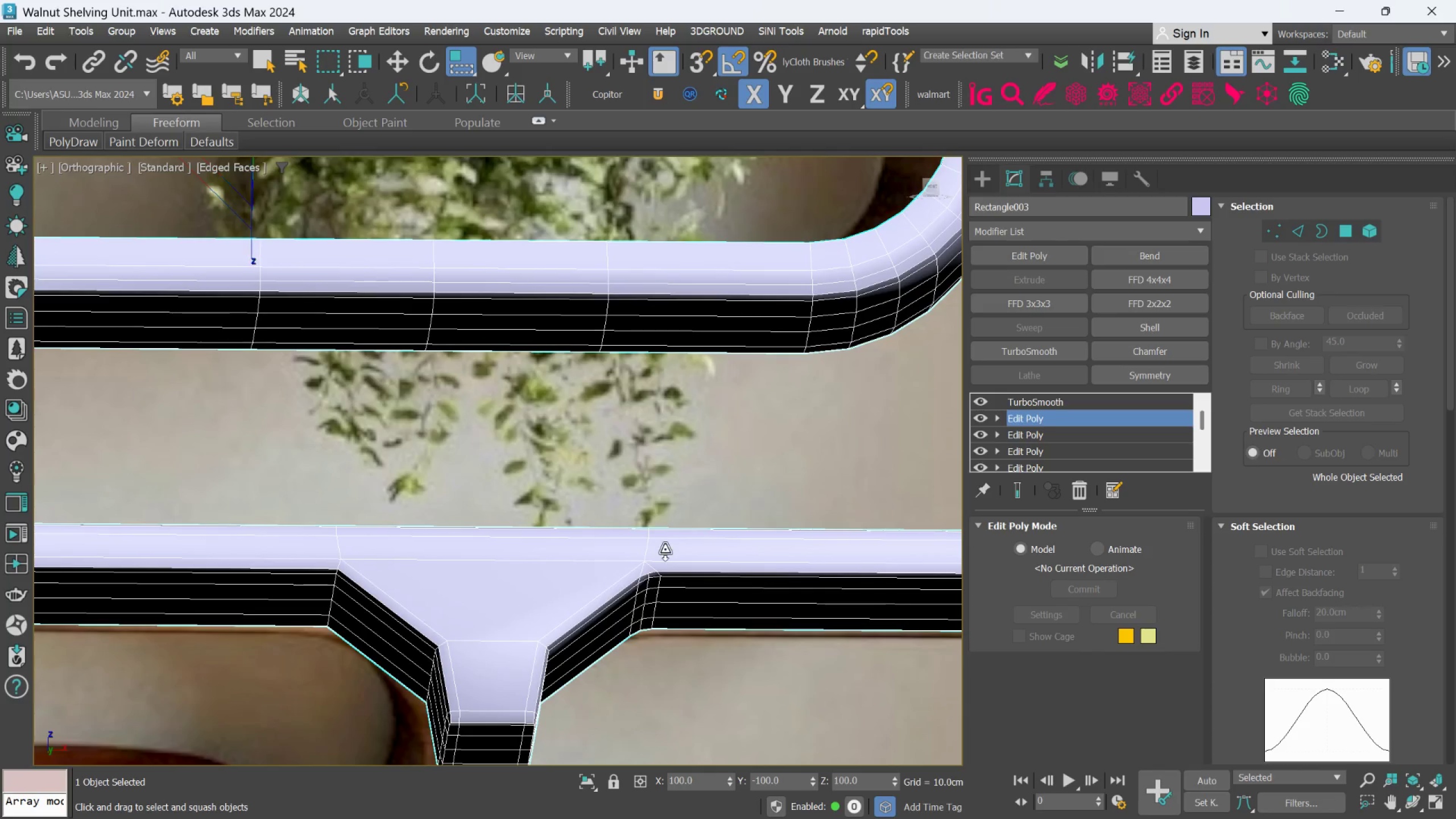 
hold_key(key=AltLeft, duration=0.93)
 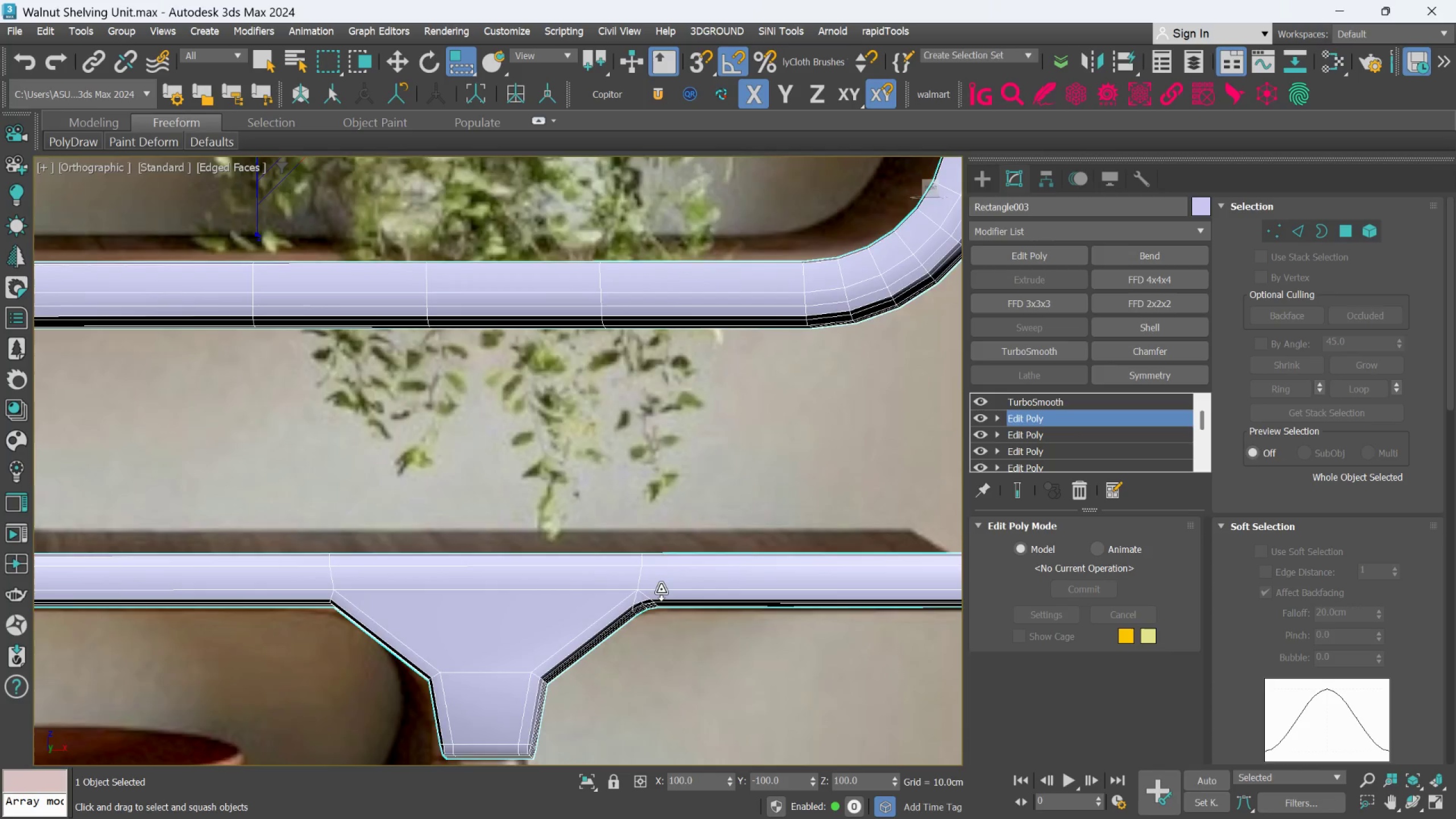 
scroll: coordinate [661, 589], scroll_direction: up, amount: 1.0
 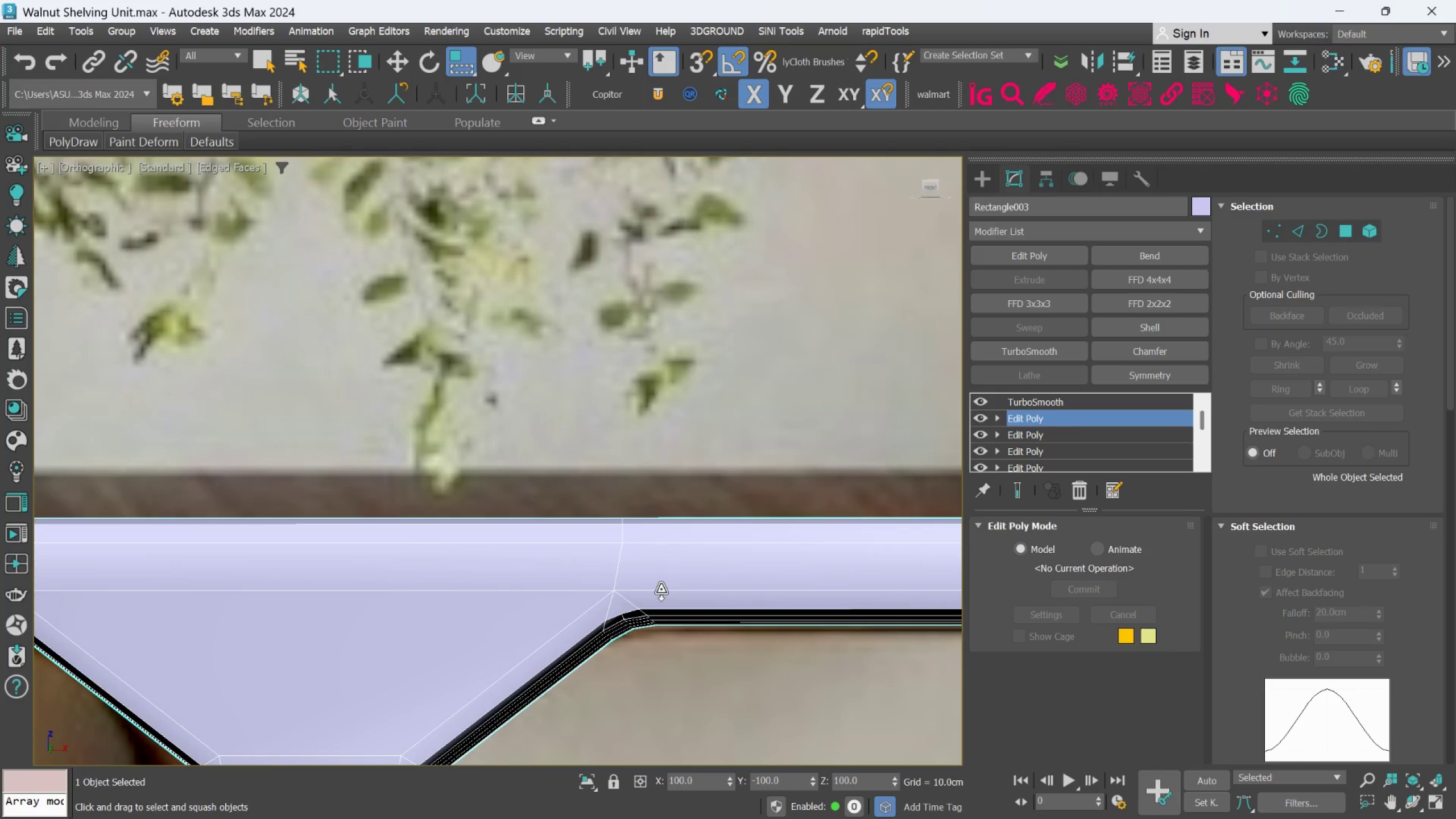 
scroll: coordinate [661, 589], scroll_direction: down, amount: 1.0
 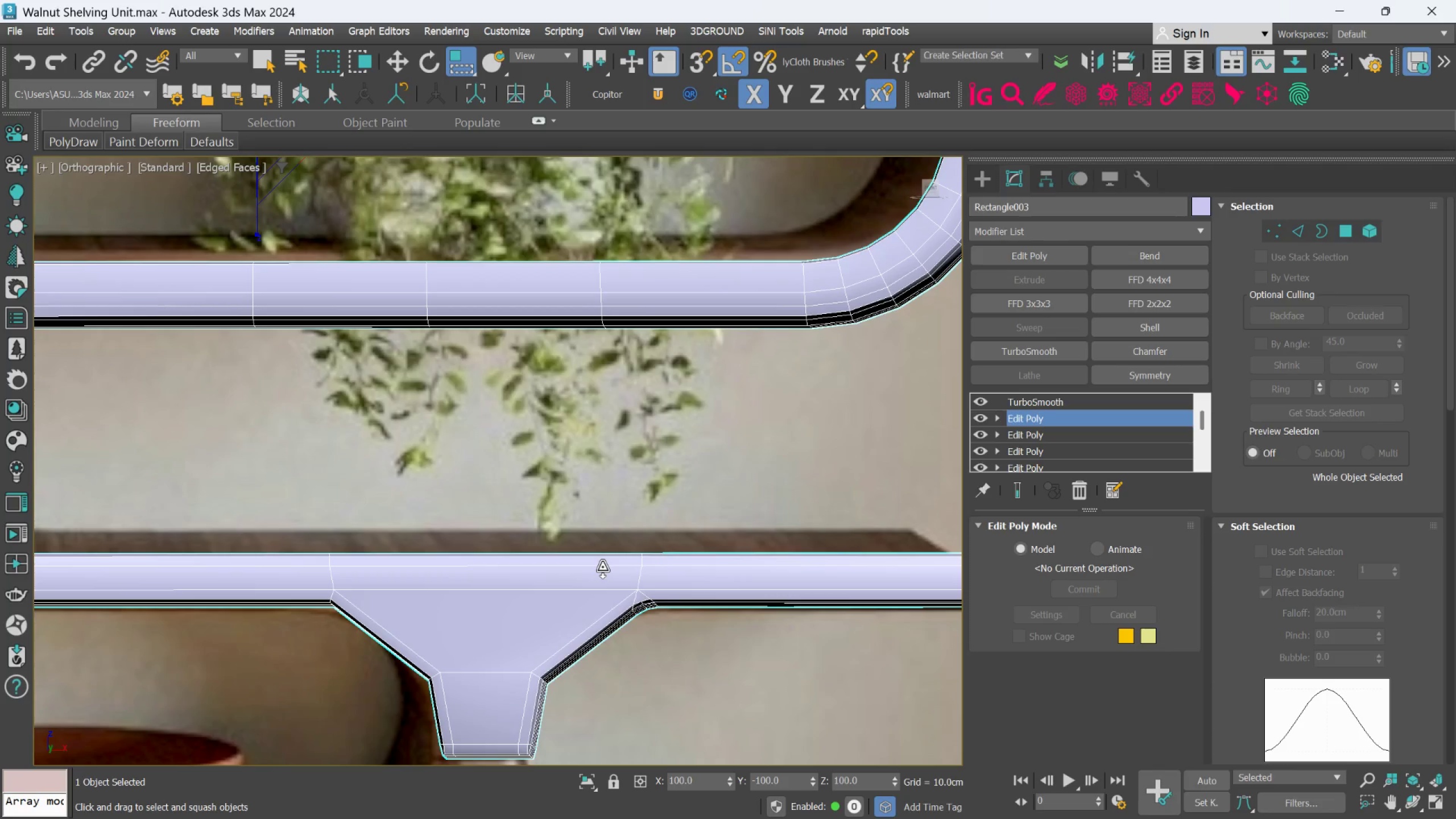 
wait(33.6)
 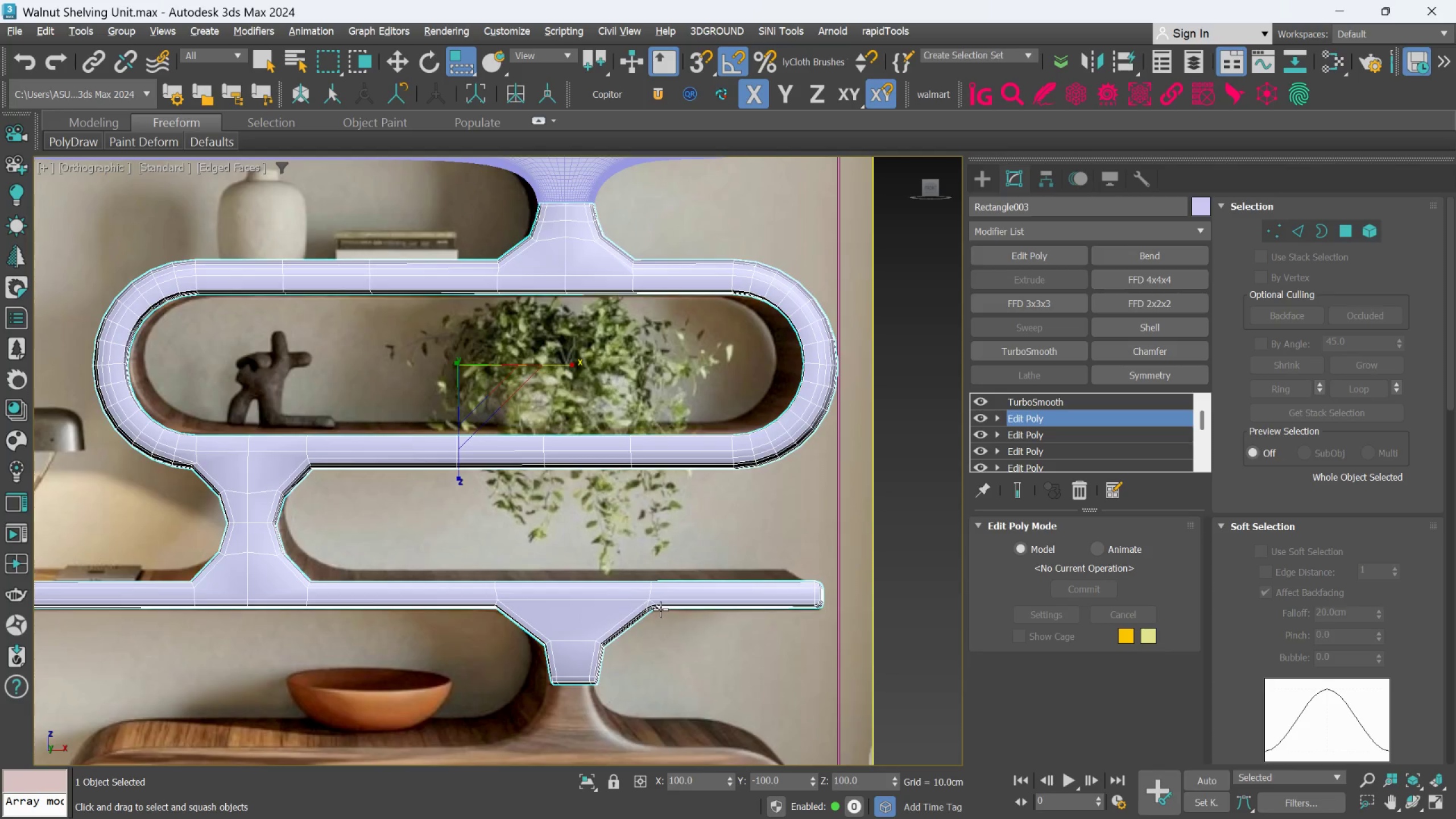 
hold_key(key=AltLeft, duration=0.67)
 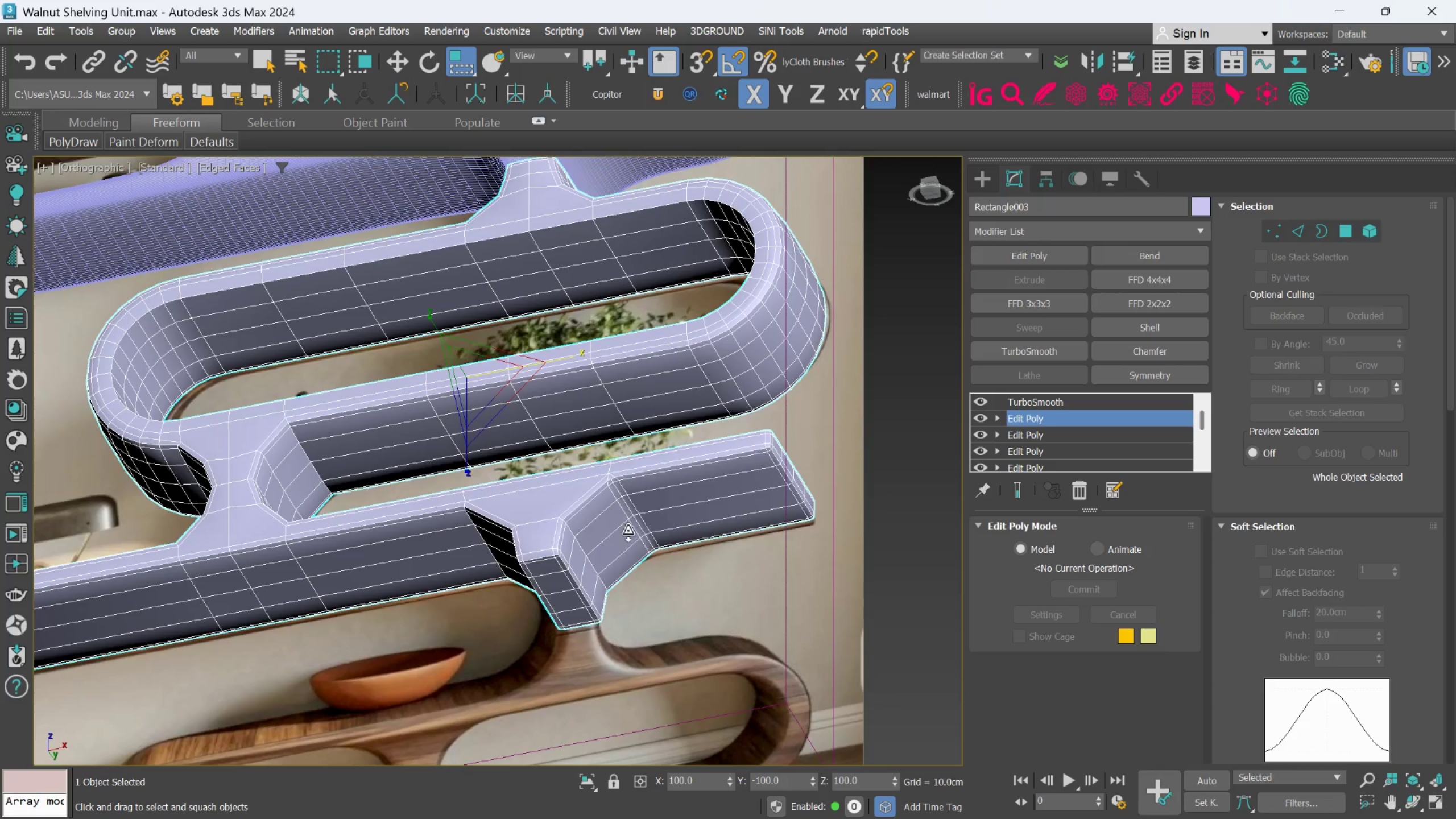 
scroll: coordinate [660, 609], scroll_direction: down, amount: 2.0
 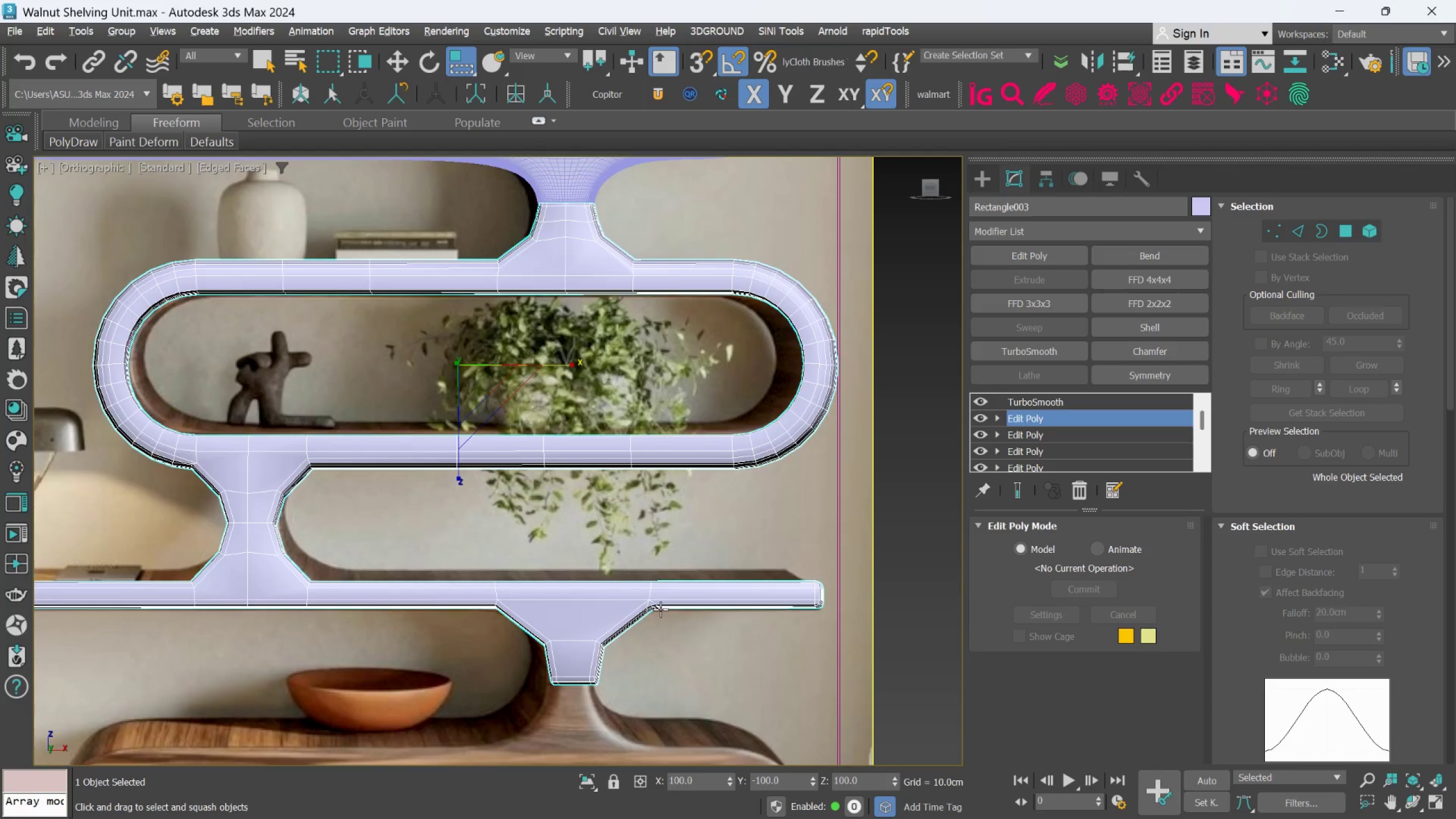 
scroll: coordinate [627, 470], scroll_direction: up, amount: 4.0
 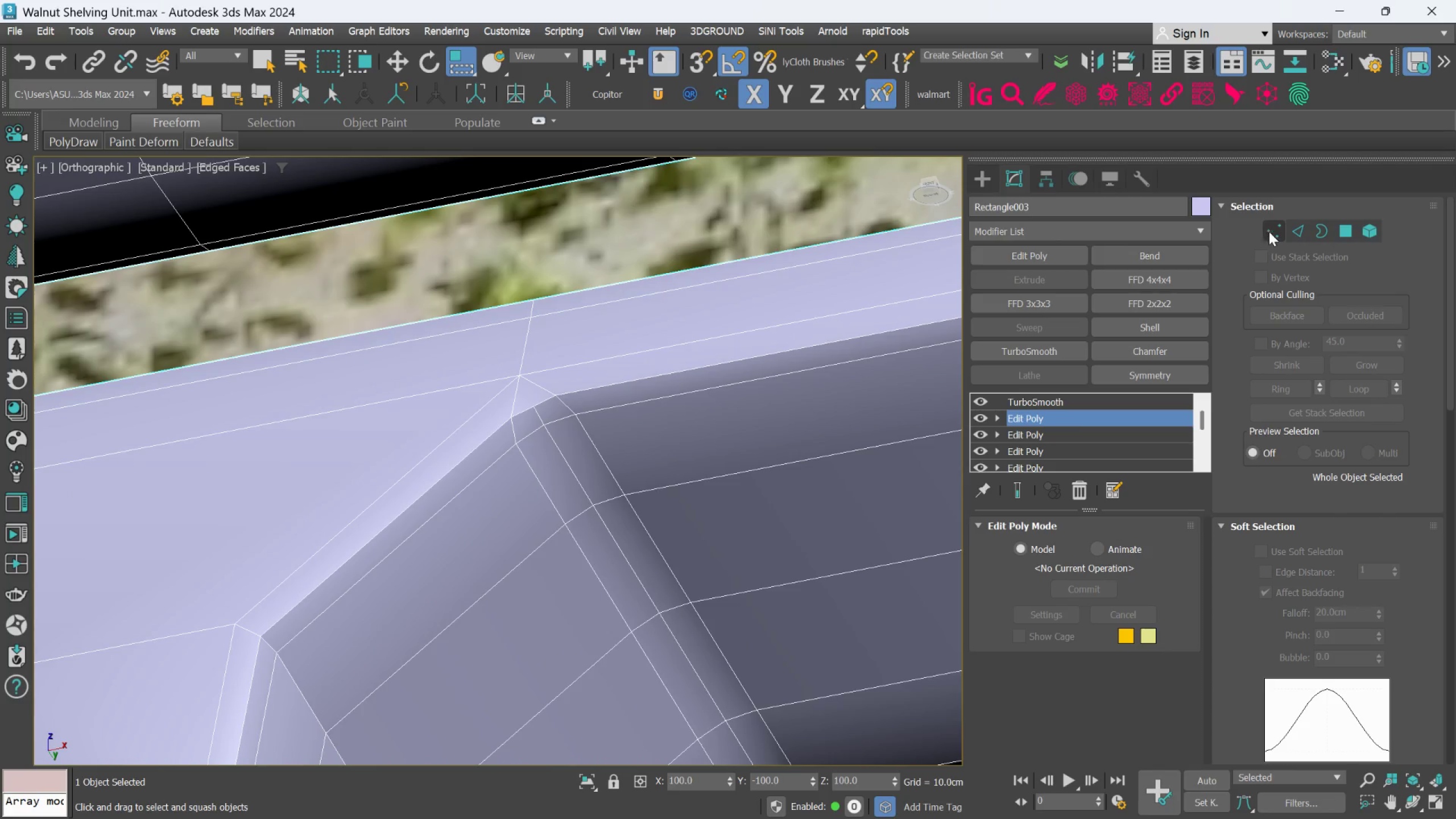 
left_click([1292, 230])
 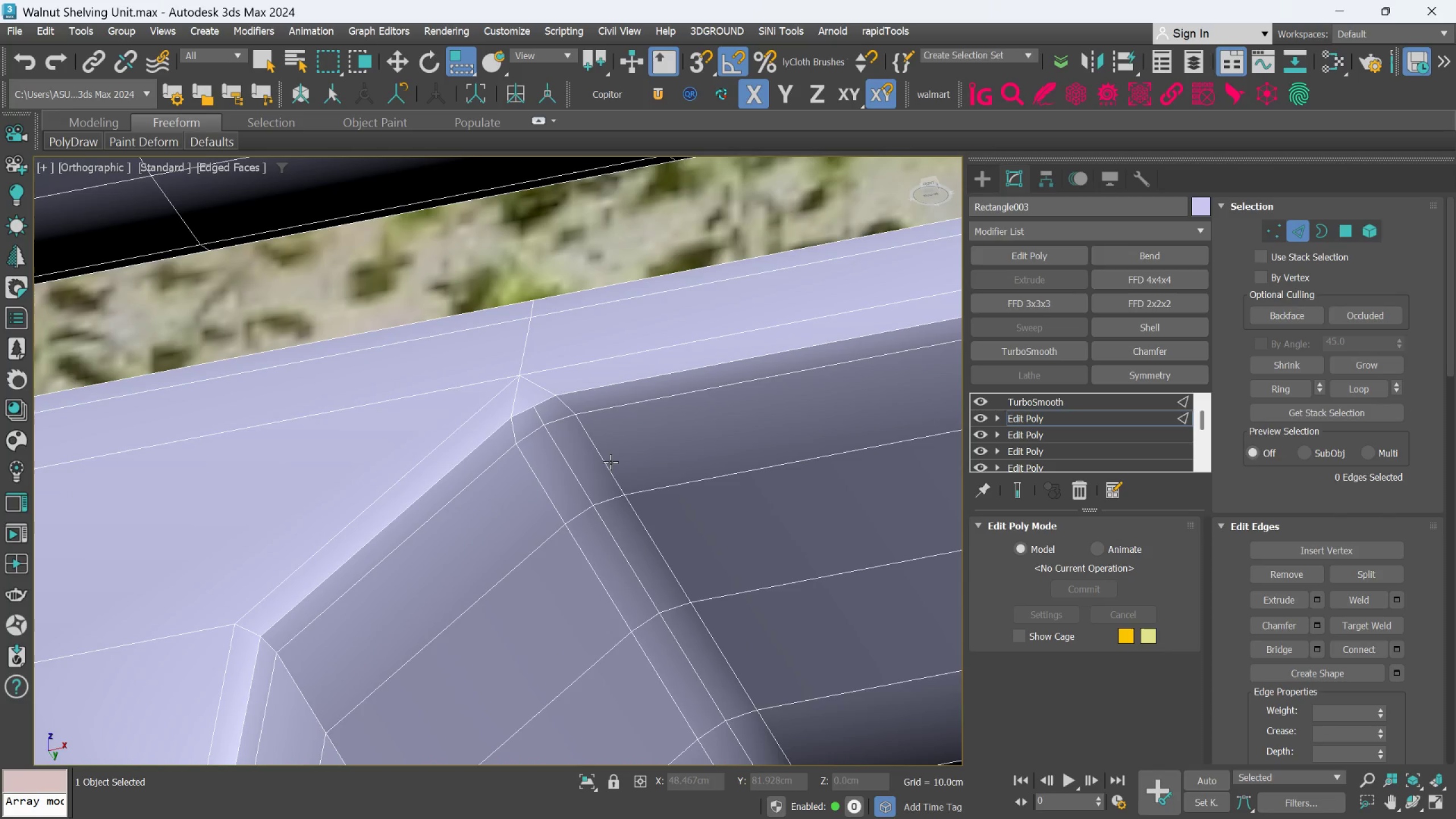 
double_click([610, 462])
 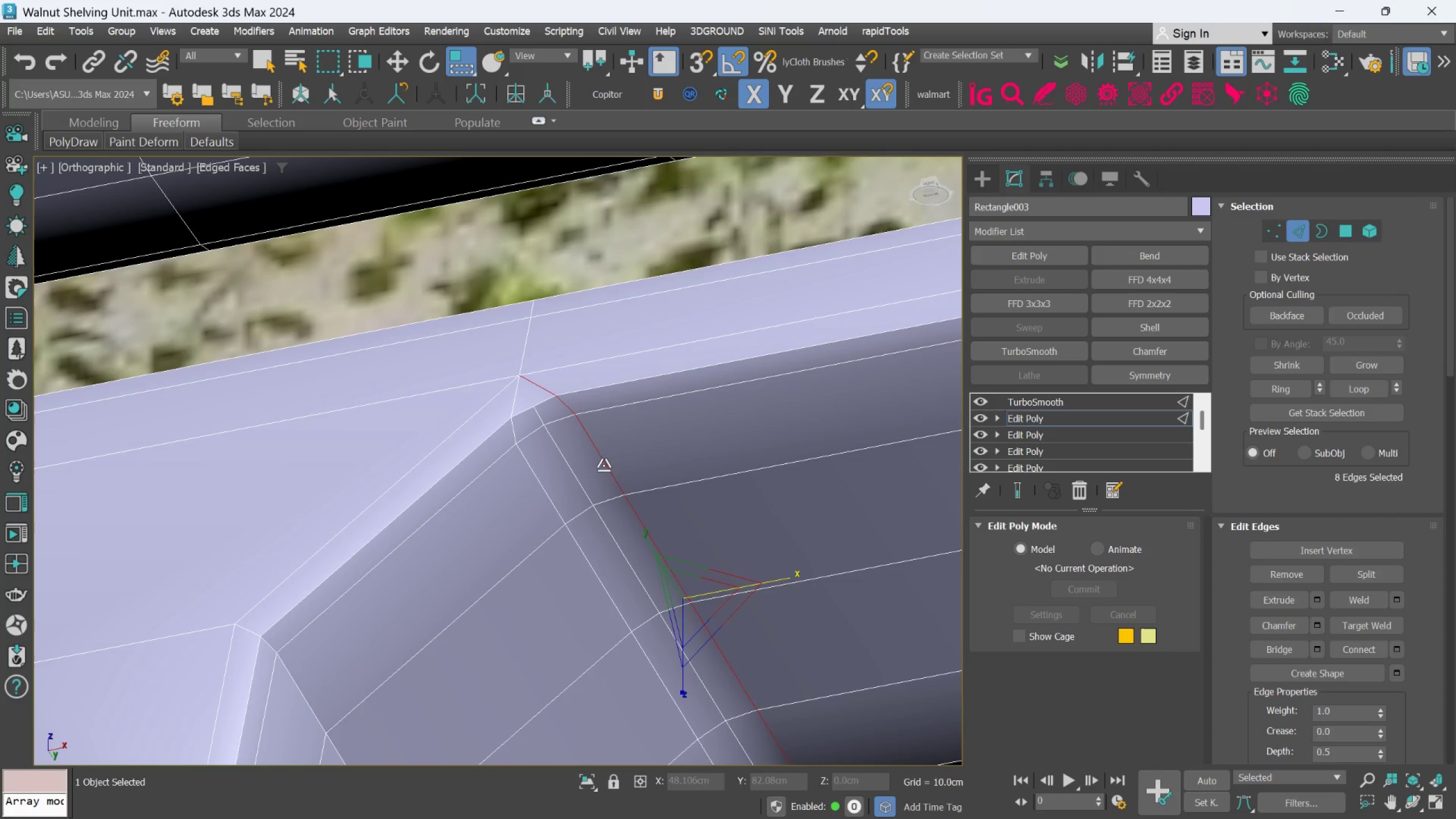 
hold_key(key=ControlLeft, duration=0.9)
double_click([578, 467])
 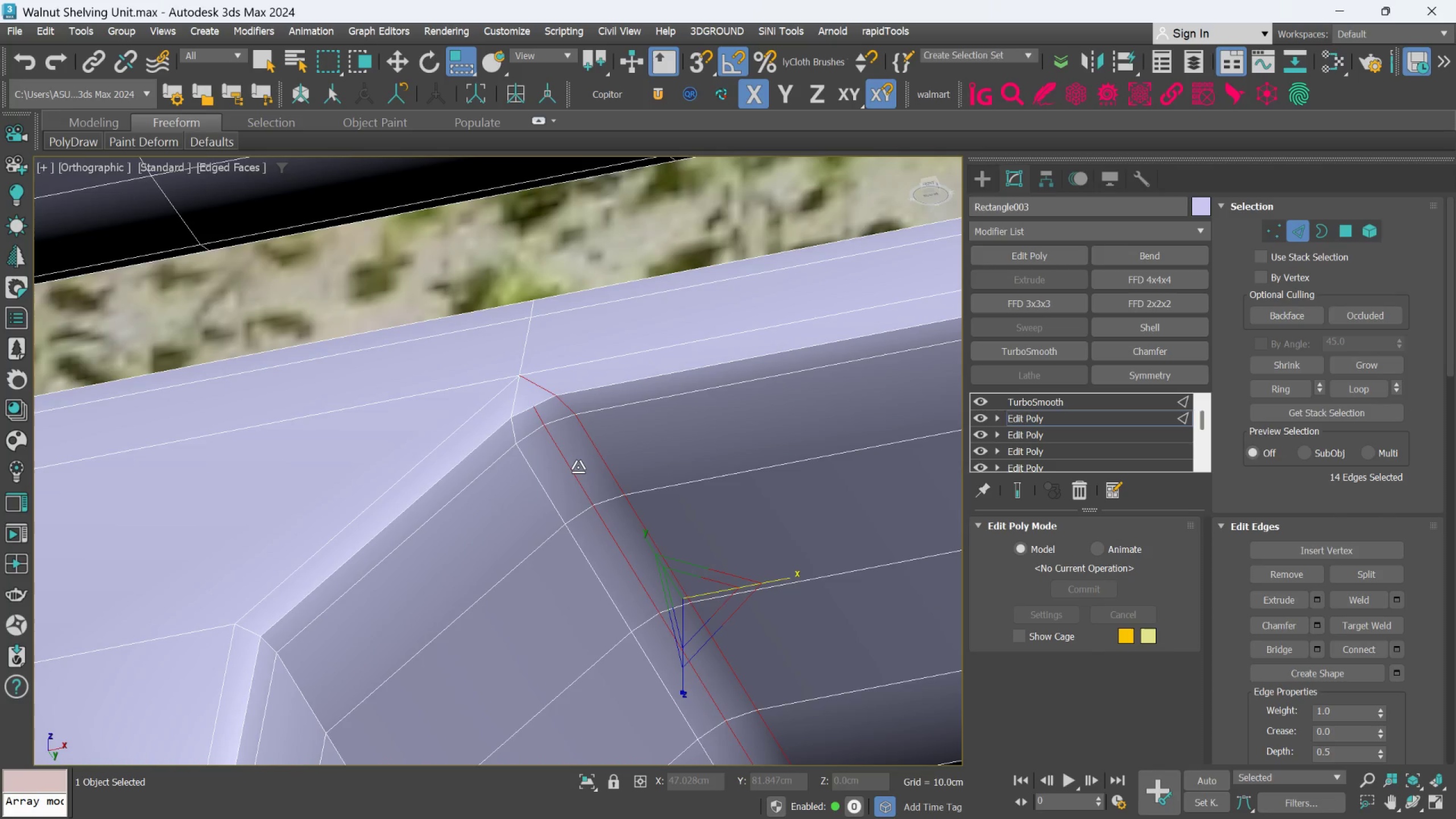 
hold_key(key=AltLeft, duration=0.94)
 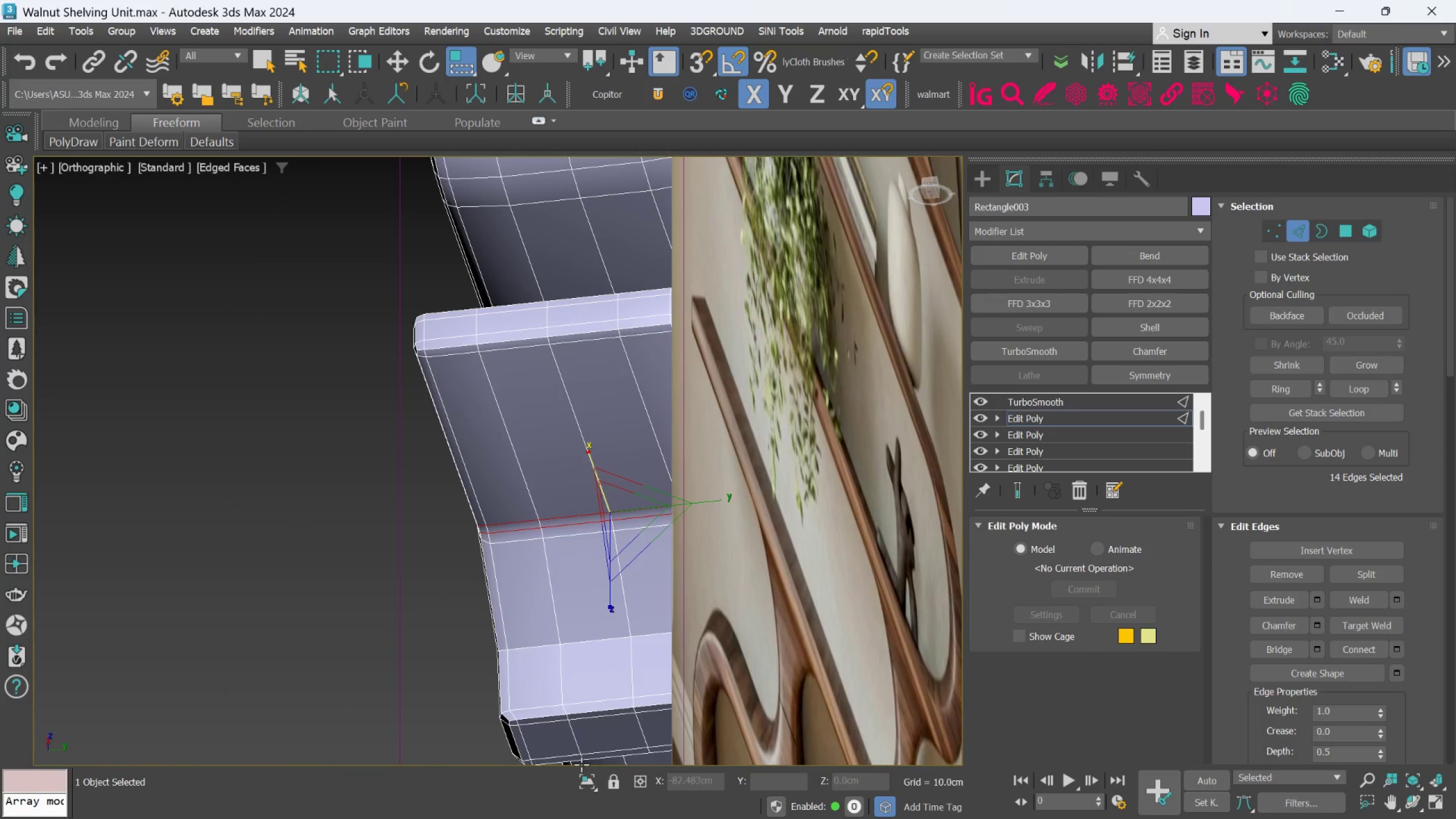 
scroll: coordinate [578, 467], scroll_direction: down, amount: 2.0
 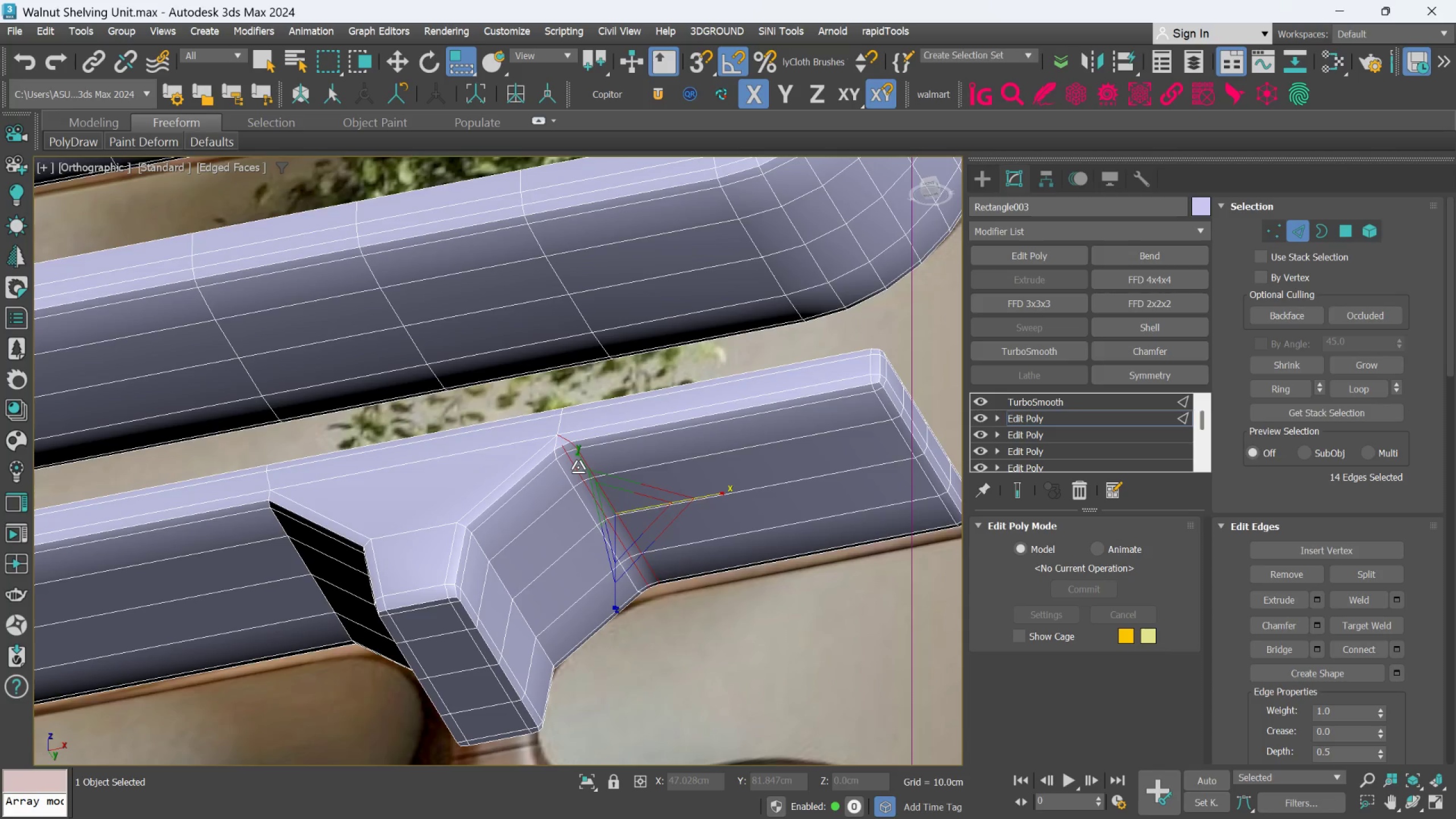 
left_click([582, 777])
 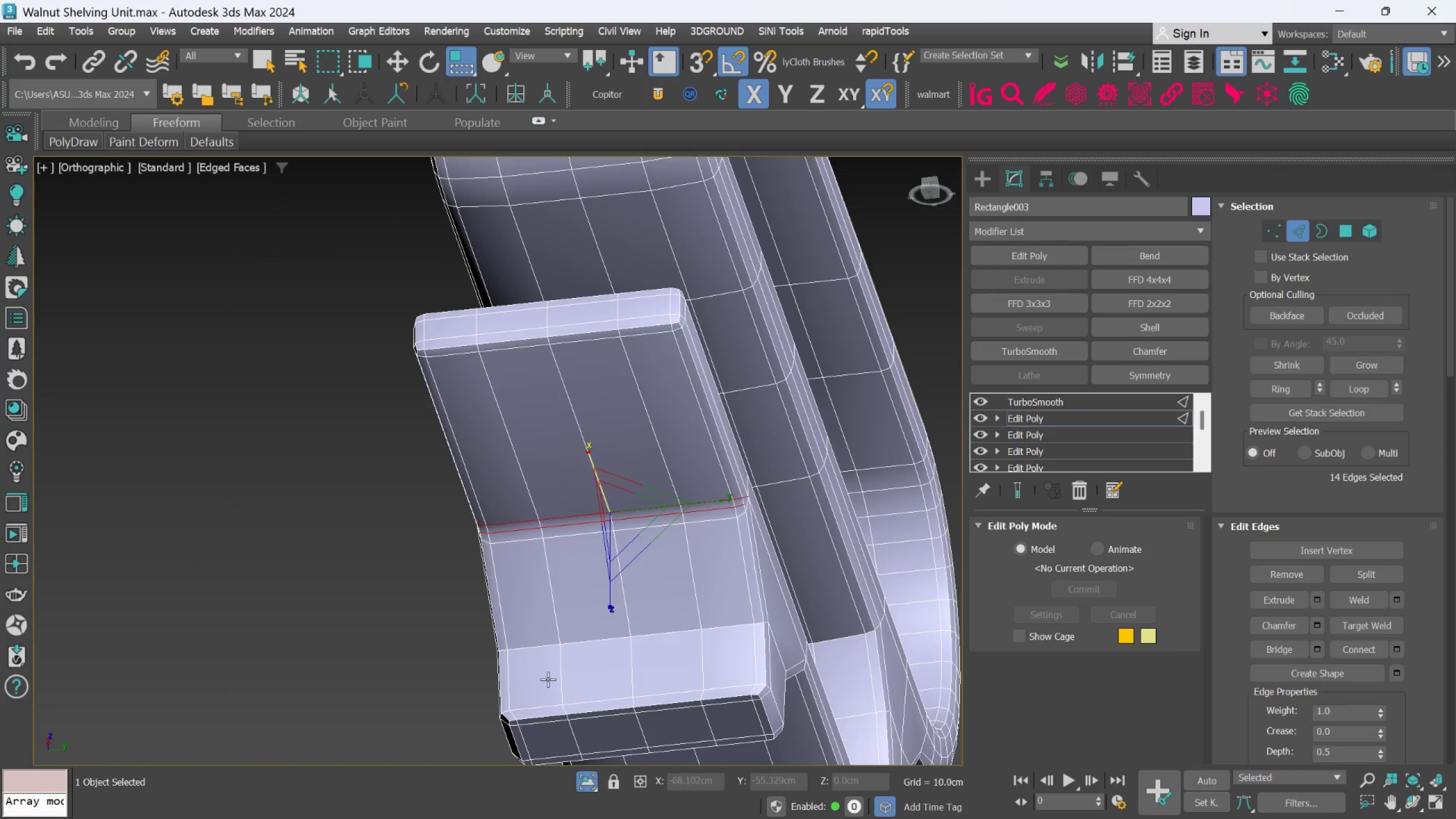 
hold_key(key=AltLeft, duration=0.57)
 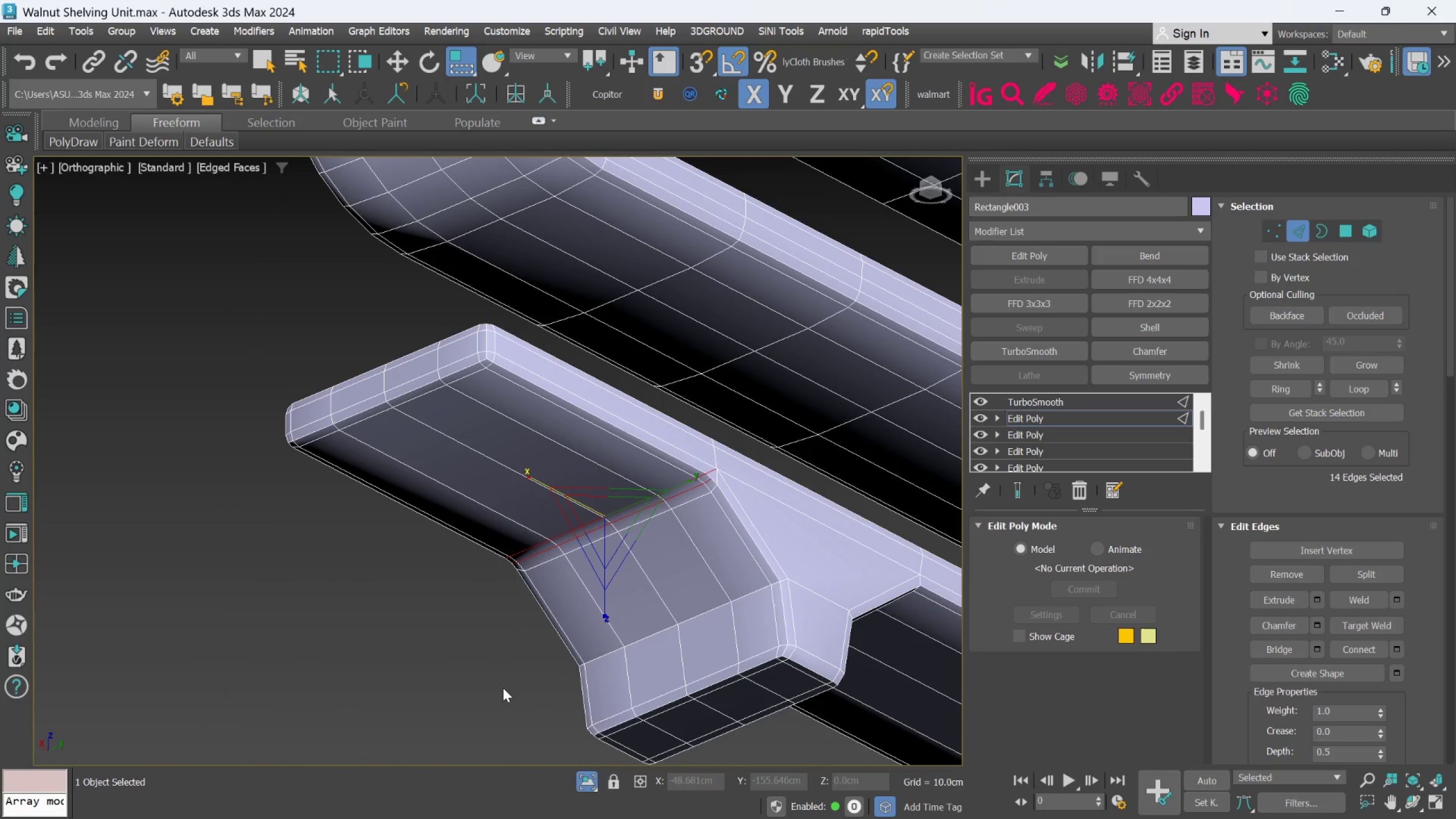 
key(Control+Backspace)
 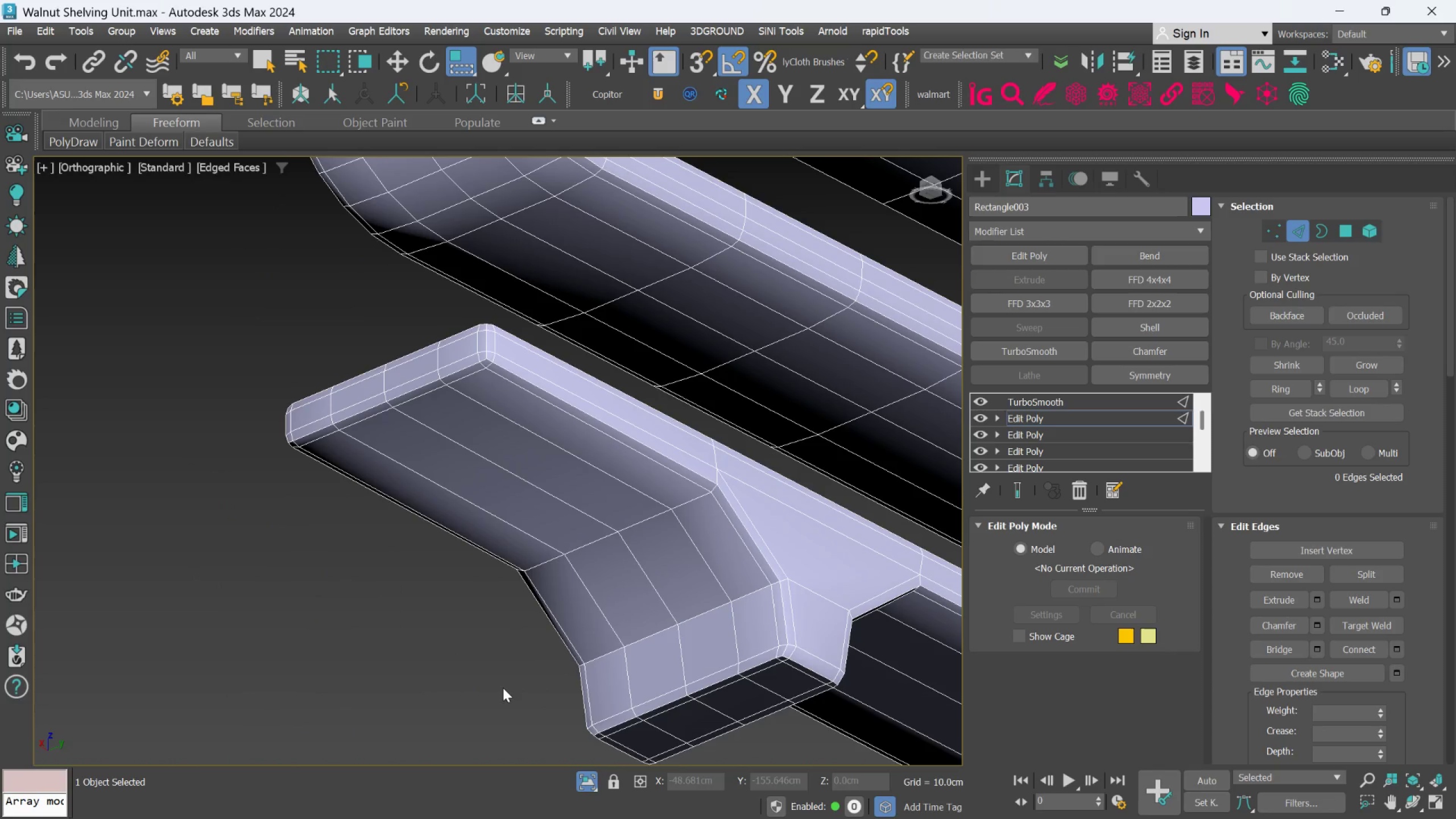 
hold_key(key=AltLeft, duration=0.6)
 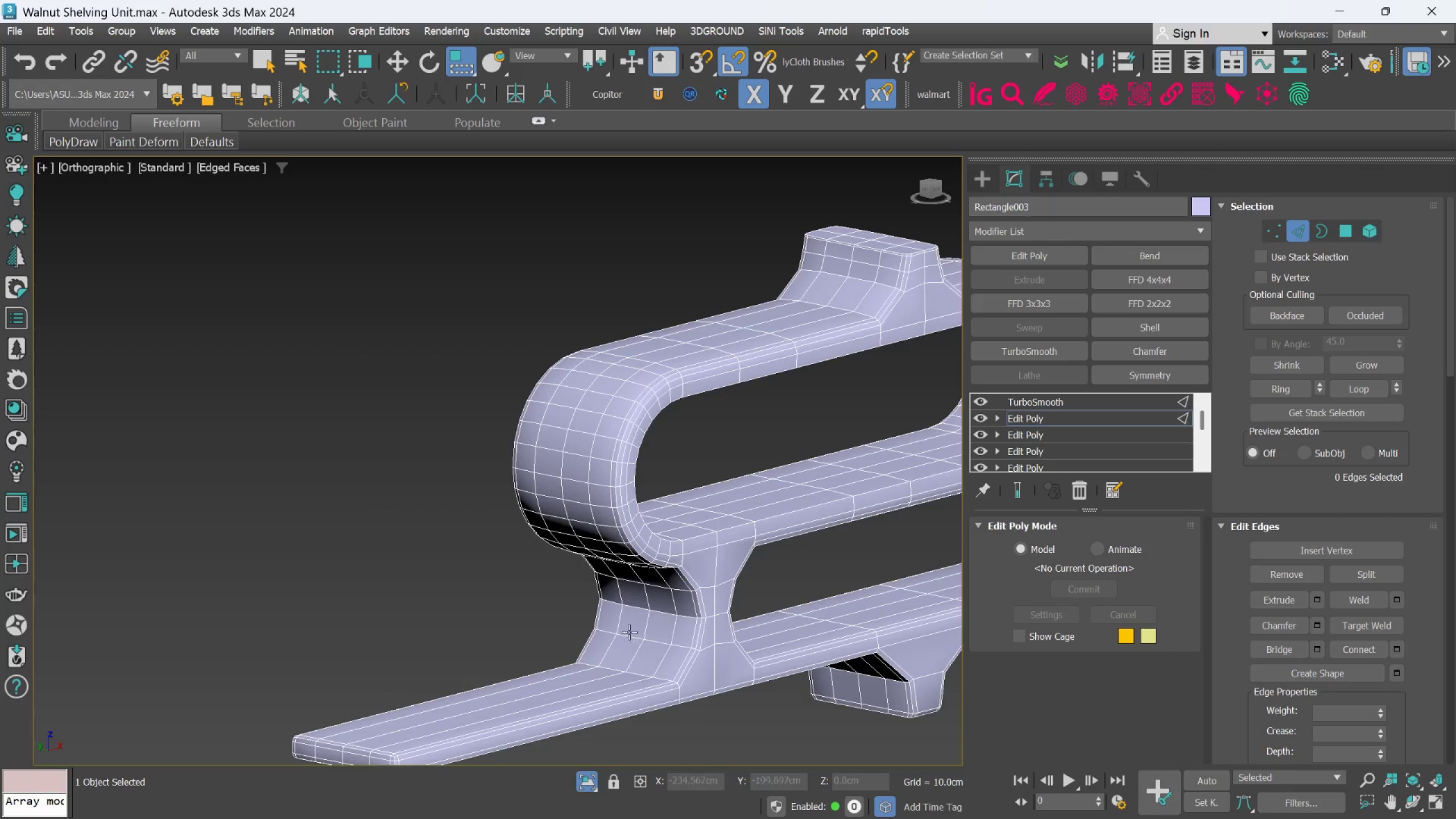 
scroll: coordinate [515, 679], scroll_direction: down, amount: 2.0
 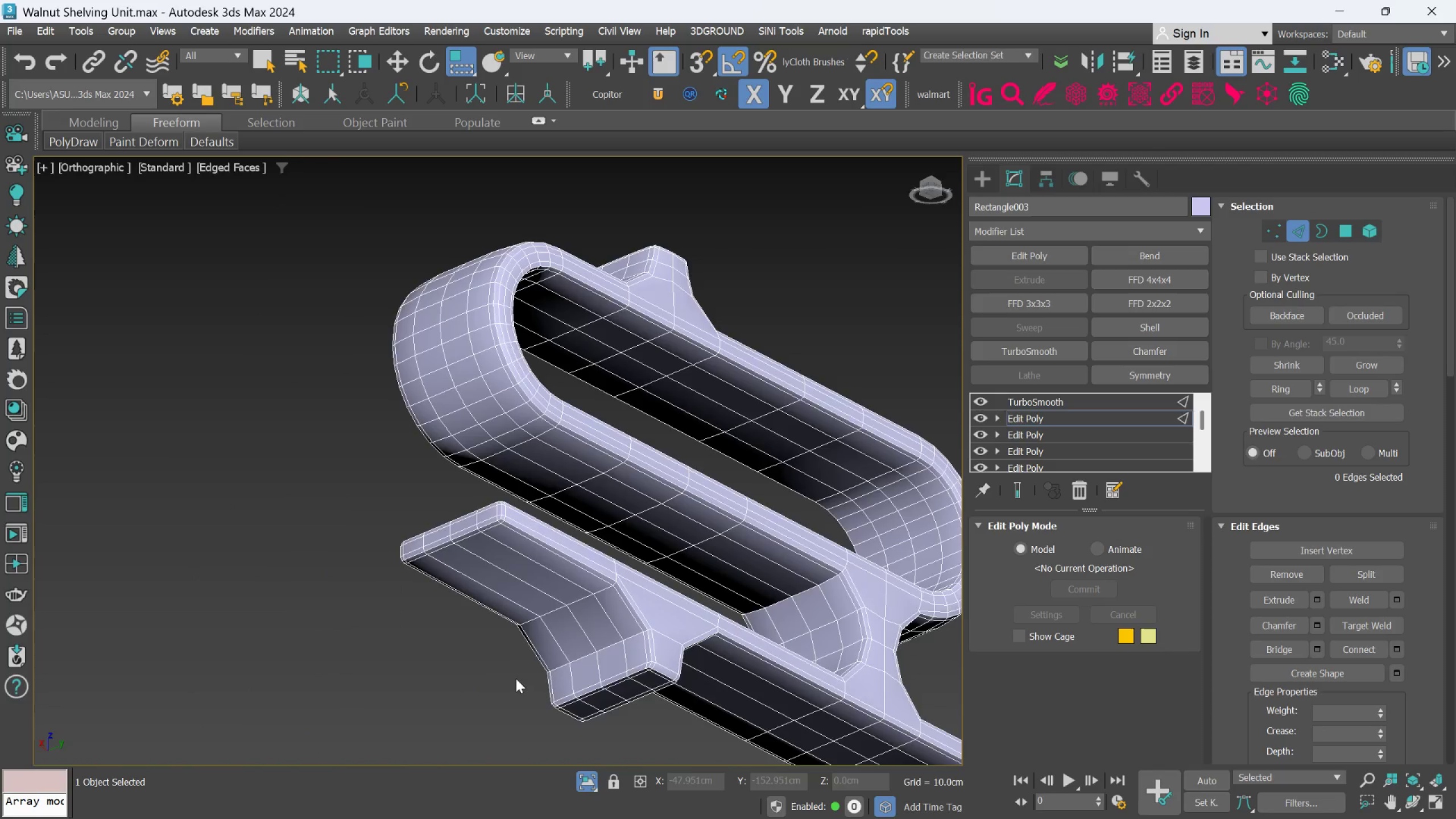 
key(Alt+AltLeft)
 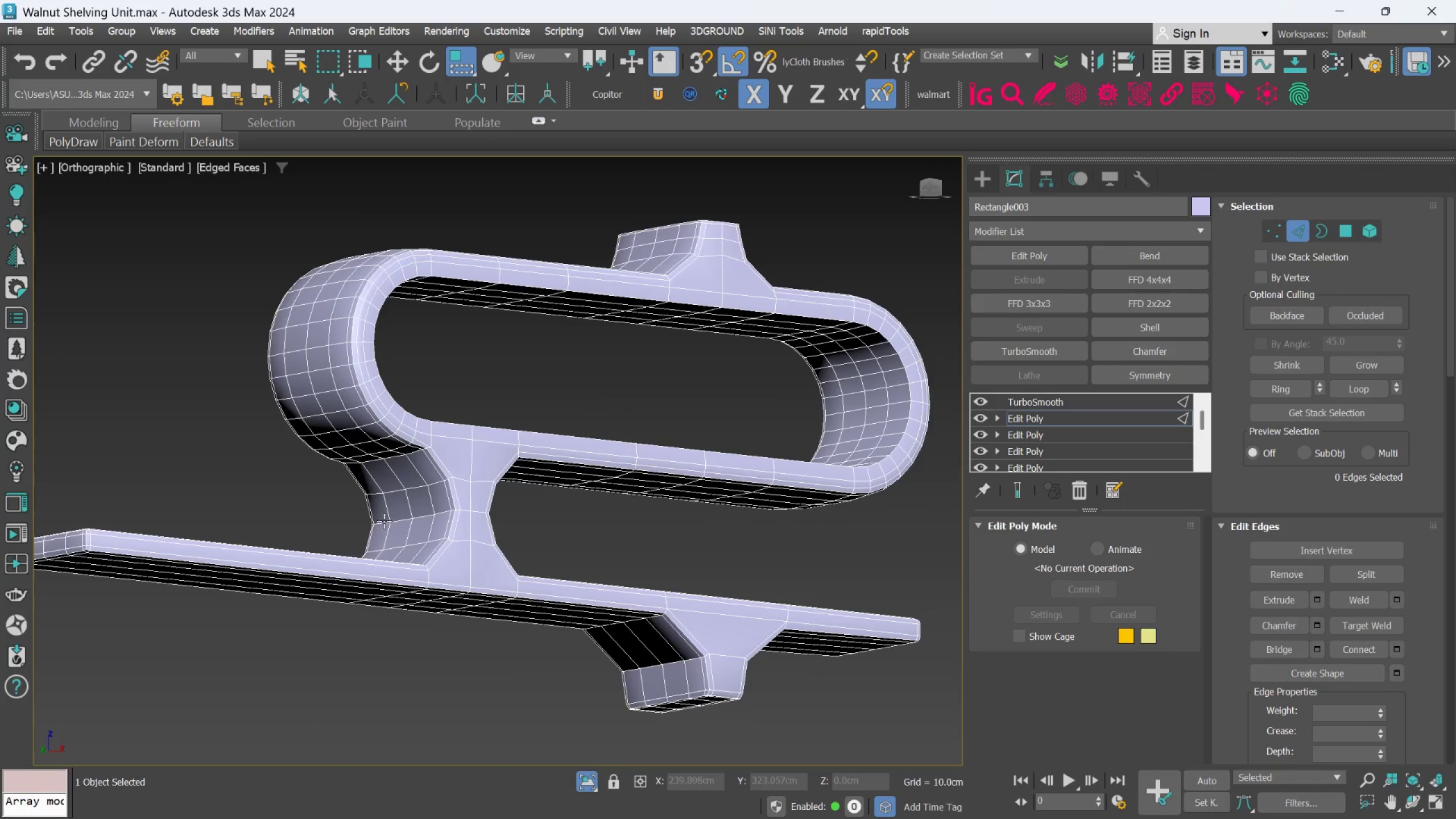 
hold_key(key=AltLeft, duration=0.45)
 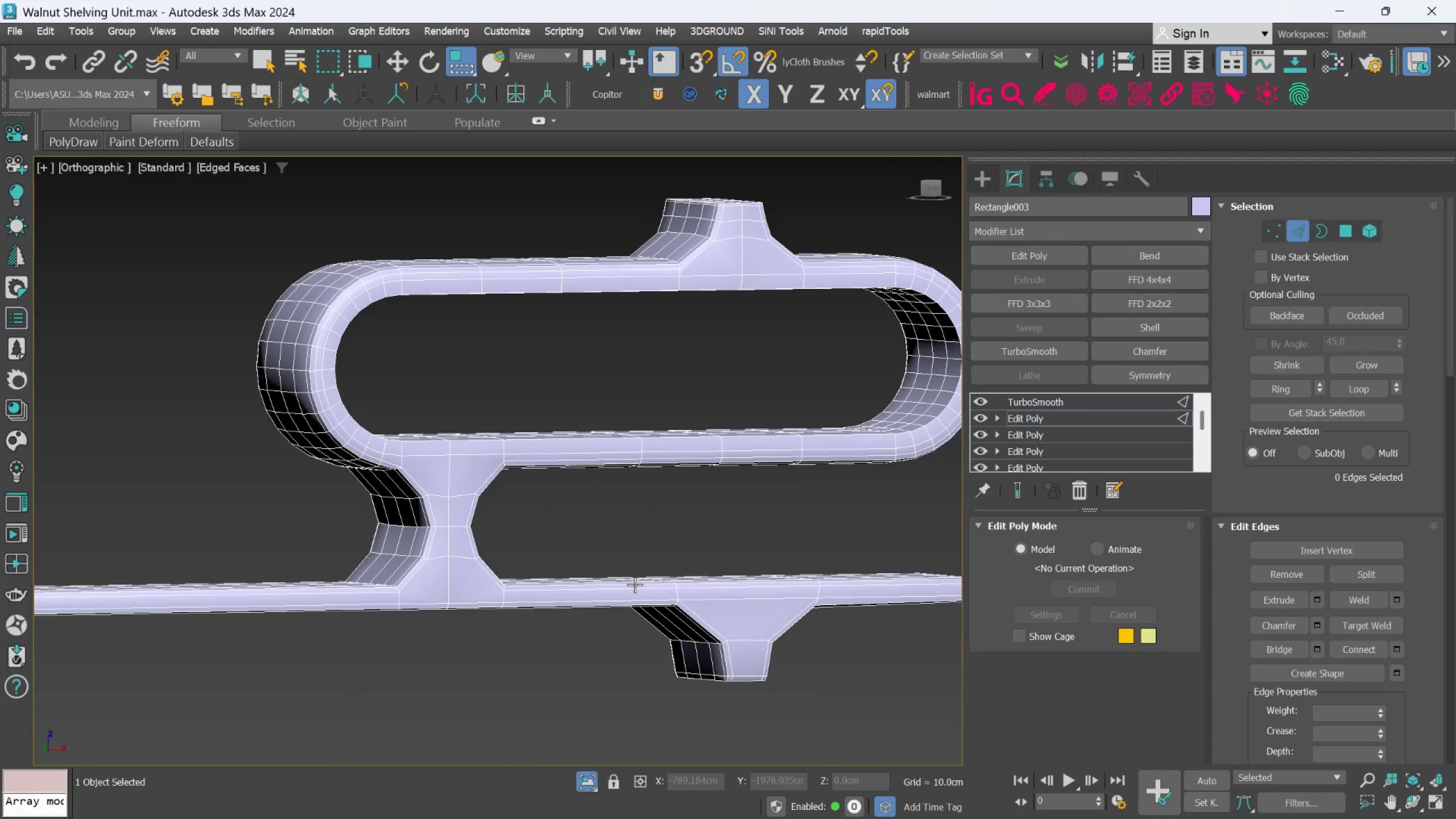 
key(Alt+AltLeft)
 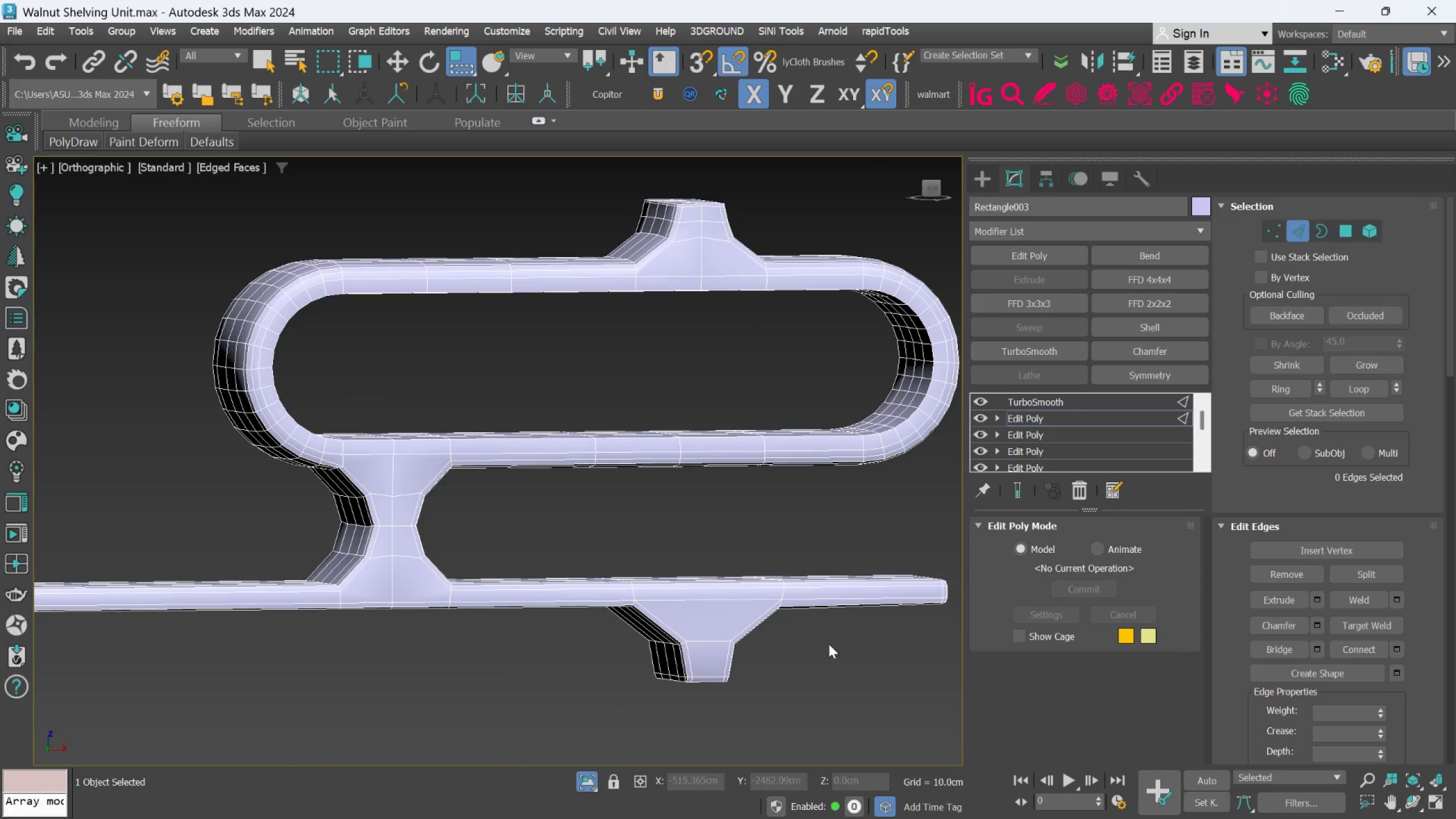 
scroll: coordinate [747, 568], scroll_direction: up, amount: 3.0
 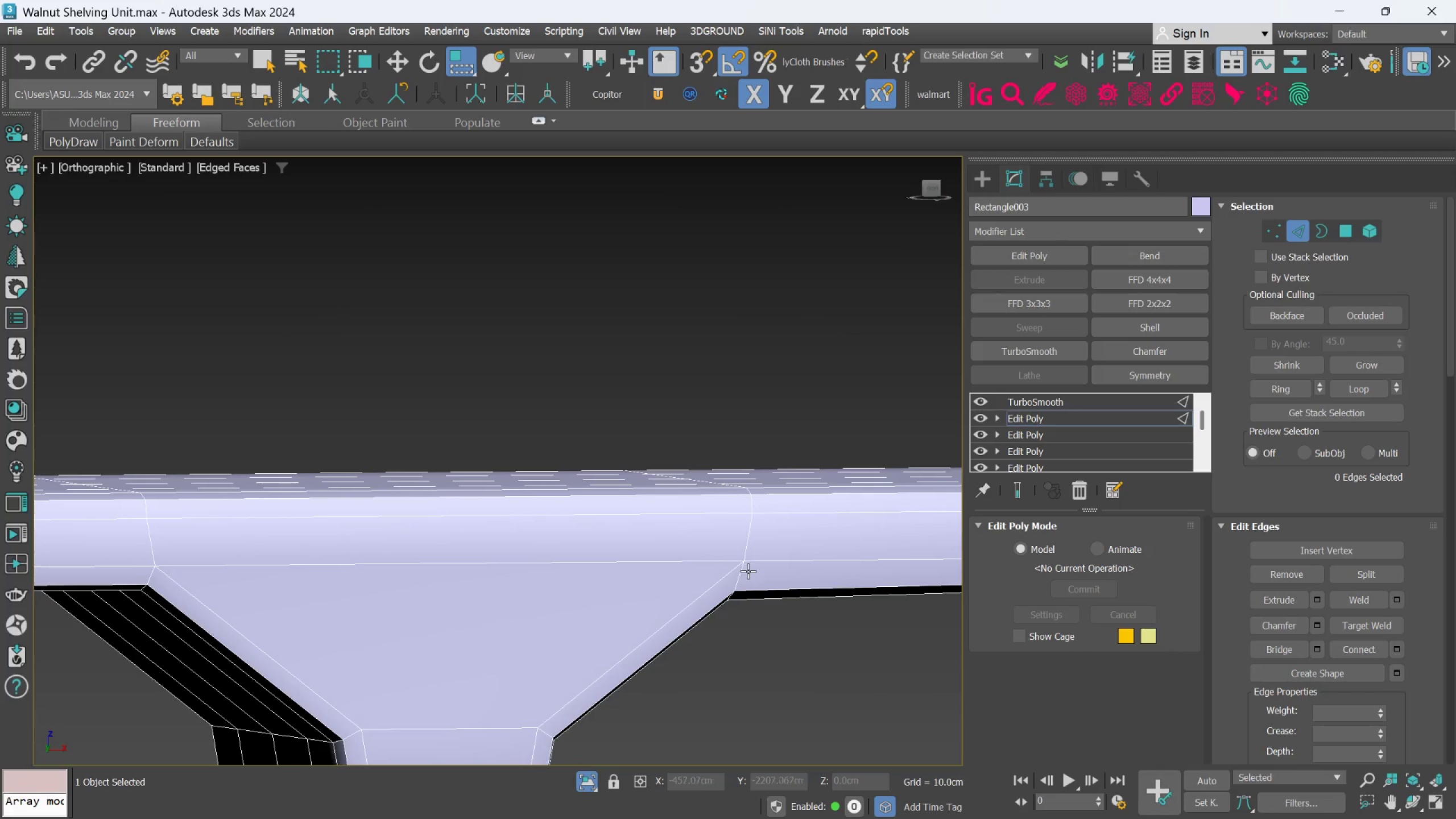 
key(Control+Z)
 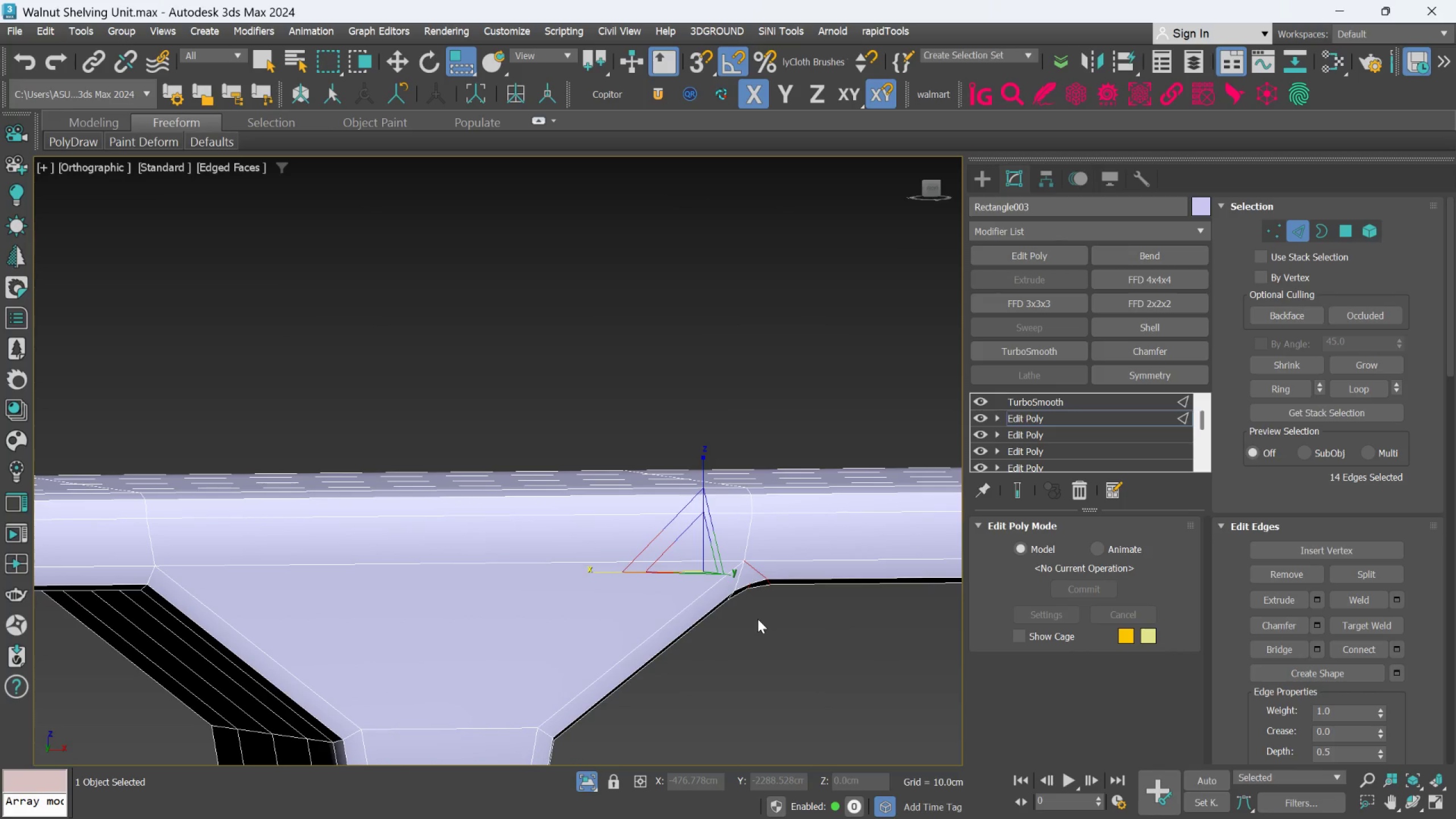 
hold_key(key=AltLeft, duration=0.57)
 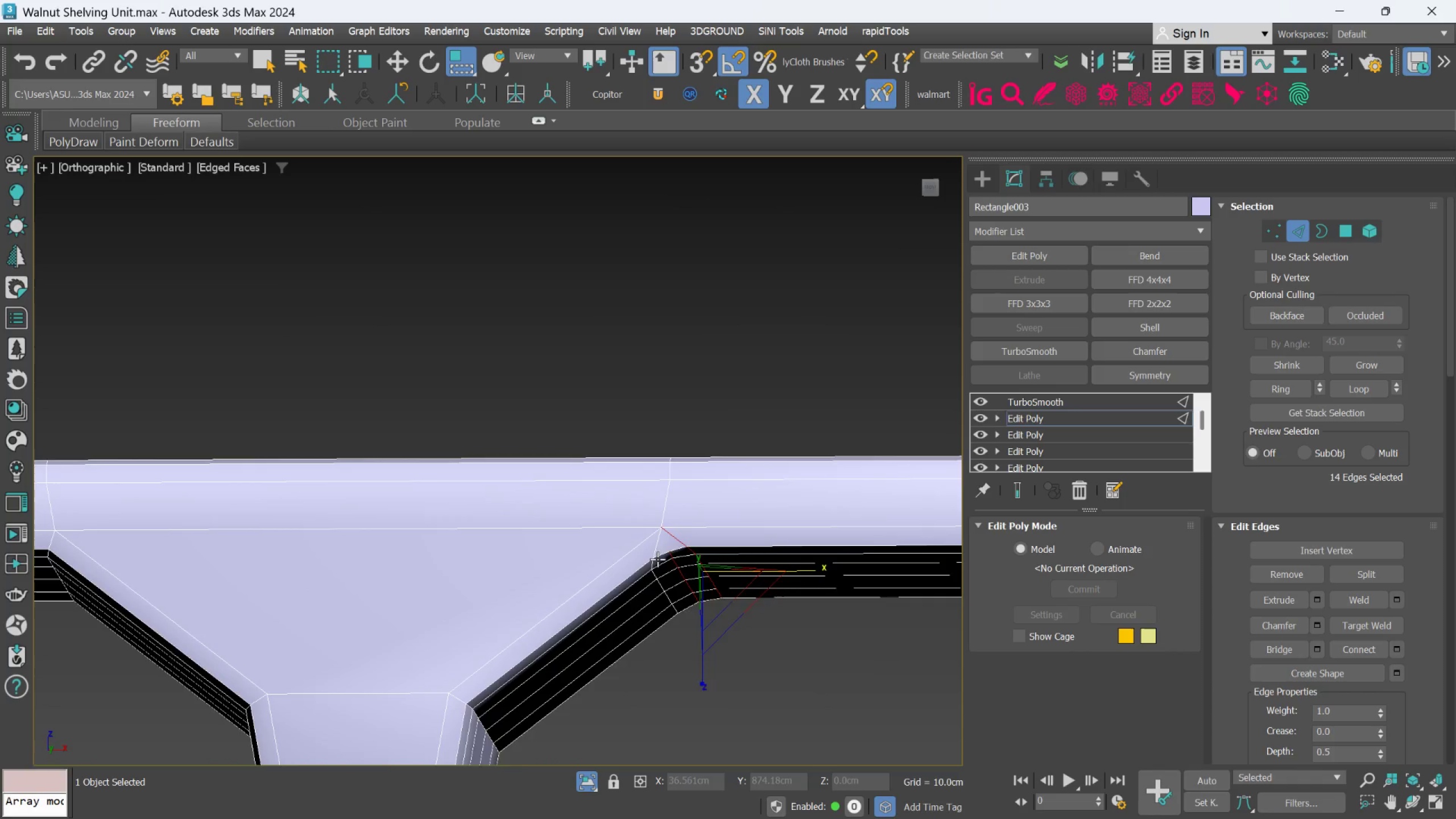 
left_click([655, 541])
 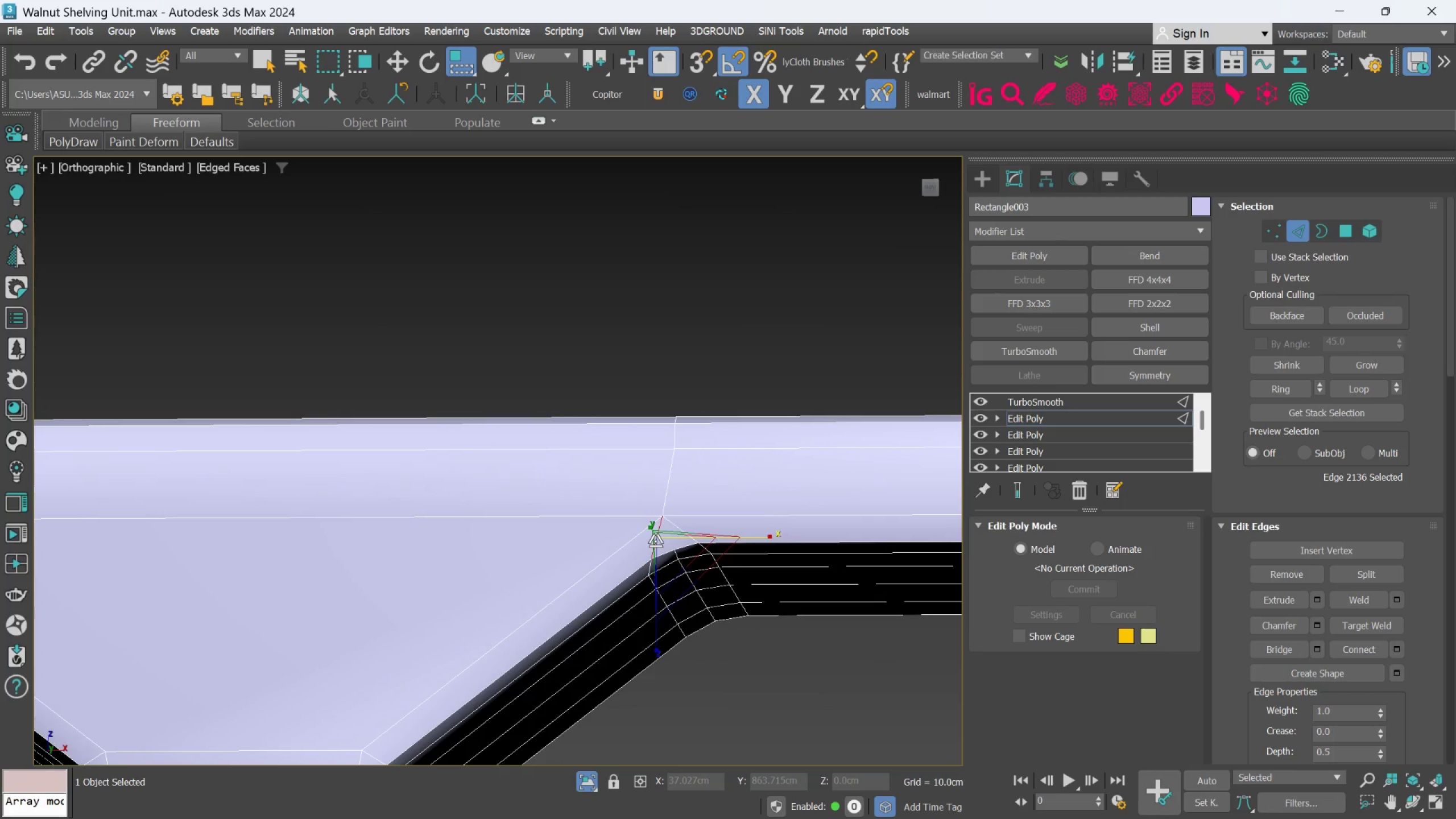 
scroll: coordinate [658, 555], scroll_direction: up, amount: 1.0
 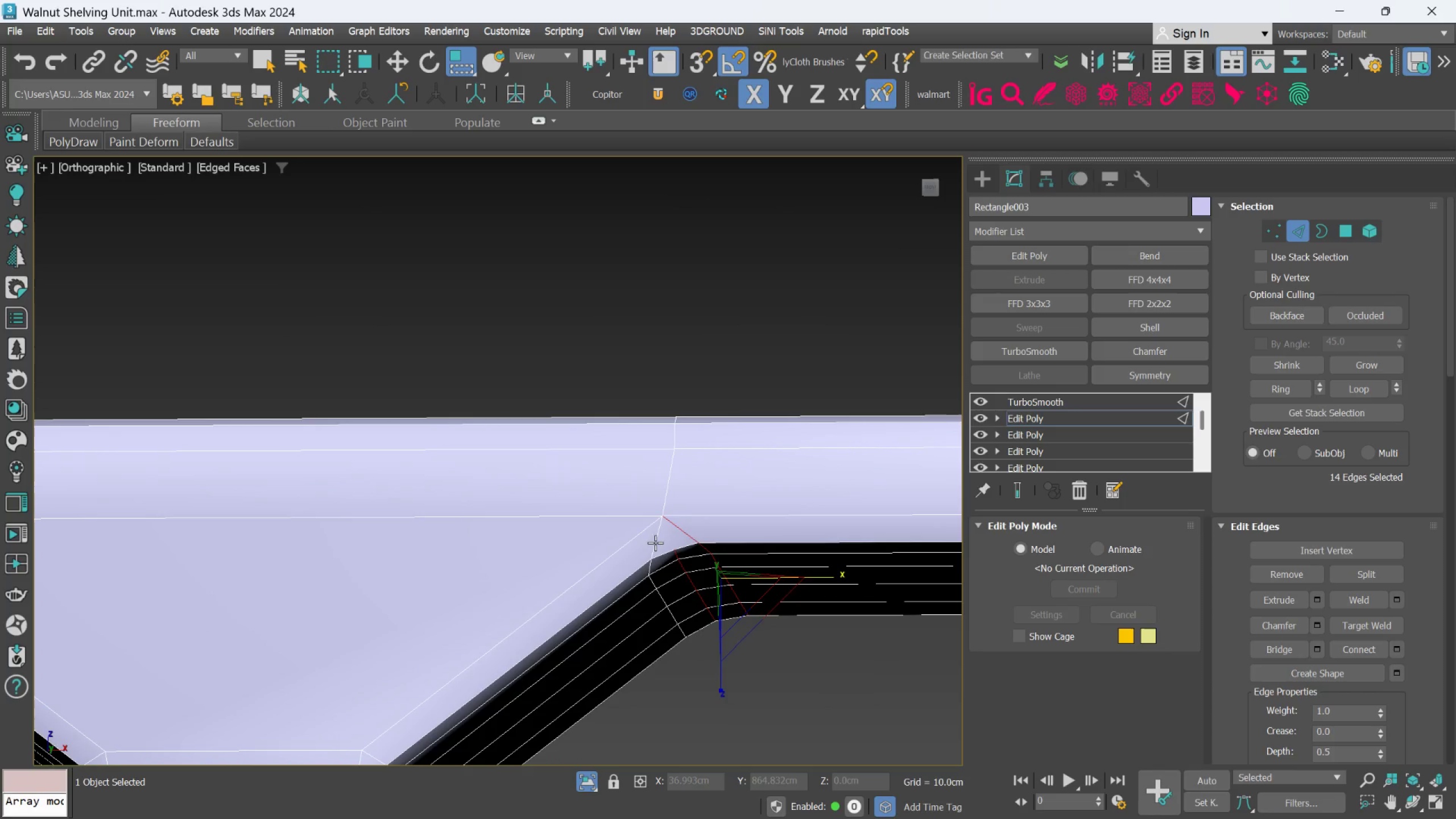 
double_click([655, 541])
 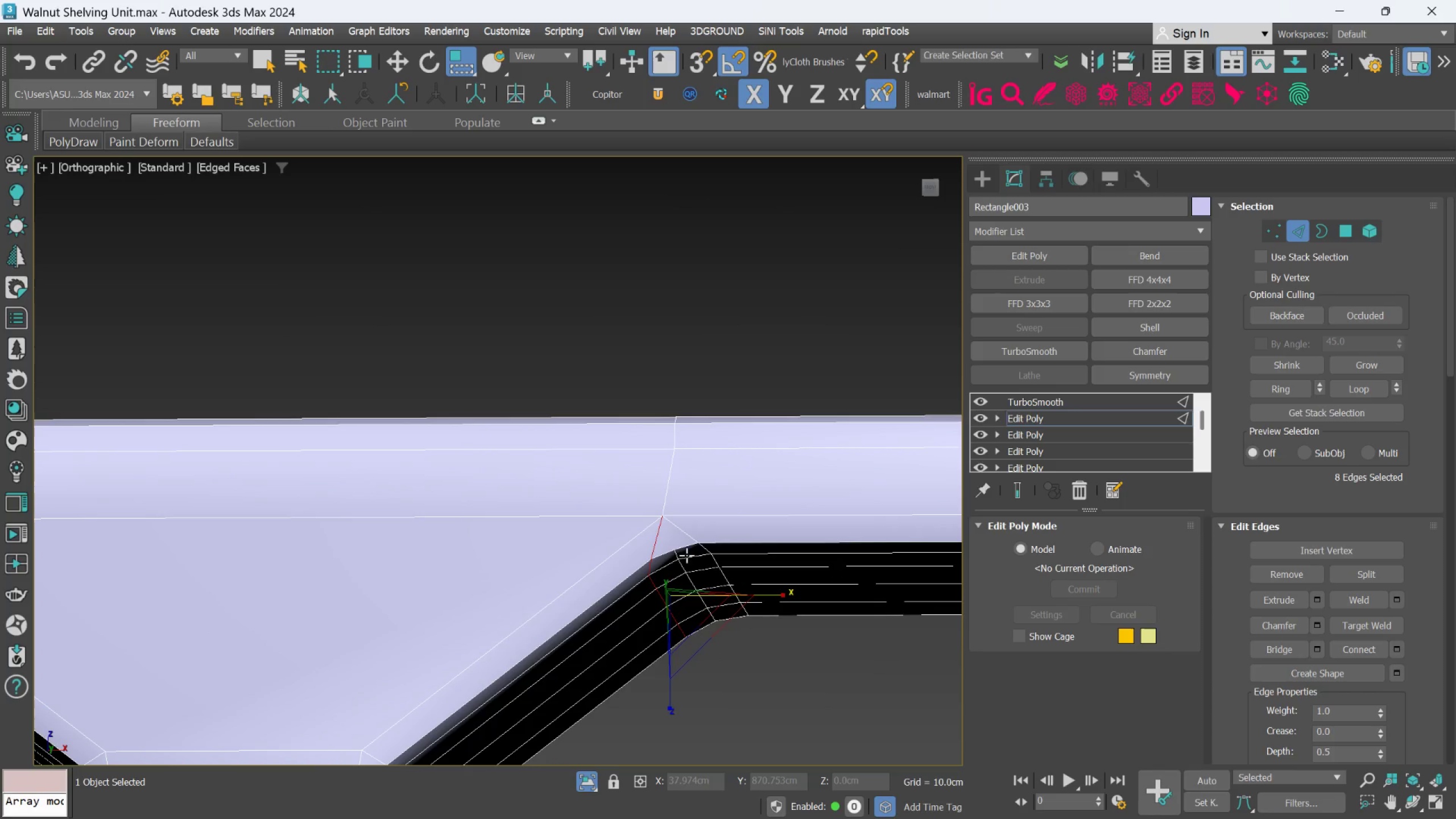 
hold_key(key=ControlLeft, duration=0.4)
 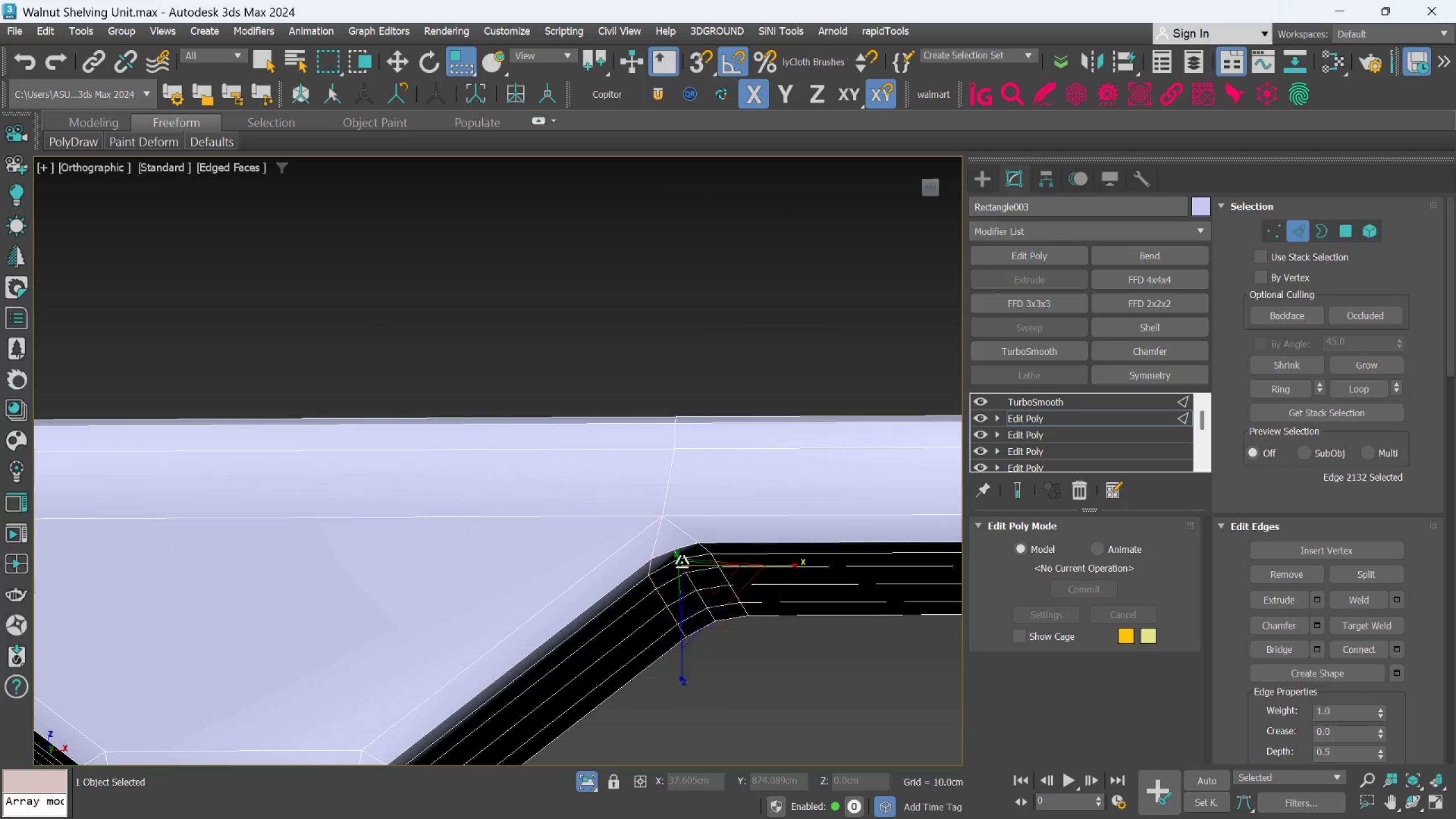 
double_click([681, 562])
 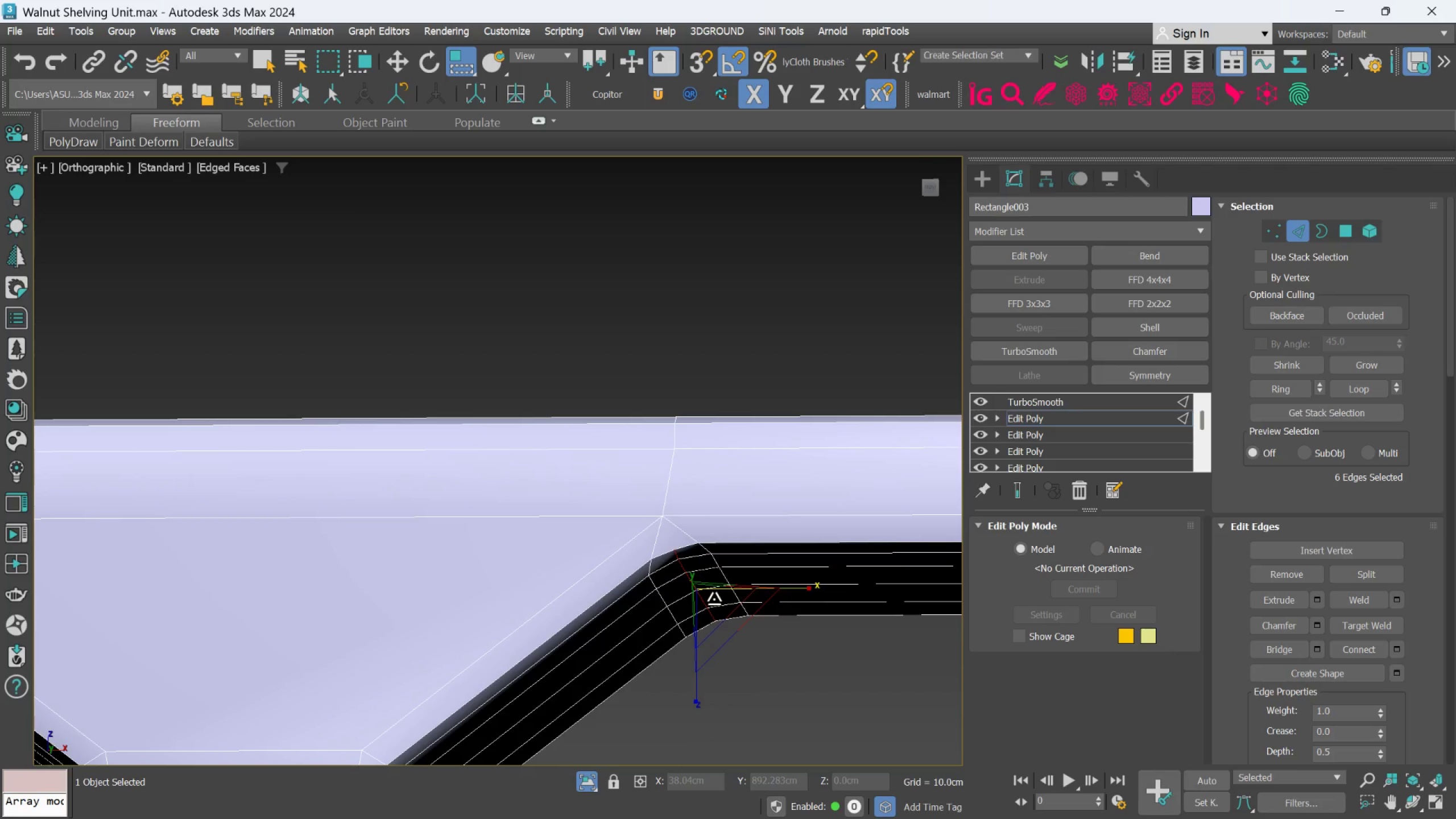 
hold_key(key=ControlLeft, duration=1.1)
double_click([651, 550])
 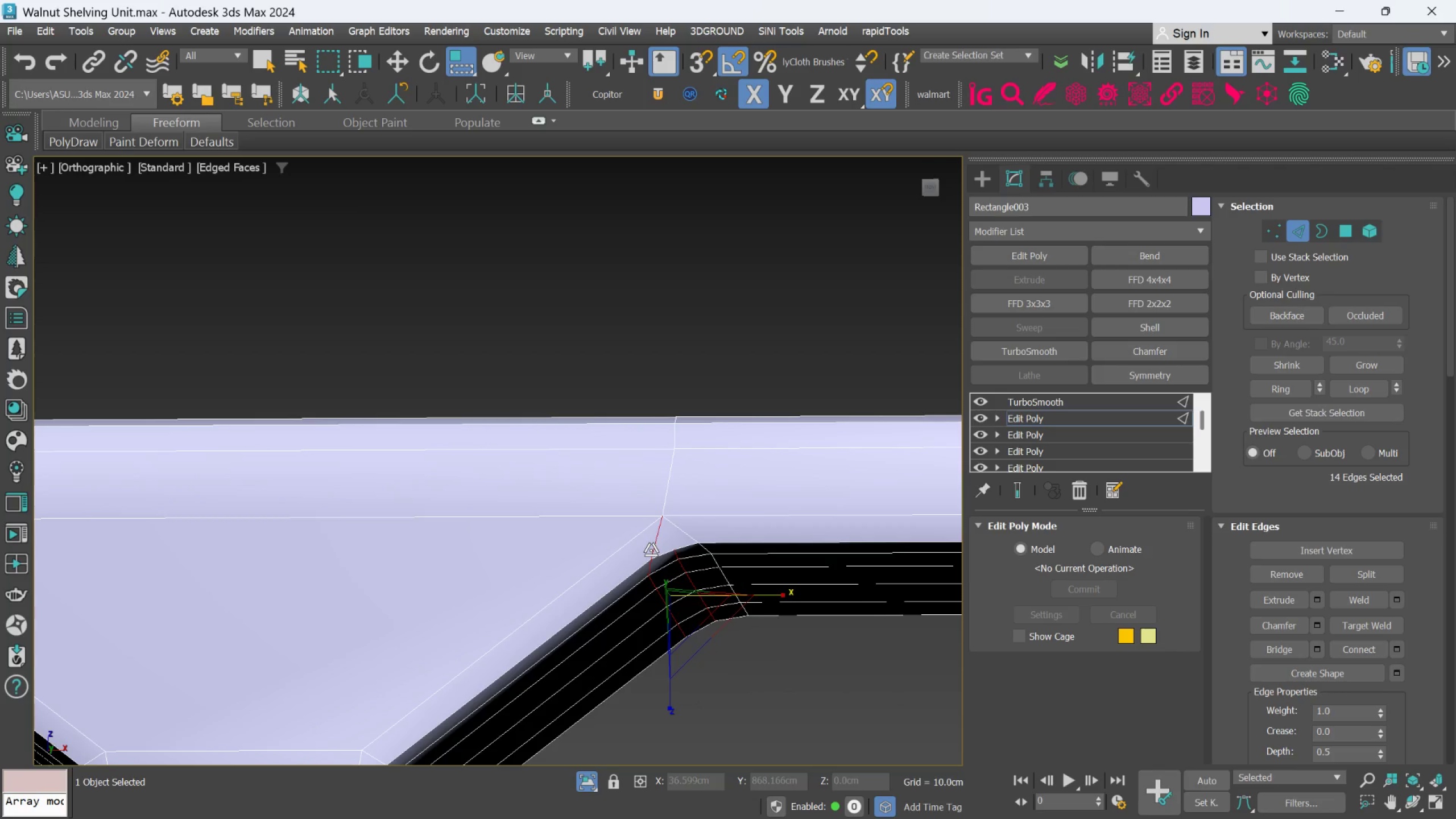 
key(Control+Backspace)
 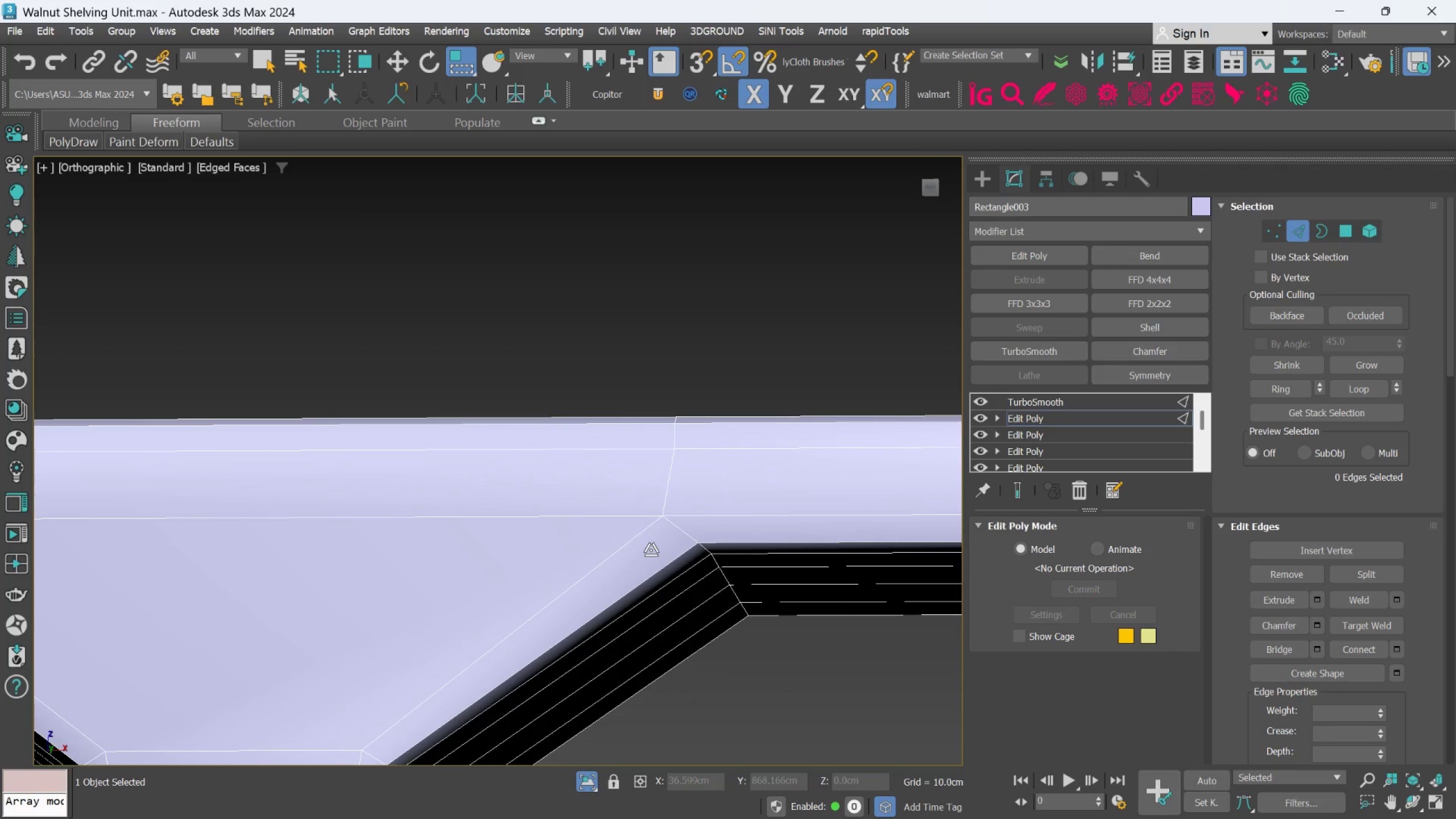 
scroll: coordinate [745, 623], scroll_direction: down, amount: 1.0
 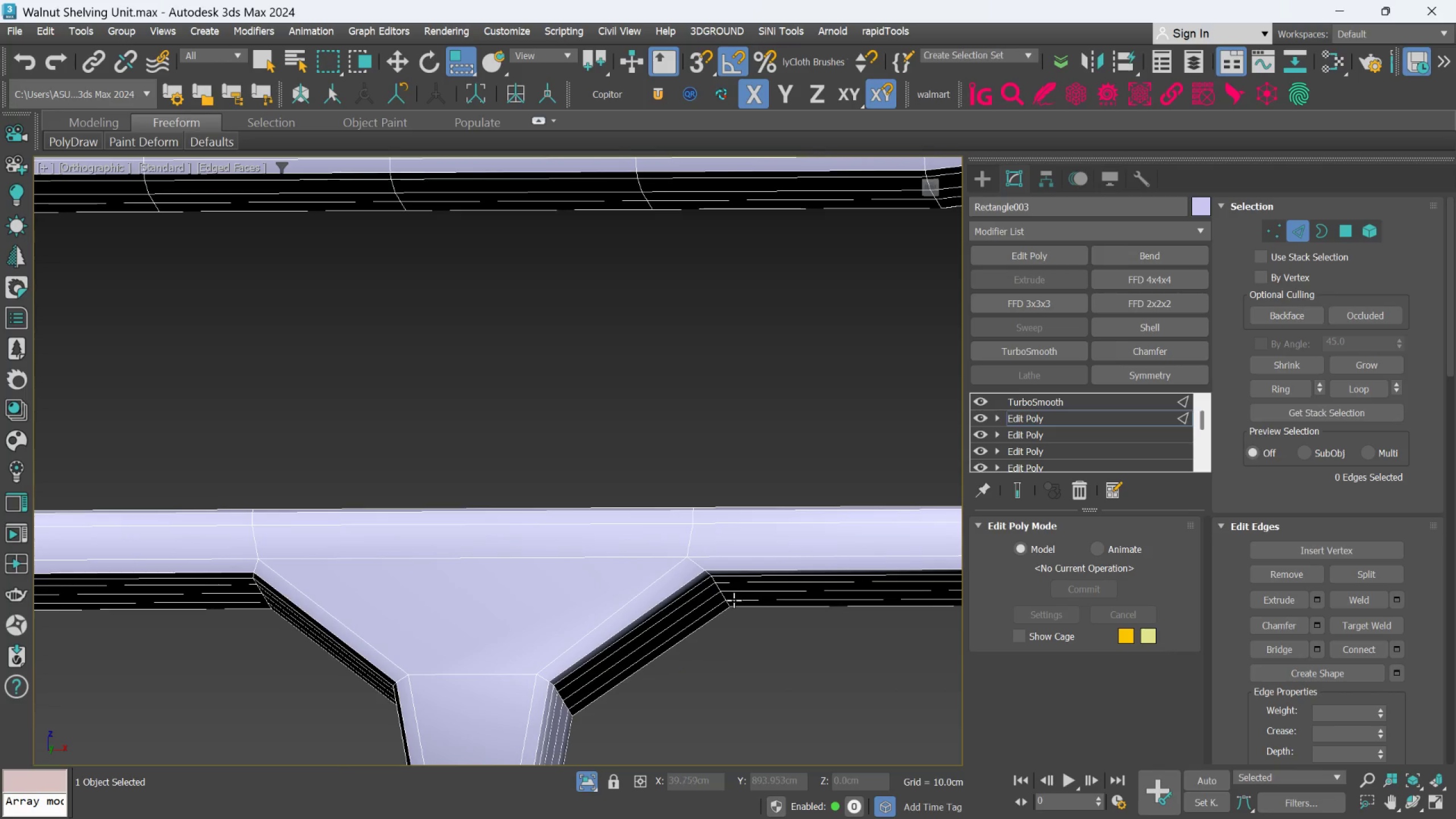 
scroll: coordinate [735, 600], scroll_direction: none, amount: 0.0
 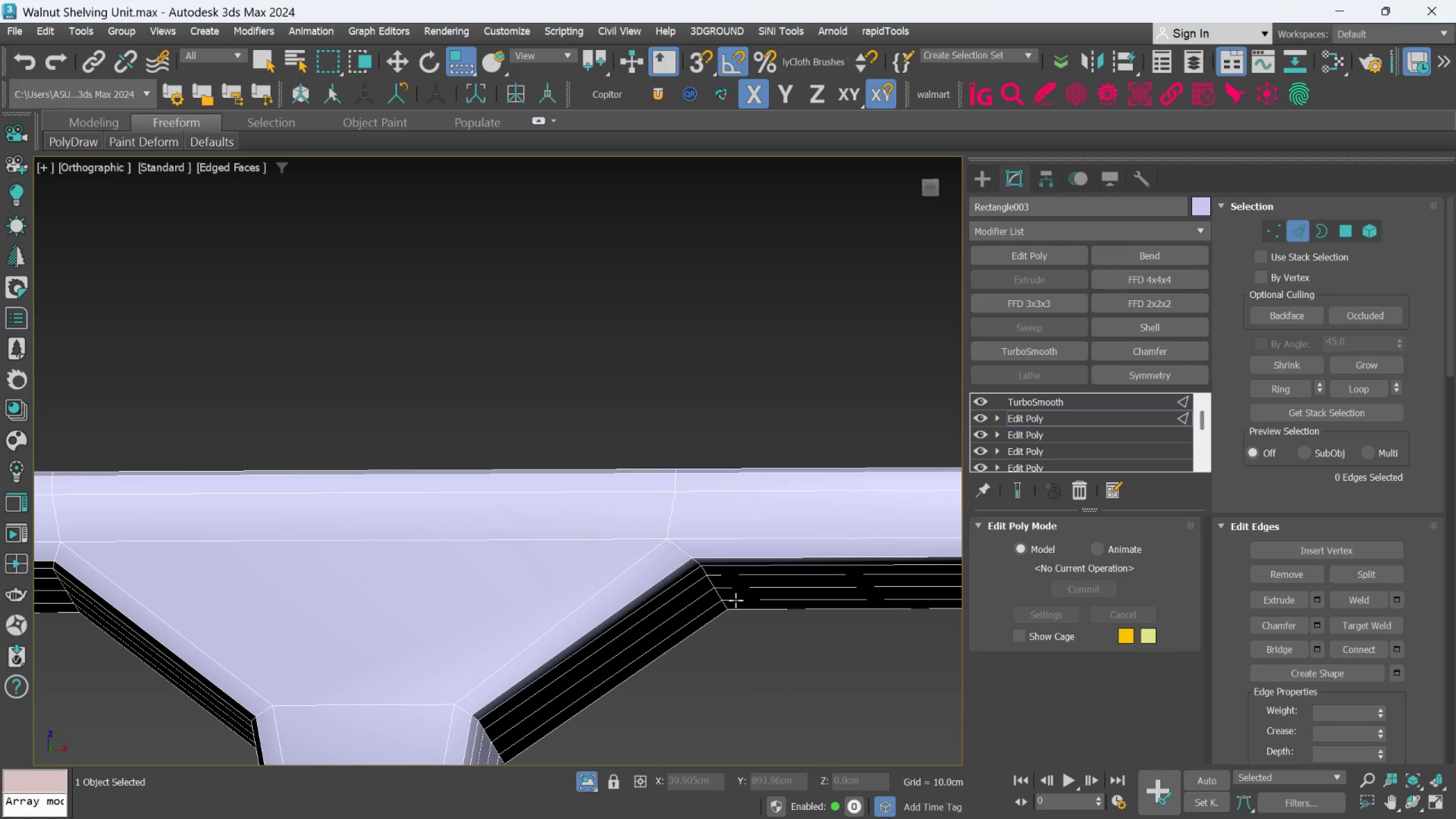 
key(Control+Z)
 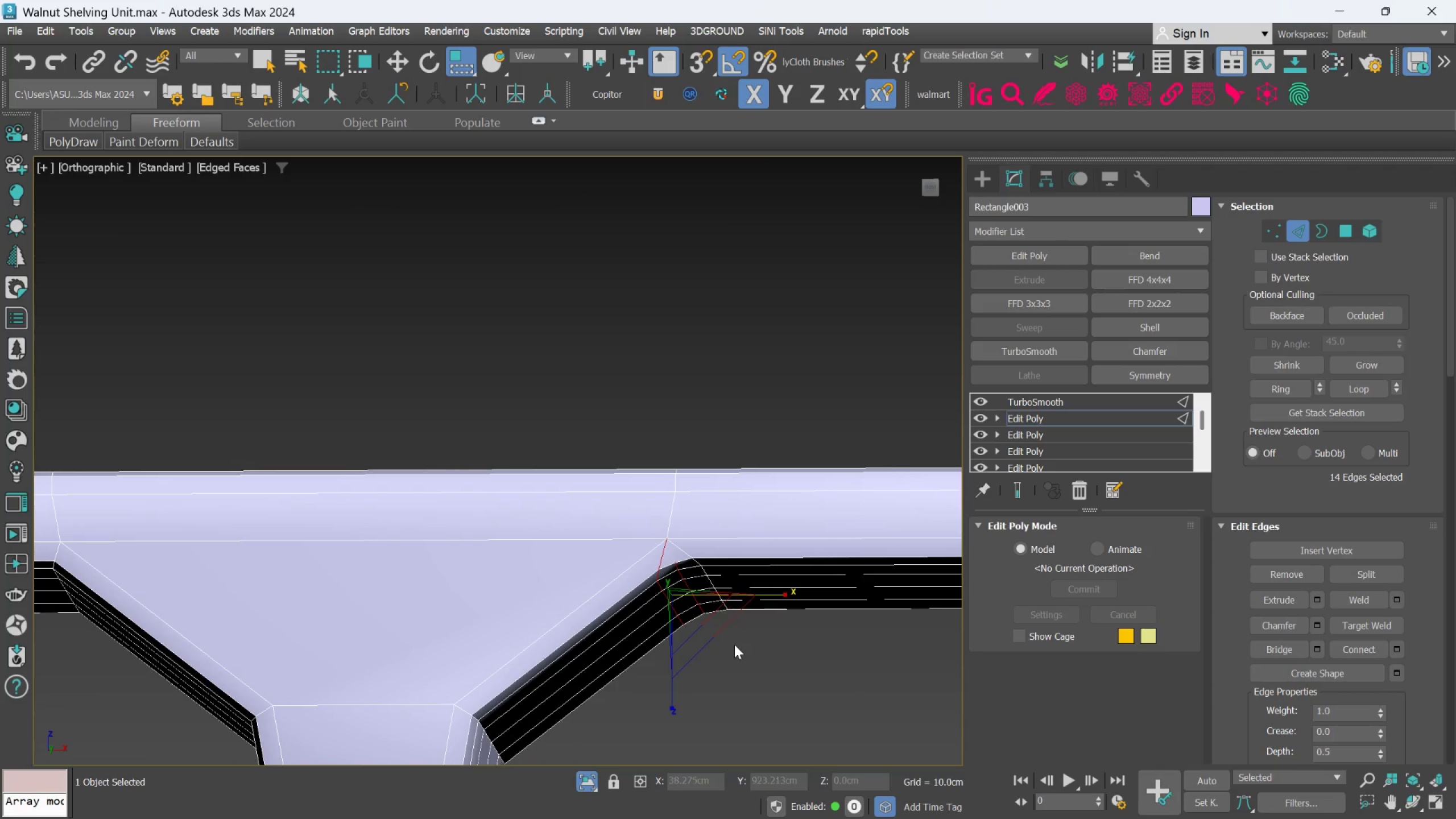 
left_click([735, 650])
 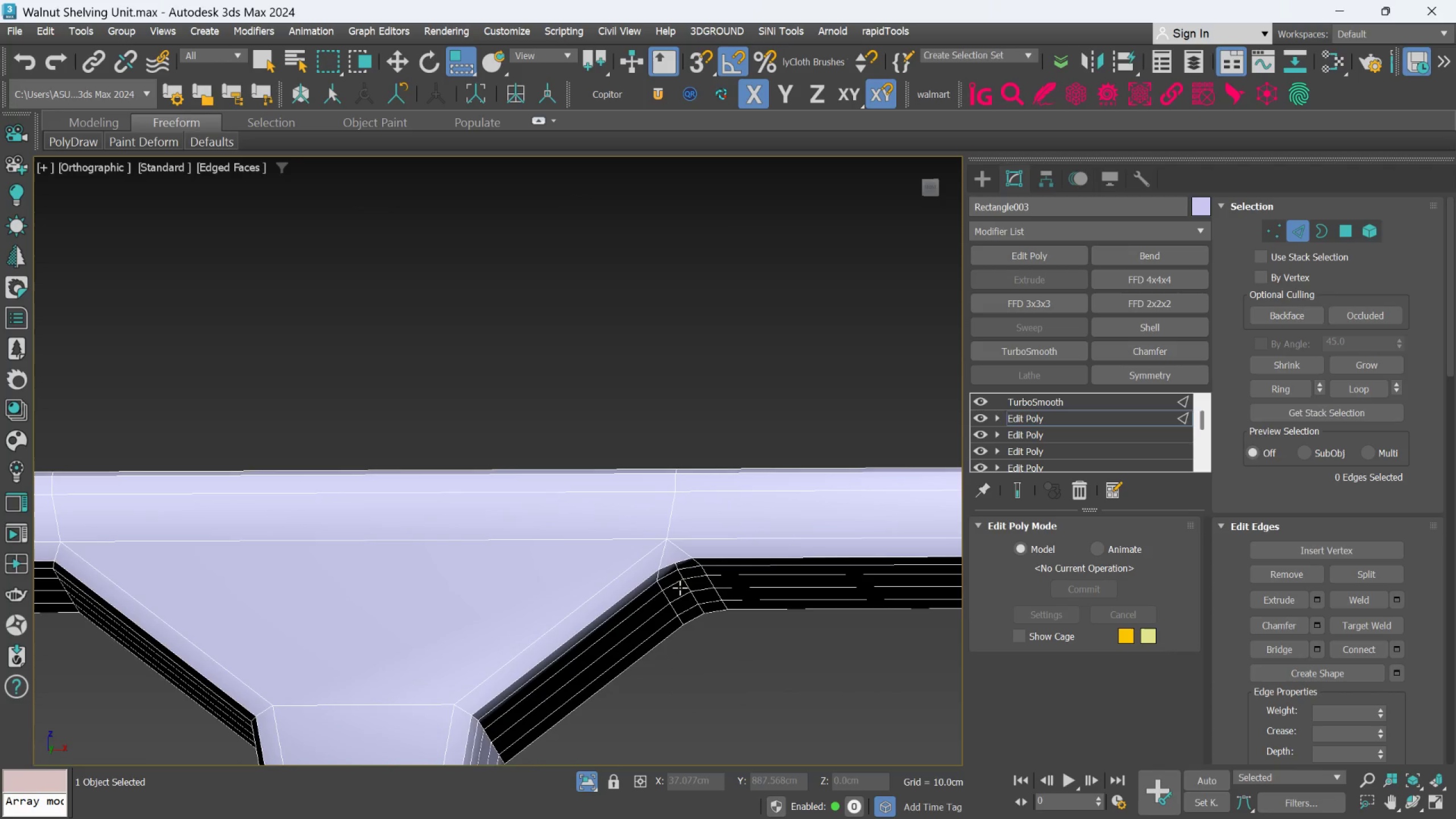 
scroll: coordinate [668, 577], scroll_direction: up, amount: 2.0
 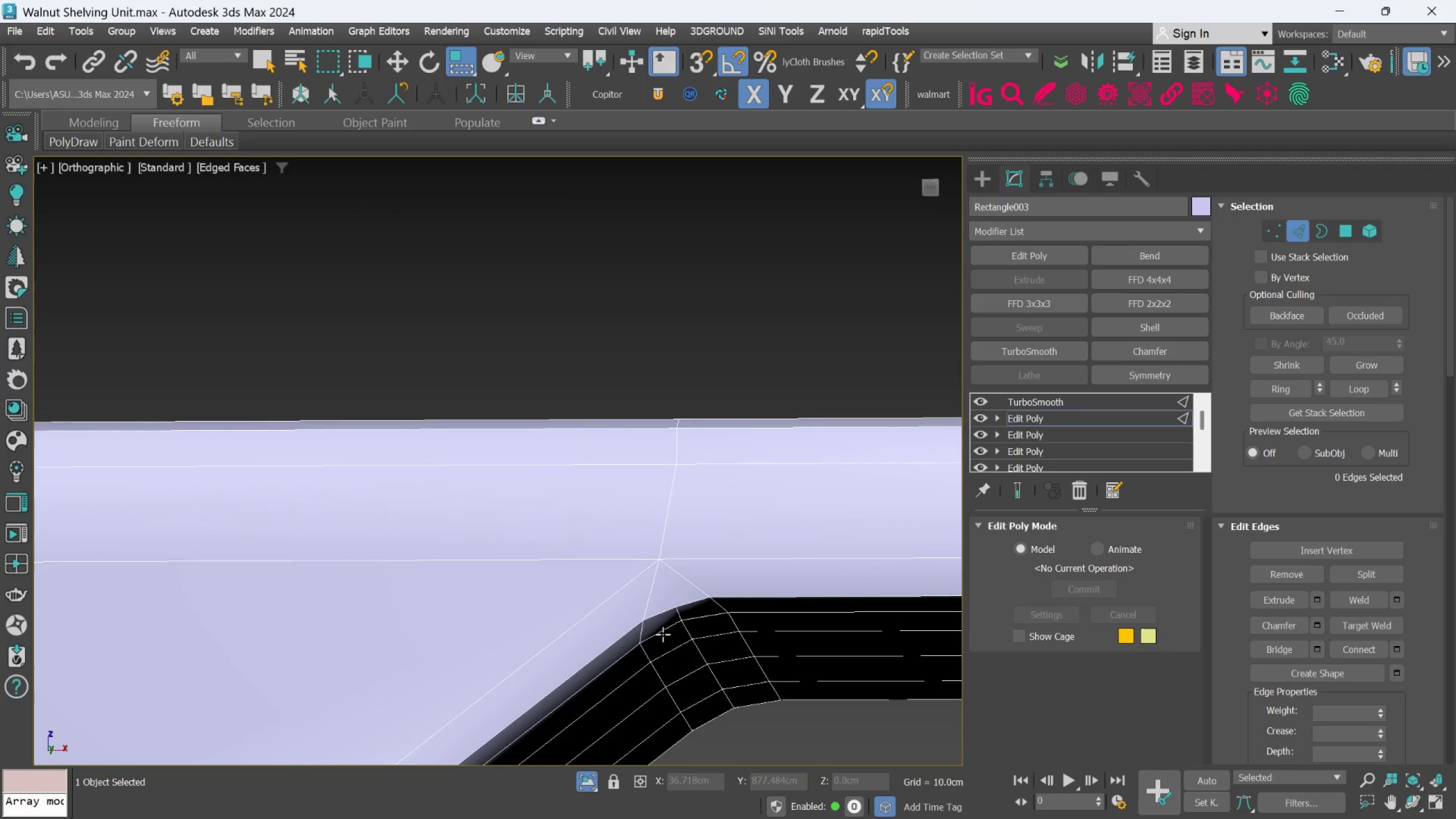 
key(Alt+C)
 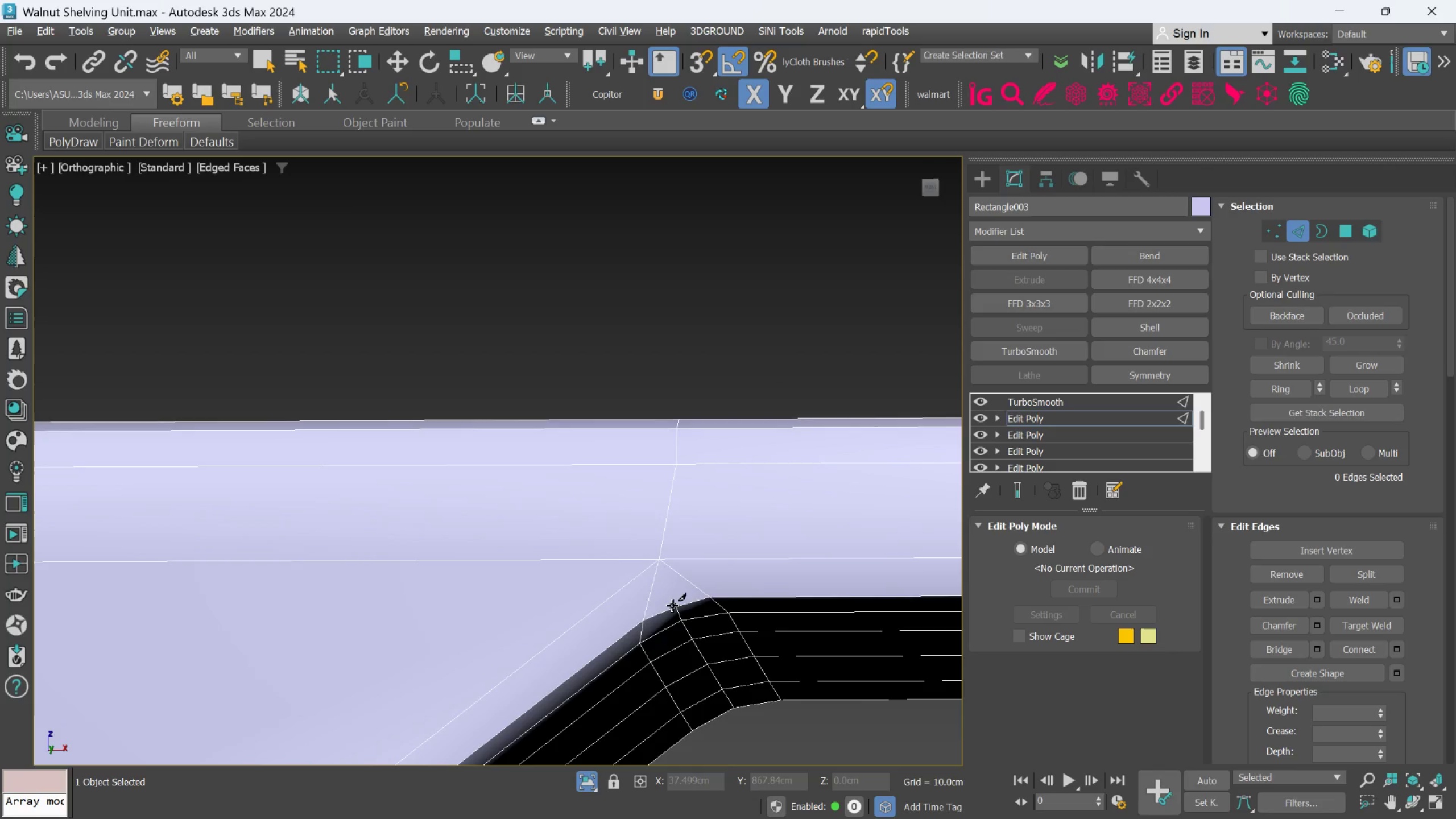 
scroll: coordinate [672, 606], scroll_direction: up, amount: 2.0
 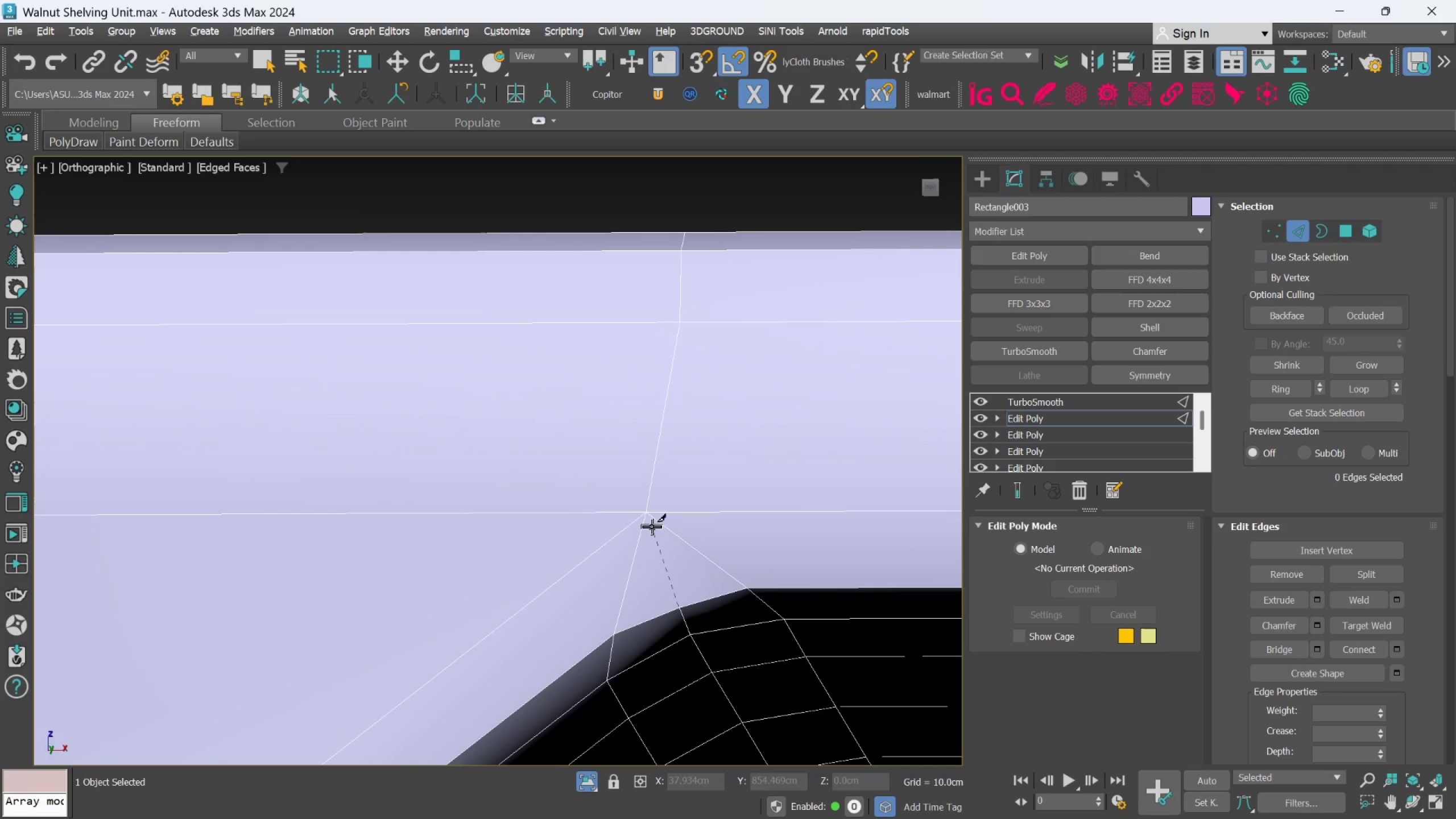 
left_click([643, 514])
 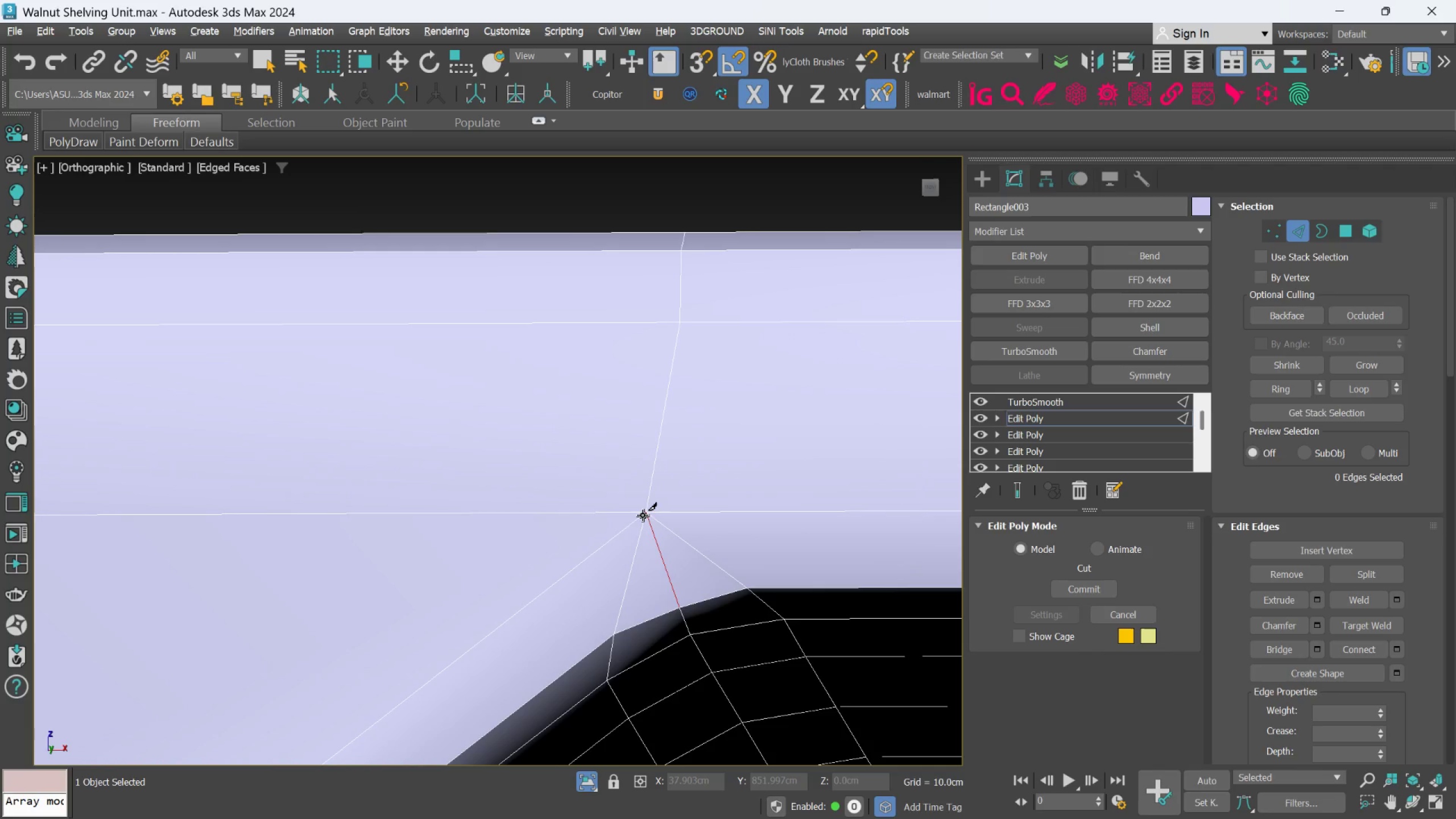 
right_click([643, 515])
 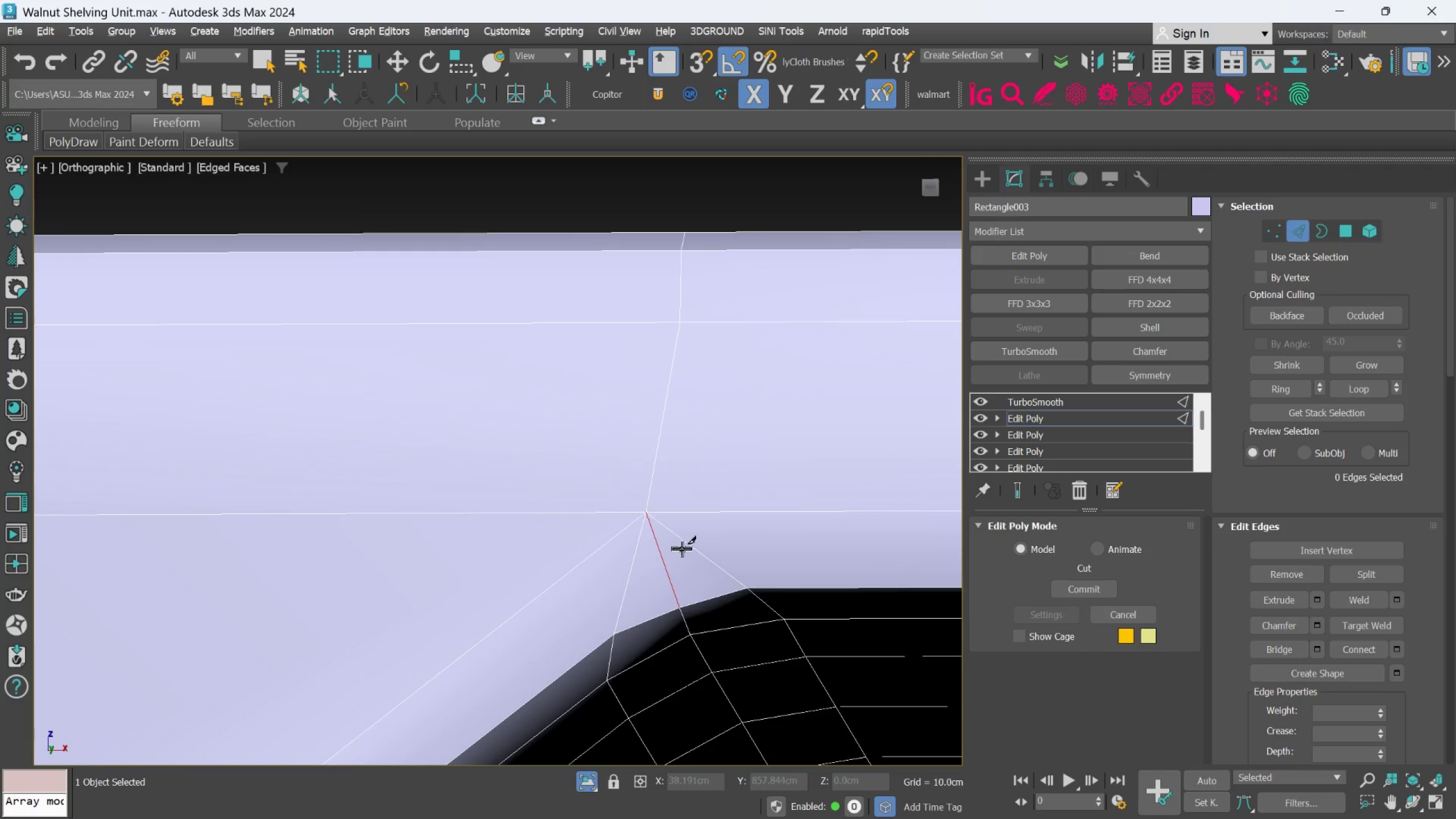 
hold_key(key=AltLeft, duration=0.63)
 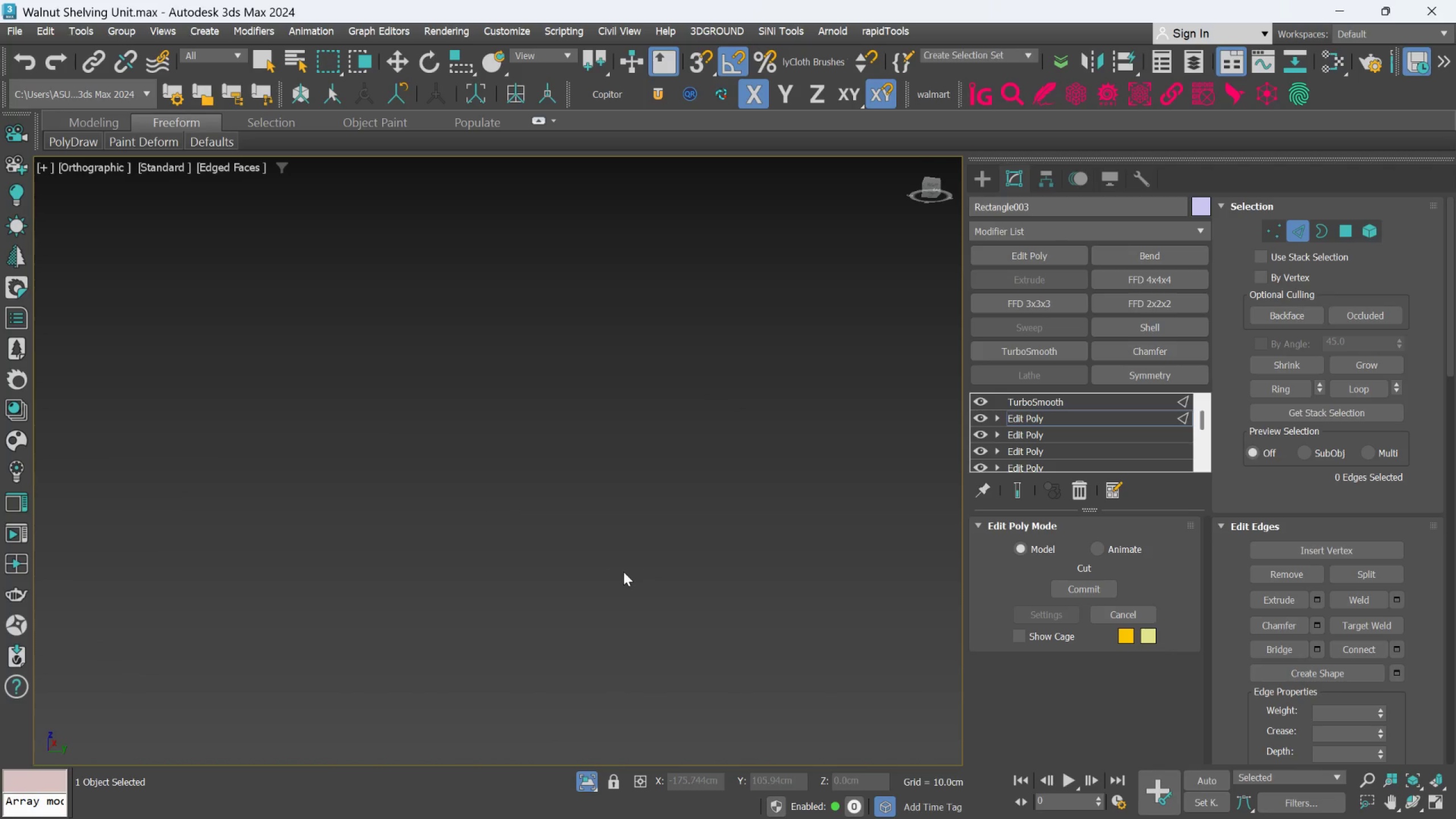 
scroll: coordinate [682, 559], scroll_direction: down, amount: 4.0
 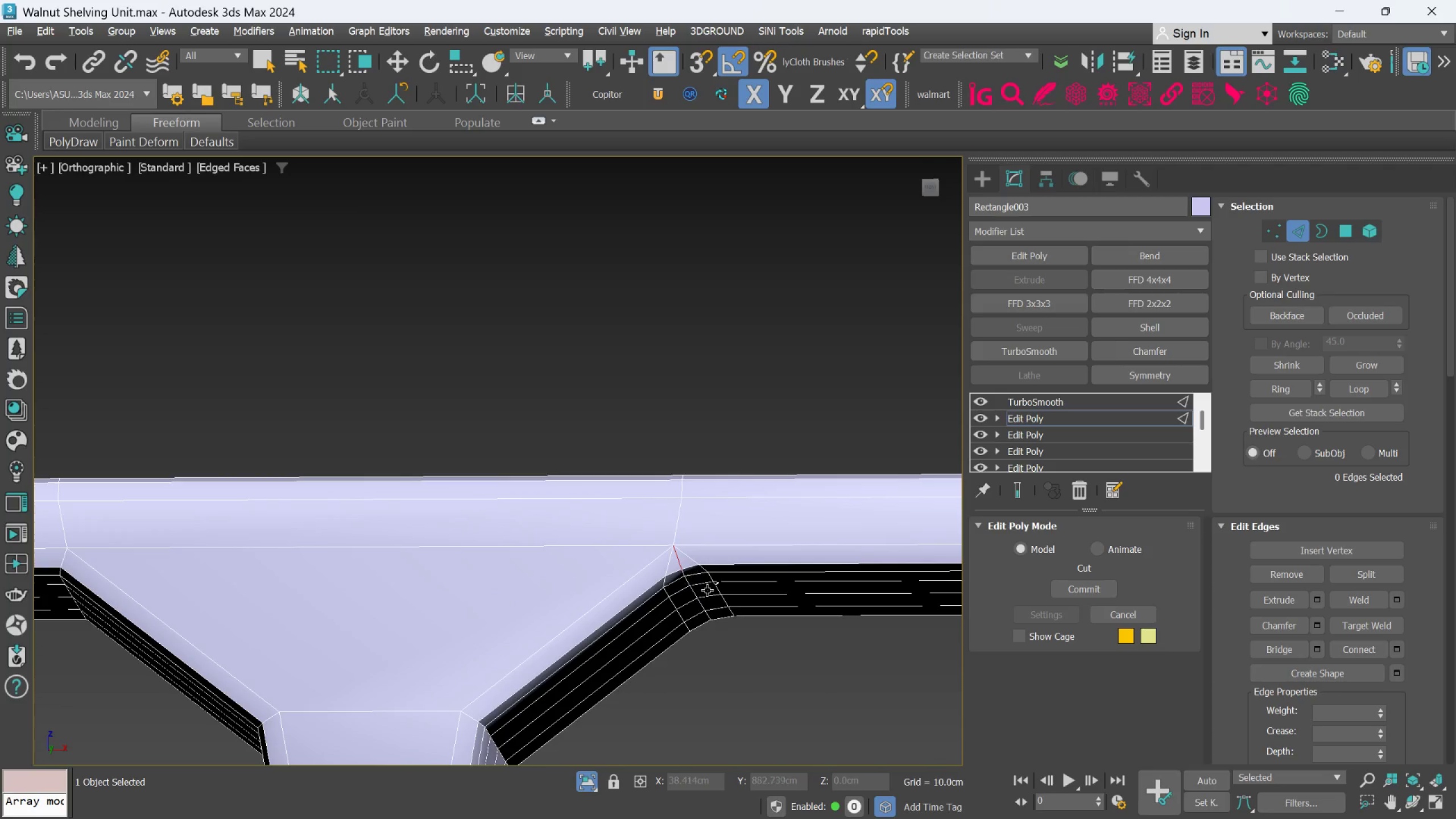 
hold_key(key=AltLeft, duration=0.54)
 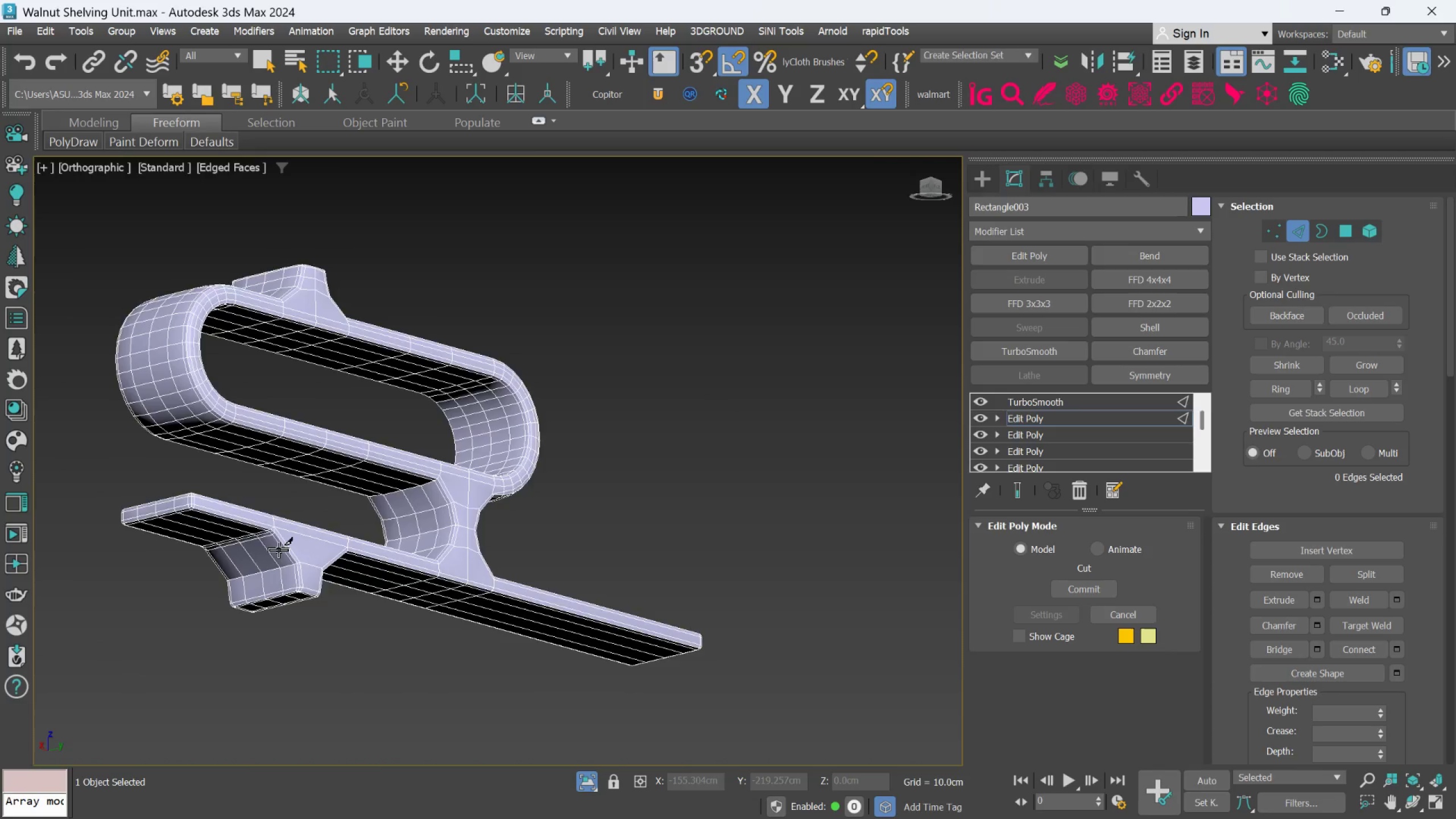 
scroll: coordinate [669, 594], scroll_direction: down, amount: 5.0
 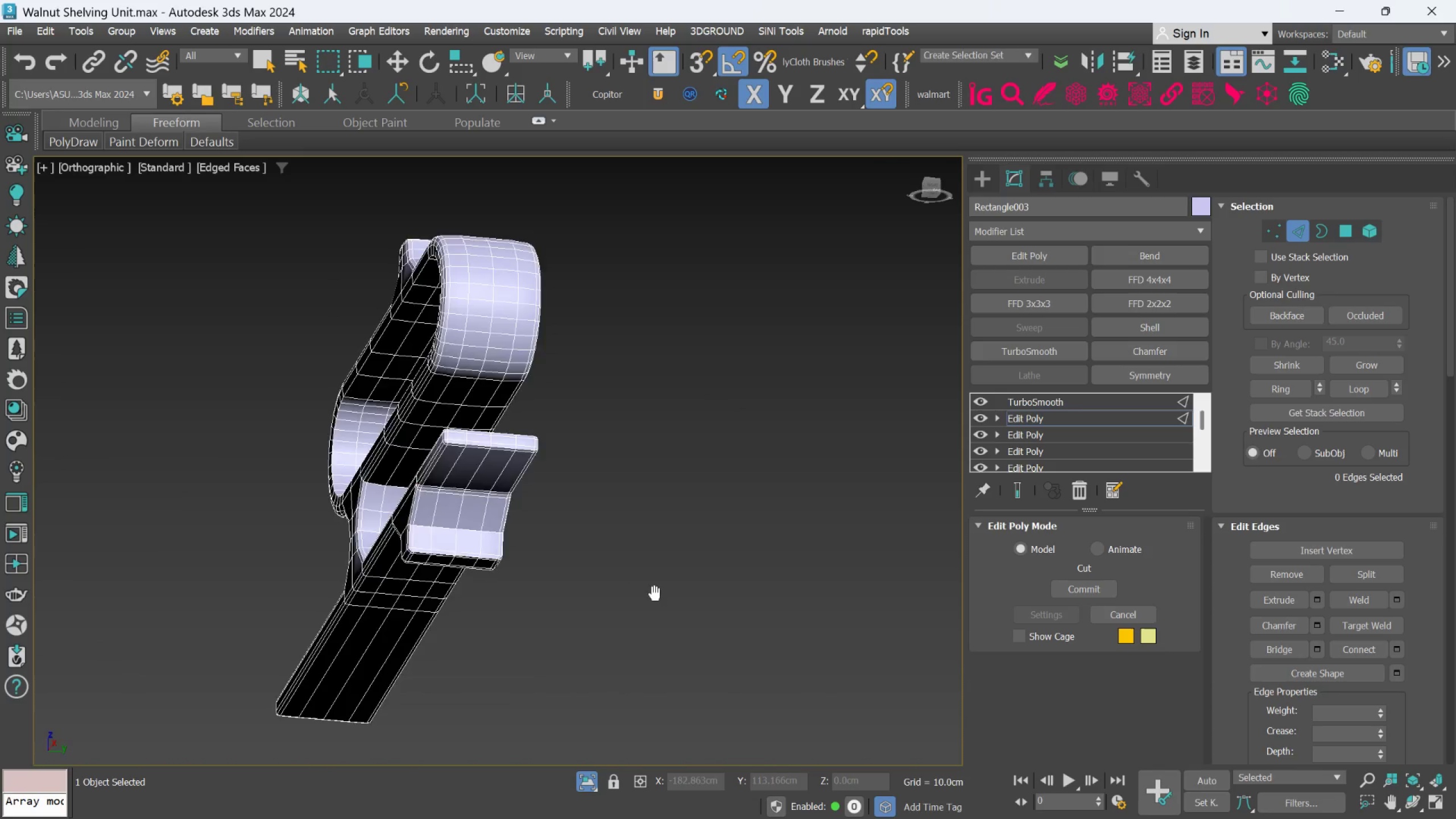 
scroll: coordinate [264, 498], scroll_direction: up, amount: 10.0
 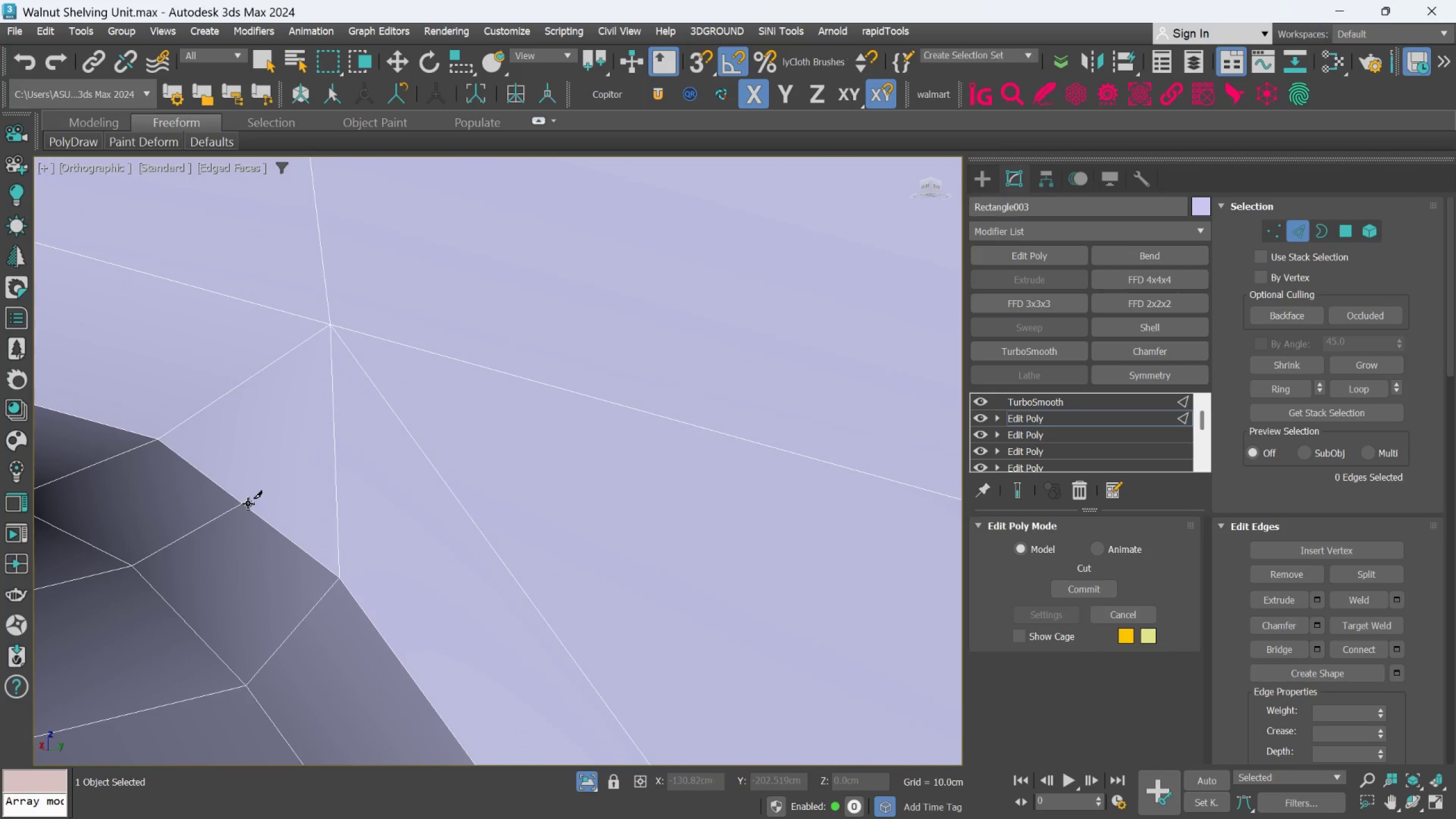 
left_click([248, 503])
 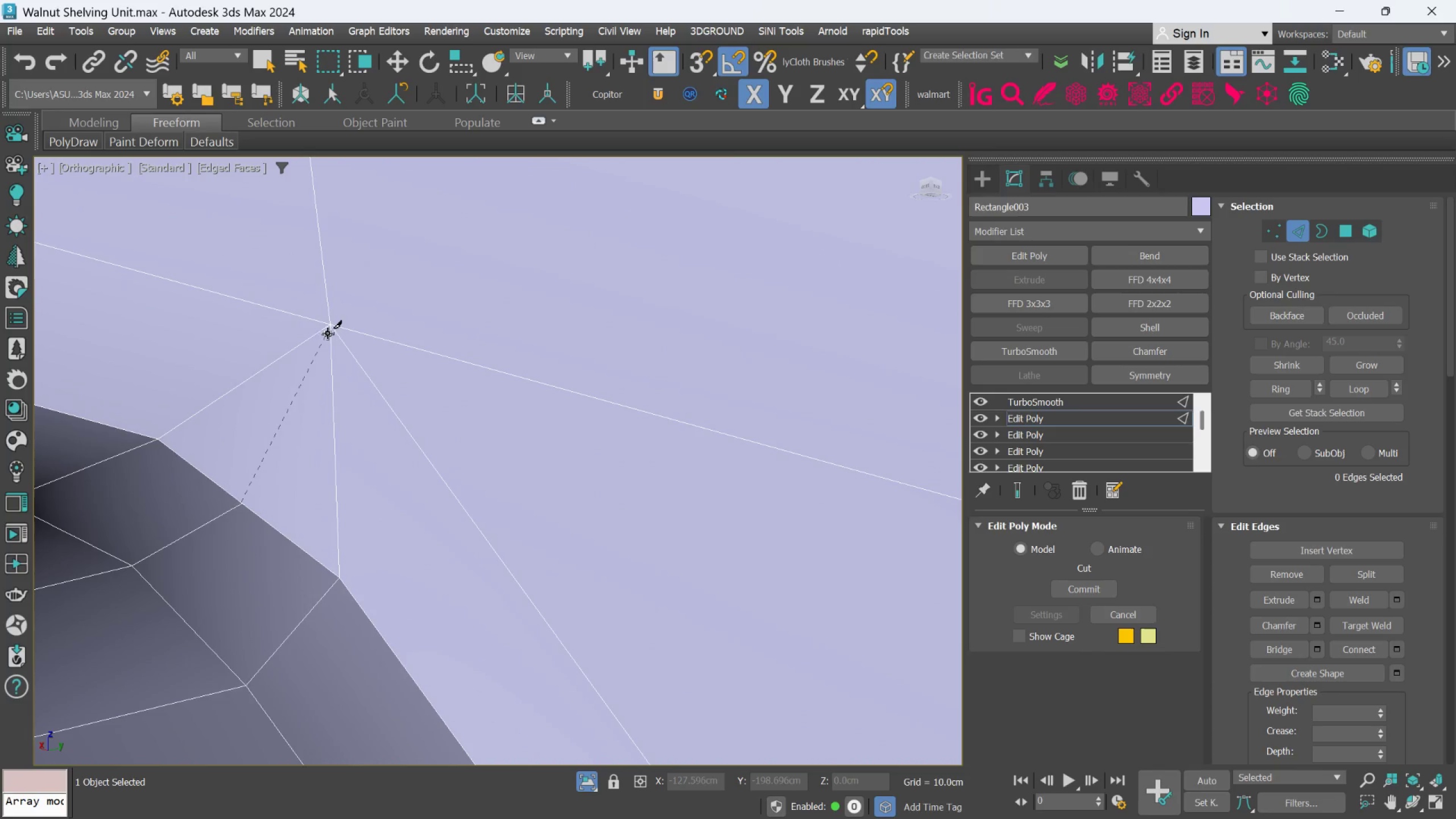 
left_click([327, 328])
 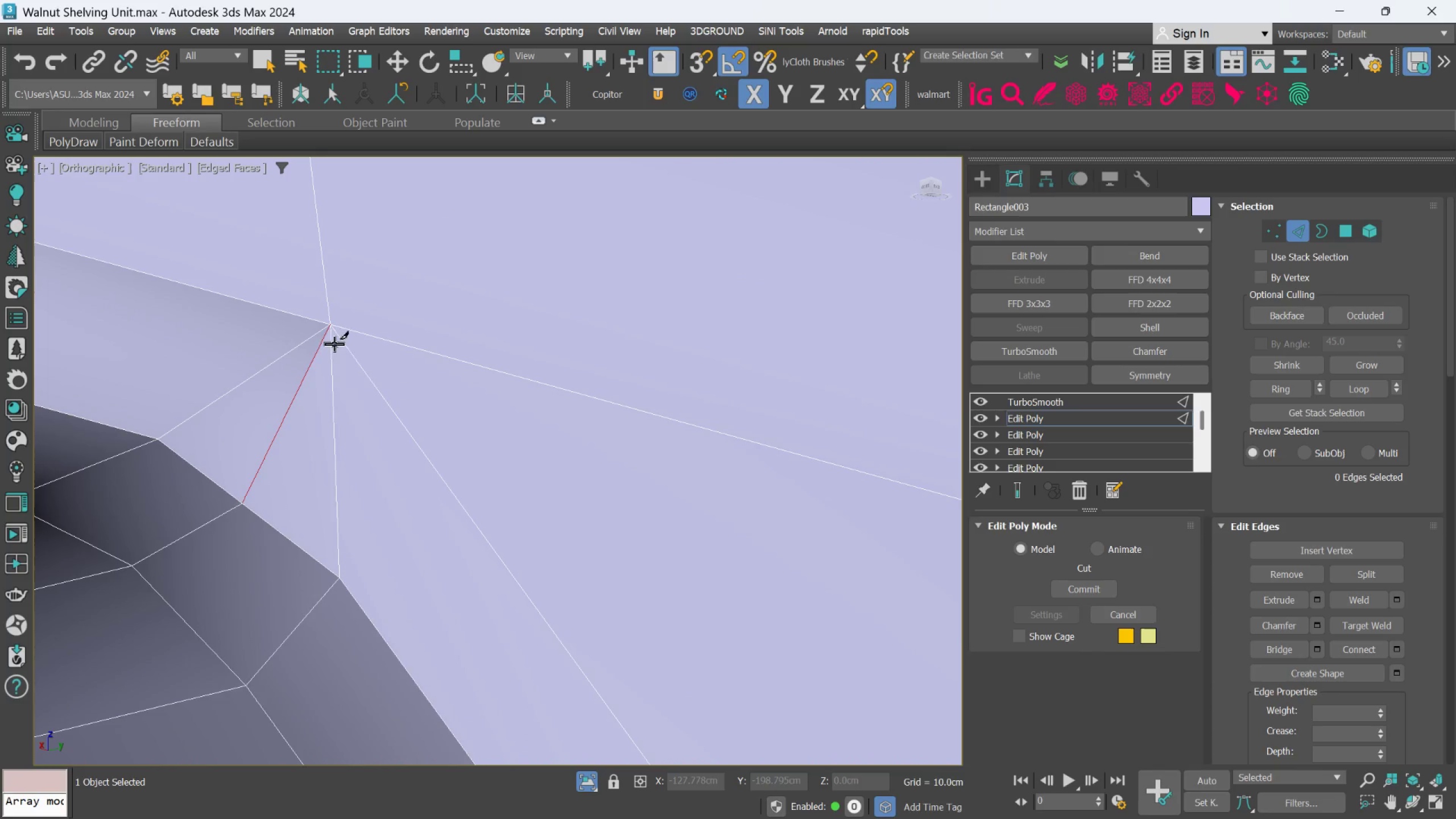 
scroll: coordinate [375, 383], scroll_direction: down, amount: 2.0
 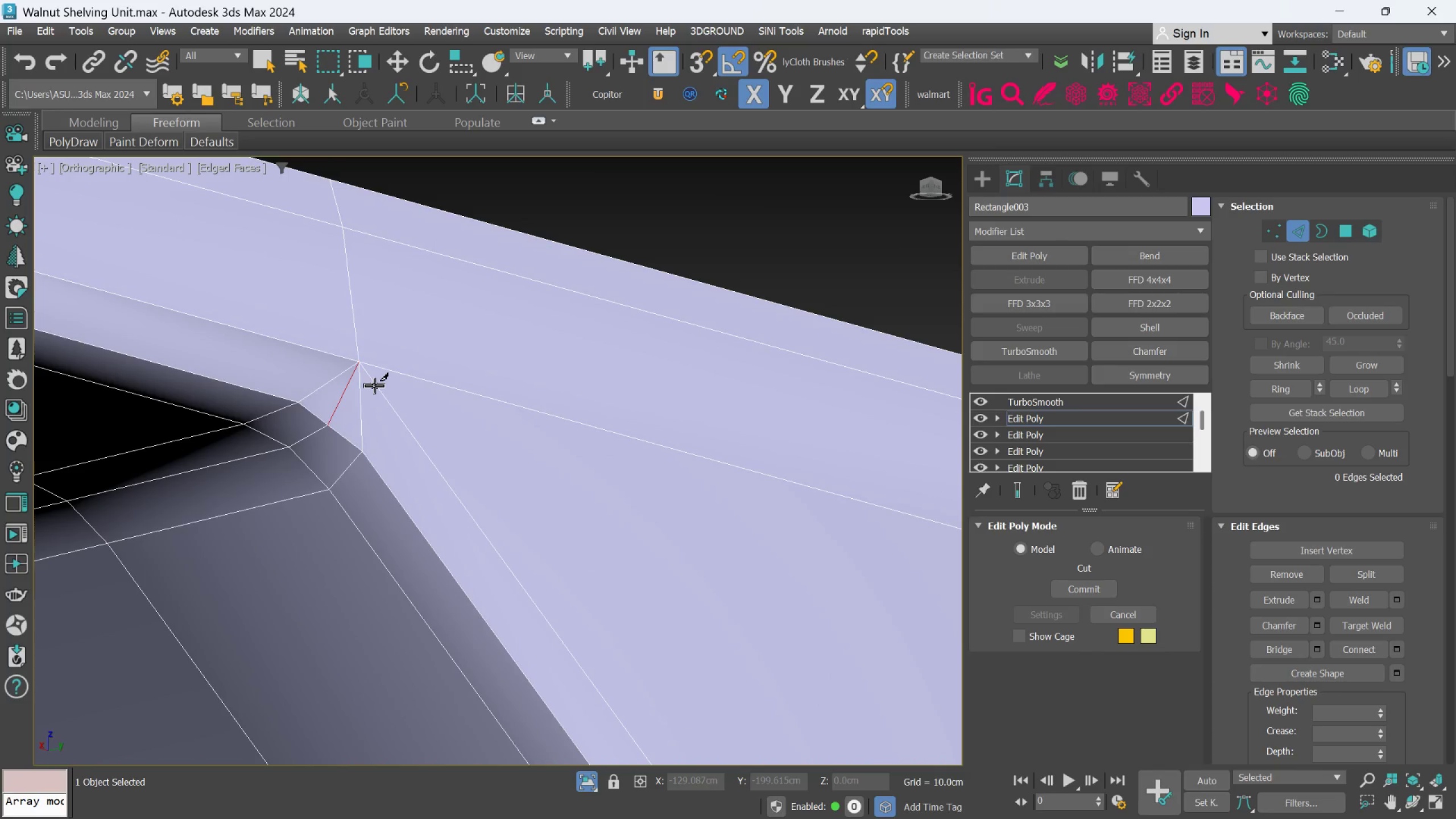 
key(Alt+C)
 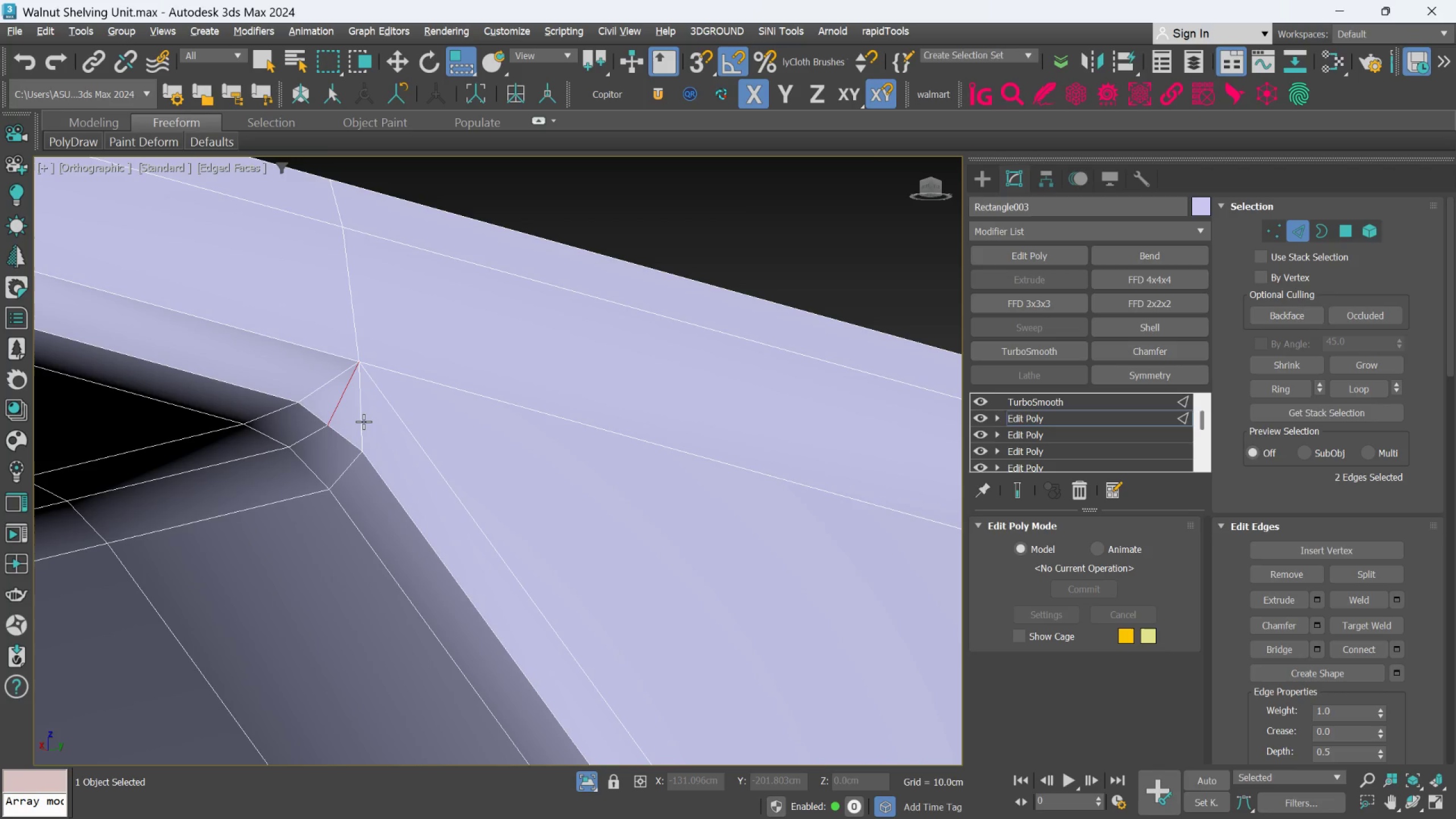 
double_click([363, 421])
 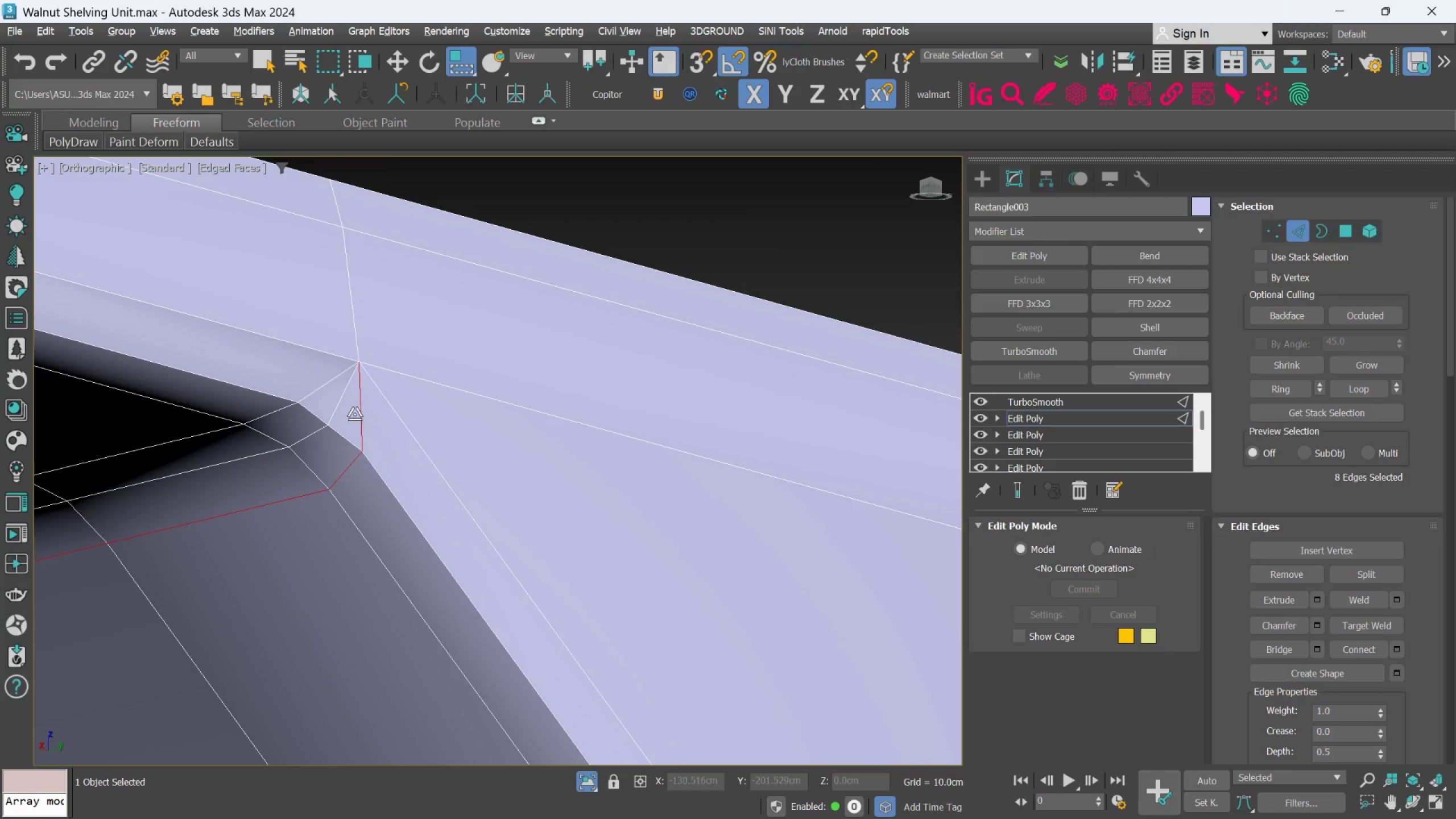 
hold_key(key=ControlLeft, duration=0.86)
double_click([329, 378])
 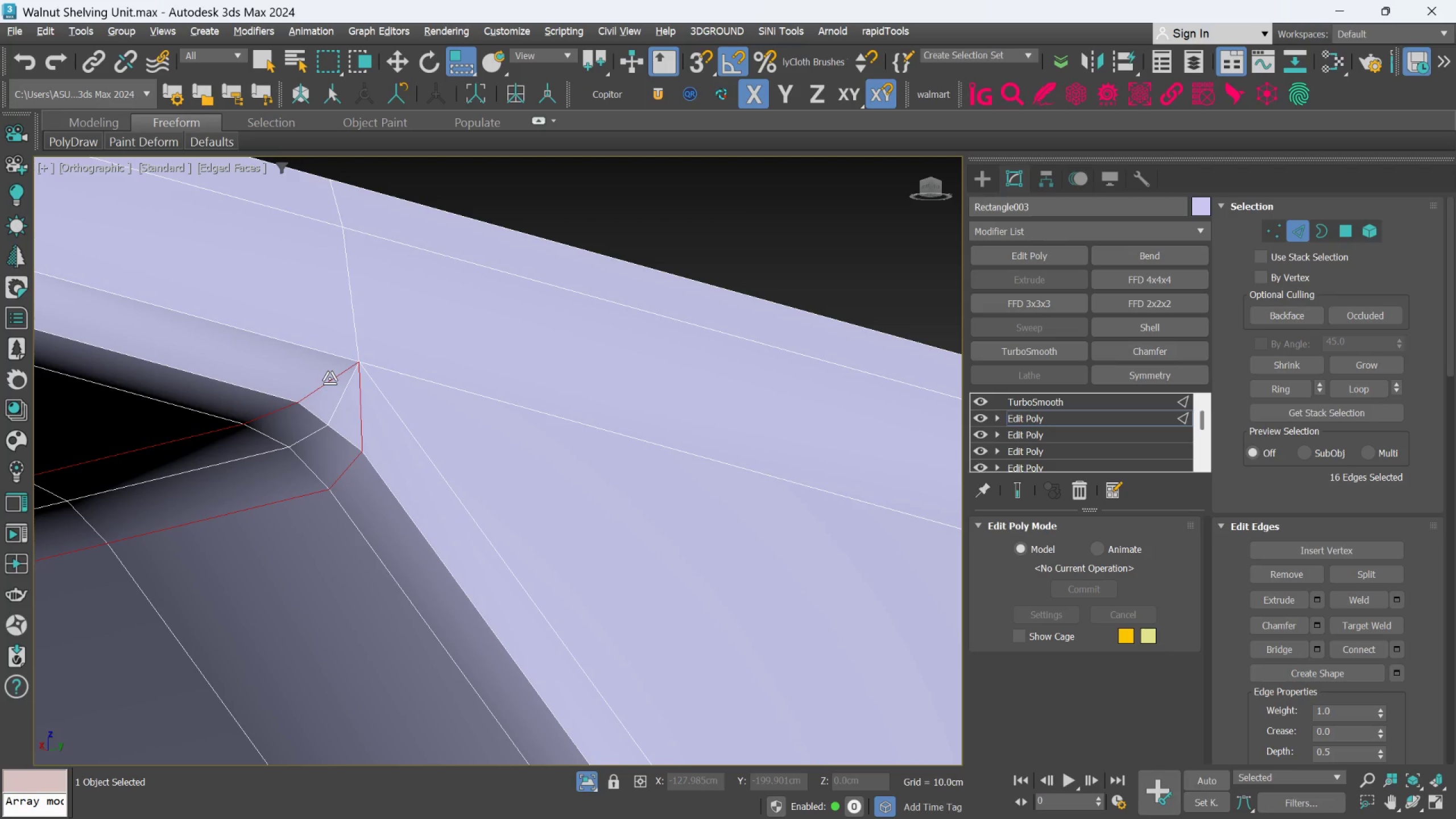 
key(Control+Backspace)
 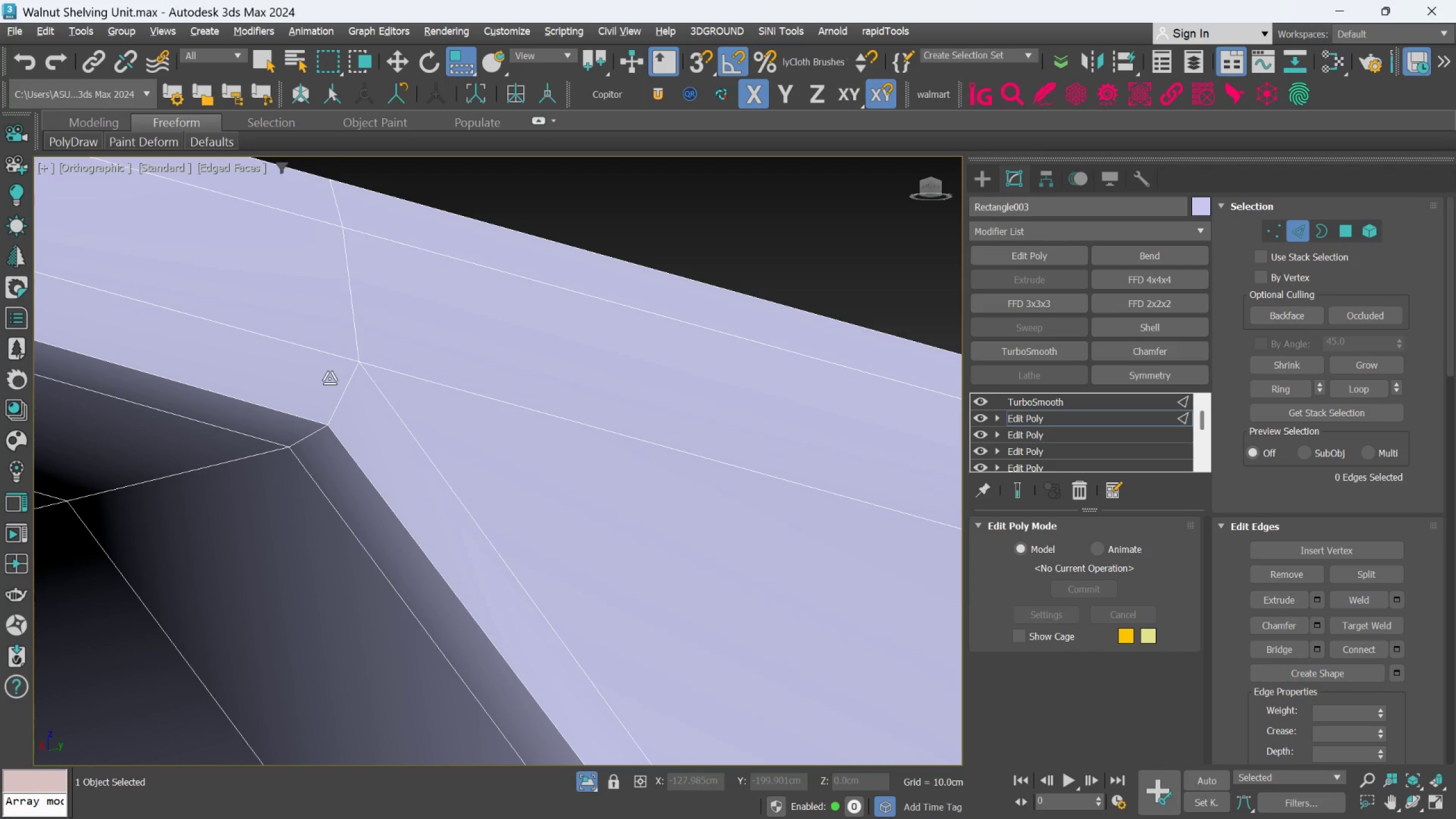 
hold_key(key=AltLeft, duration=0.68)
scroll: coordinate [366, 392], scroll_direction: down, amount: 6.0
 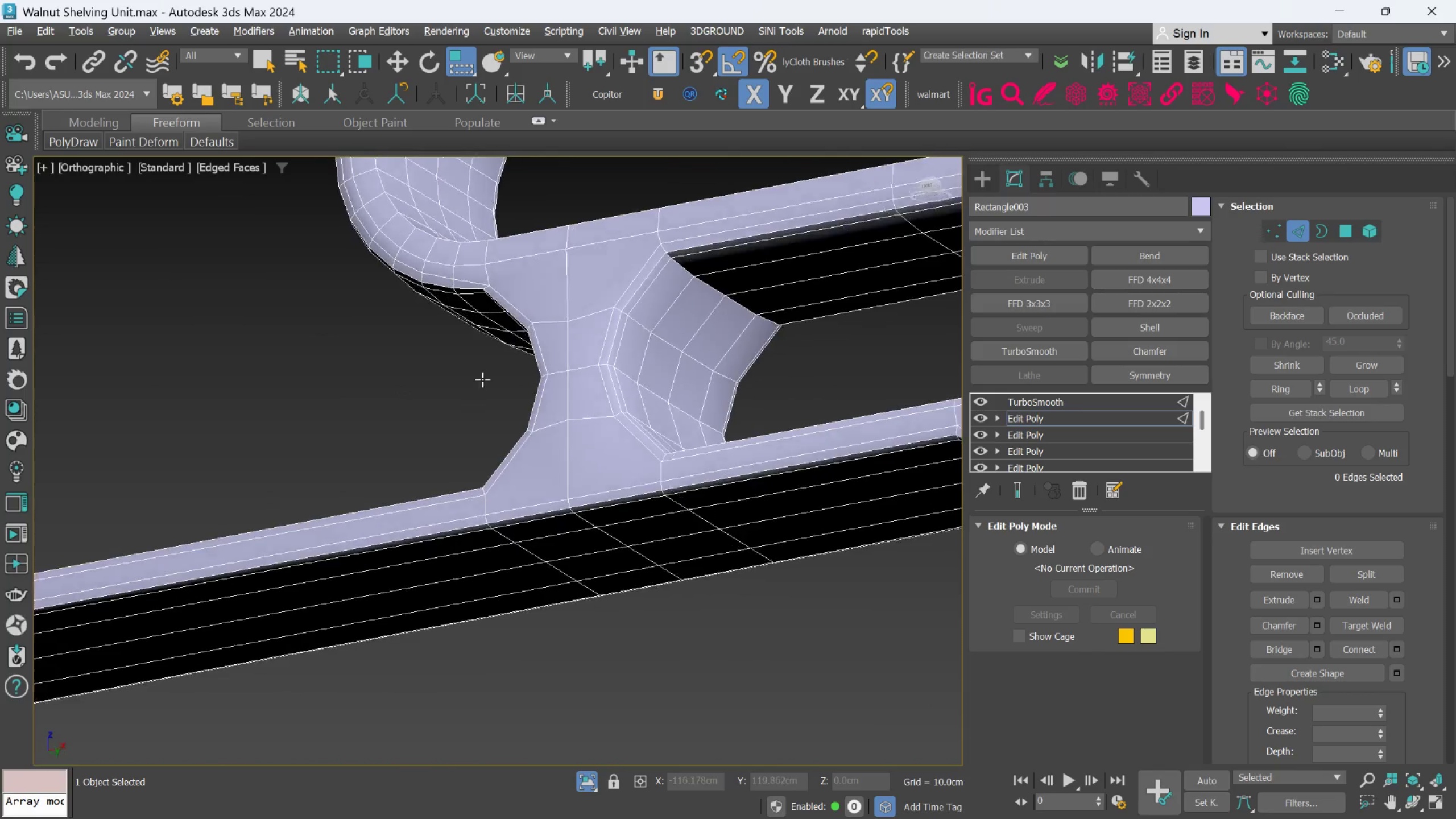 
scroll: coordinate [751, 388], scroll_direction: none, amount: 0.0
 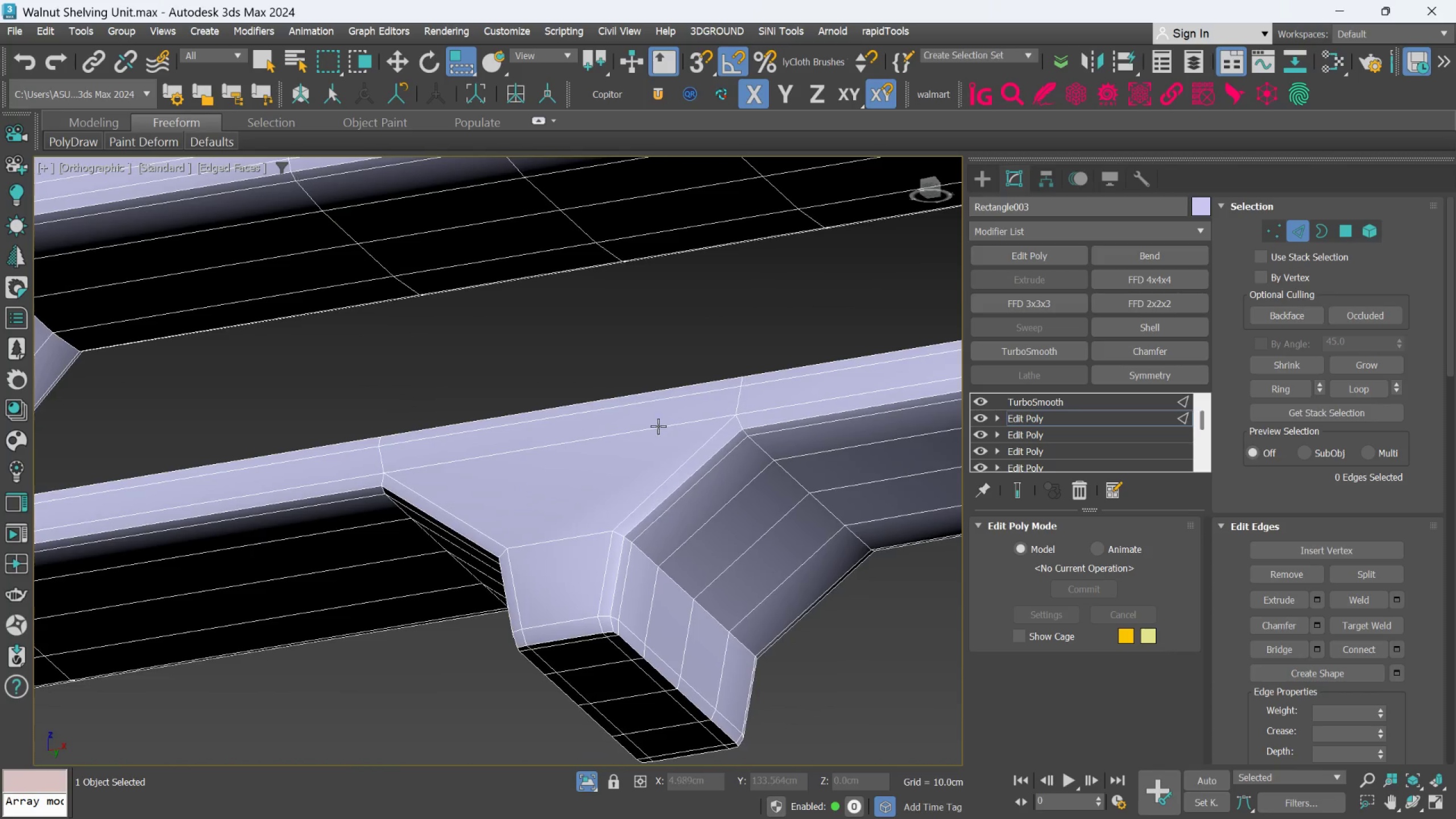 
key(Alt+AltLeft)
 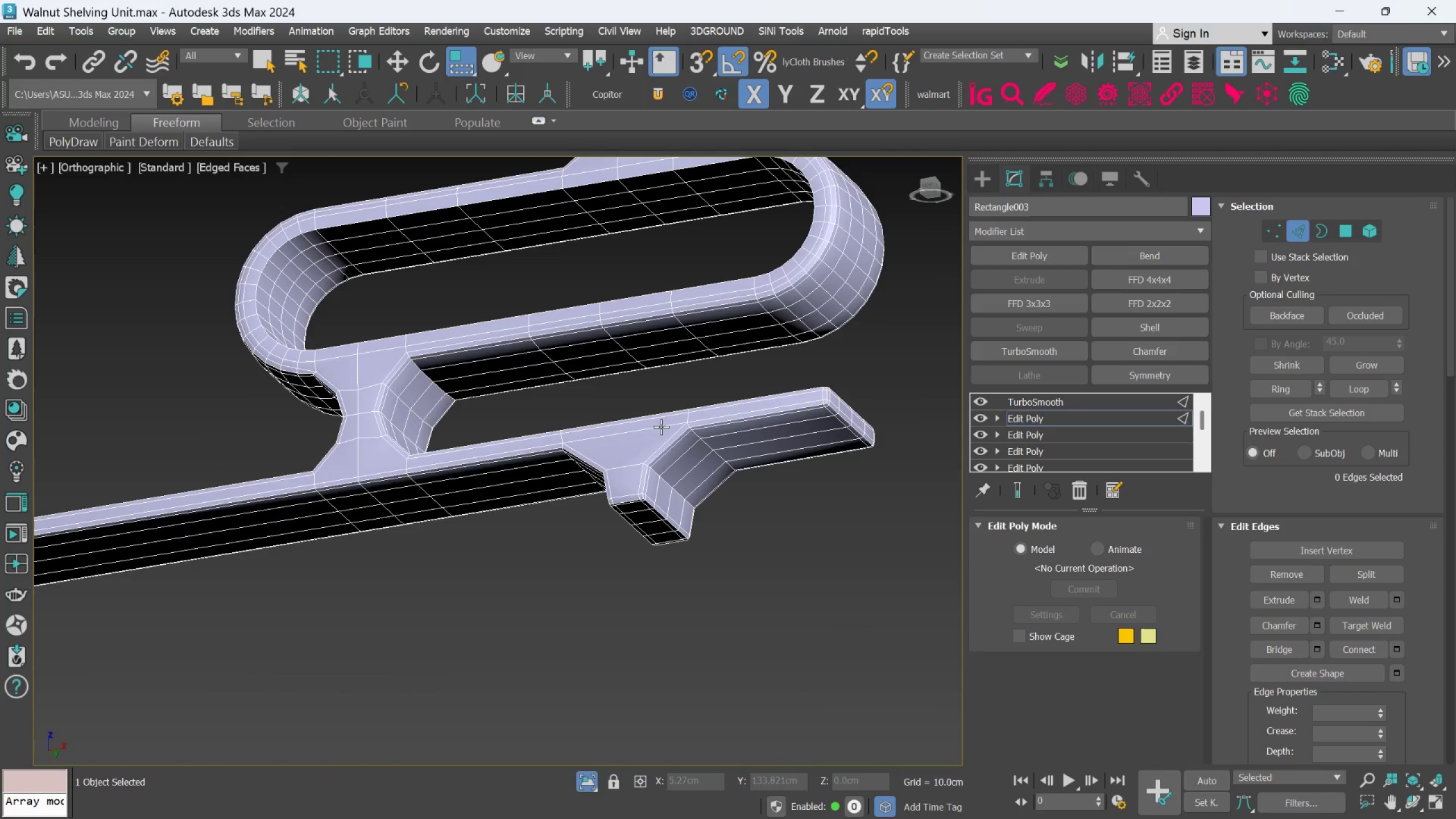 
scroll: coordinate [657, 425], scroll_direction: down, amount: 2.0
 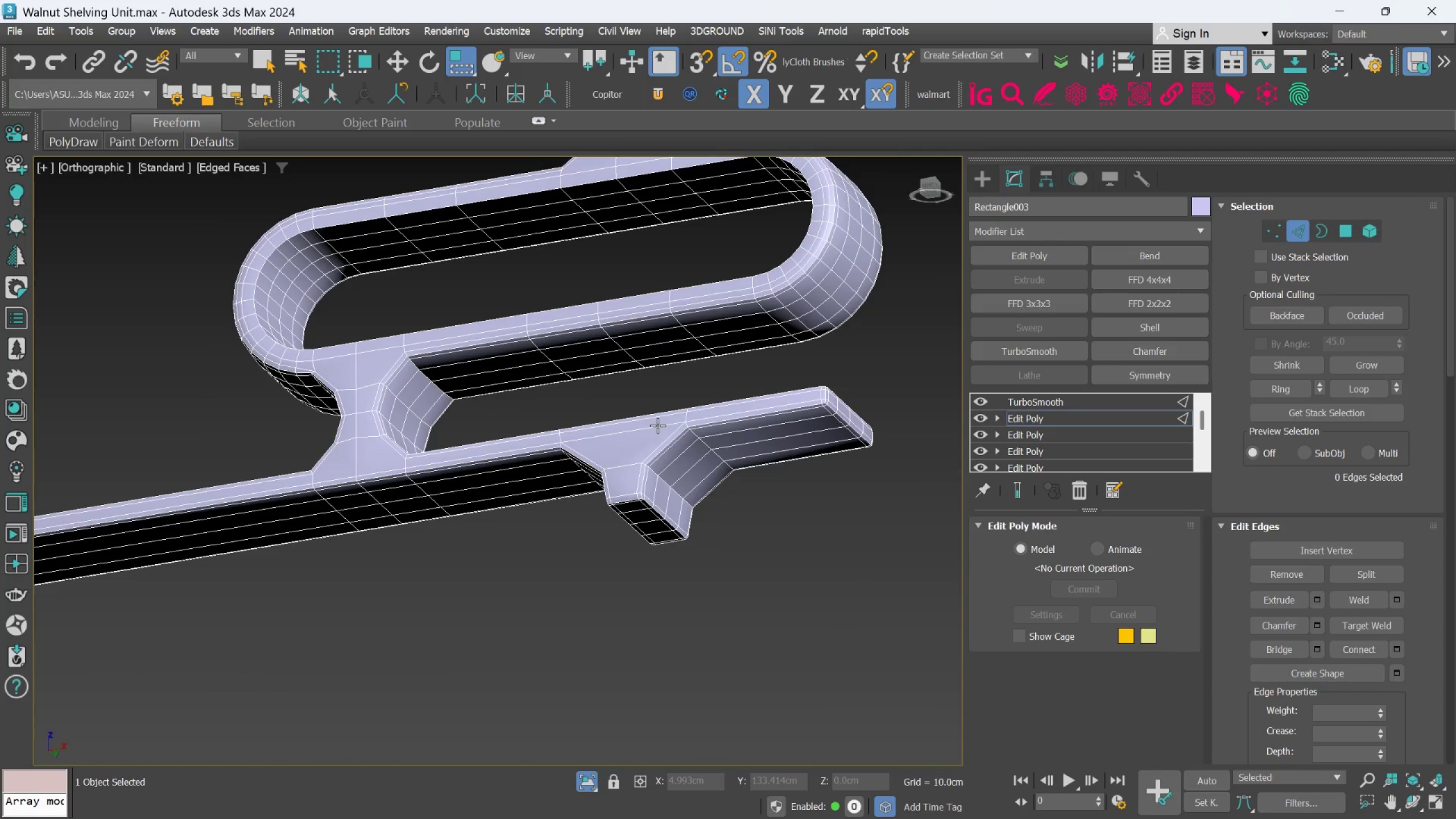 
hold_key(key=AltLeft, duration=0.58)
 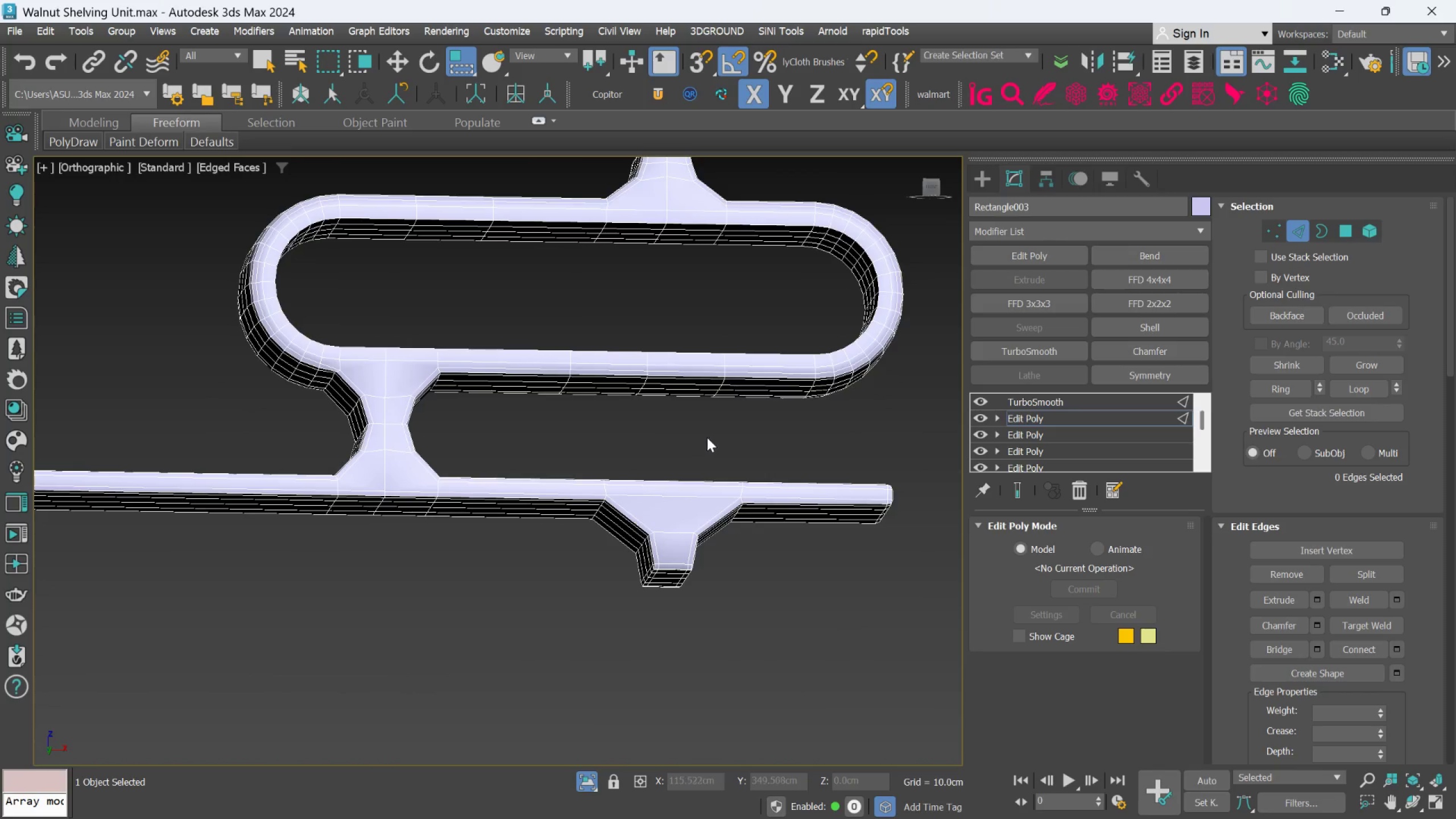 
hold_key(key=AltLeft, duration=0.44)
 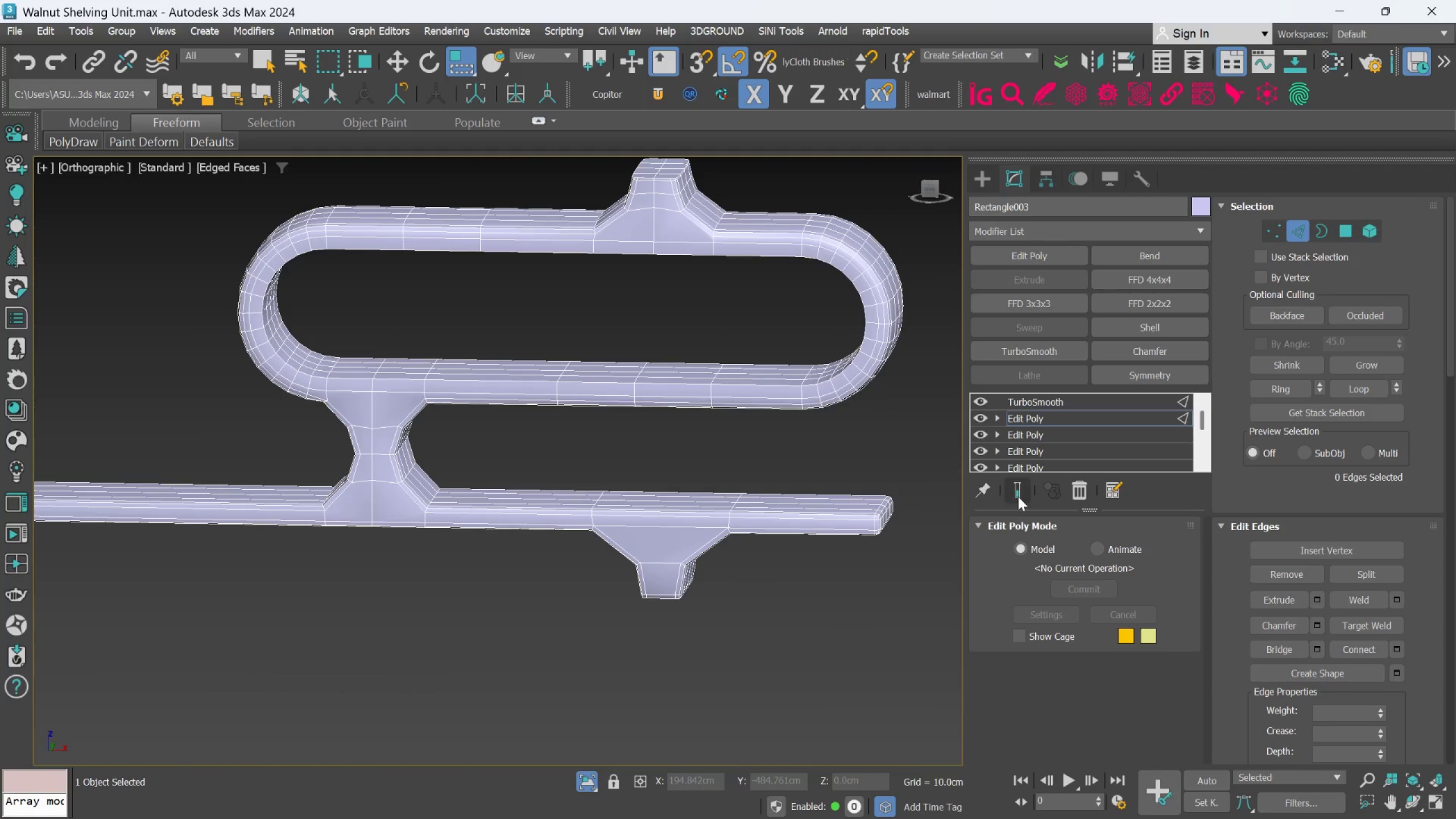 
left_click([1023, 494])
 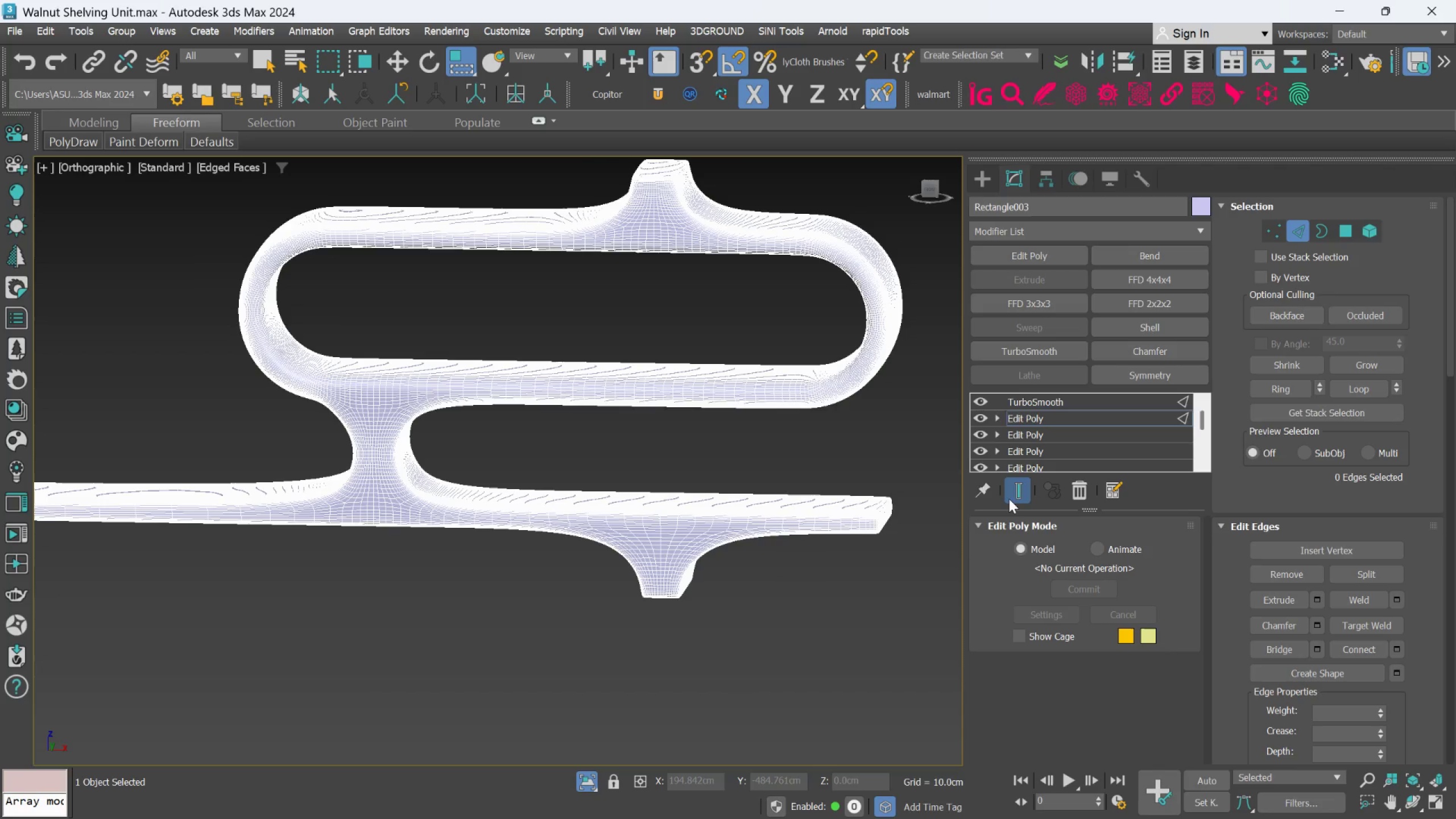 
key(F4)
 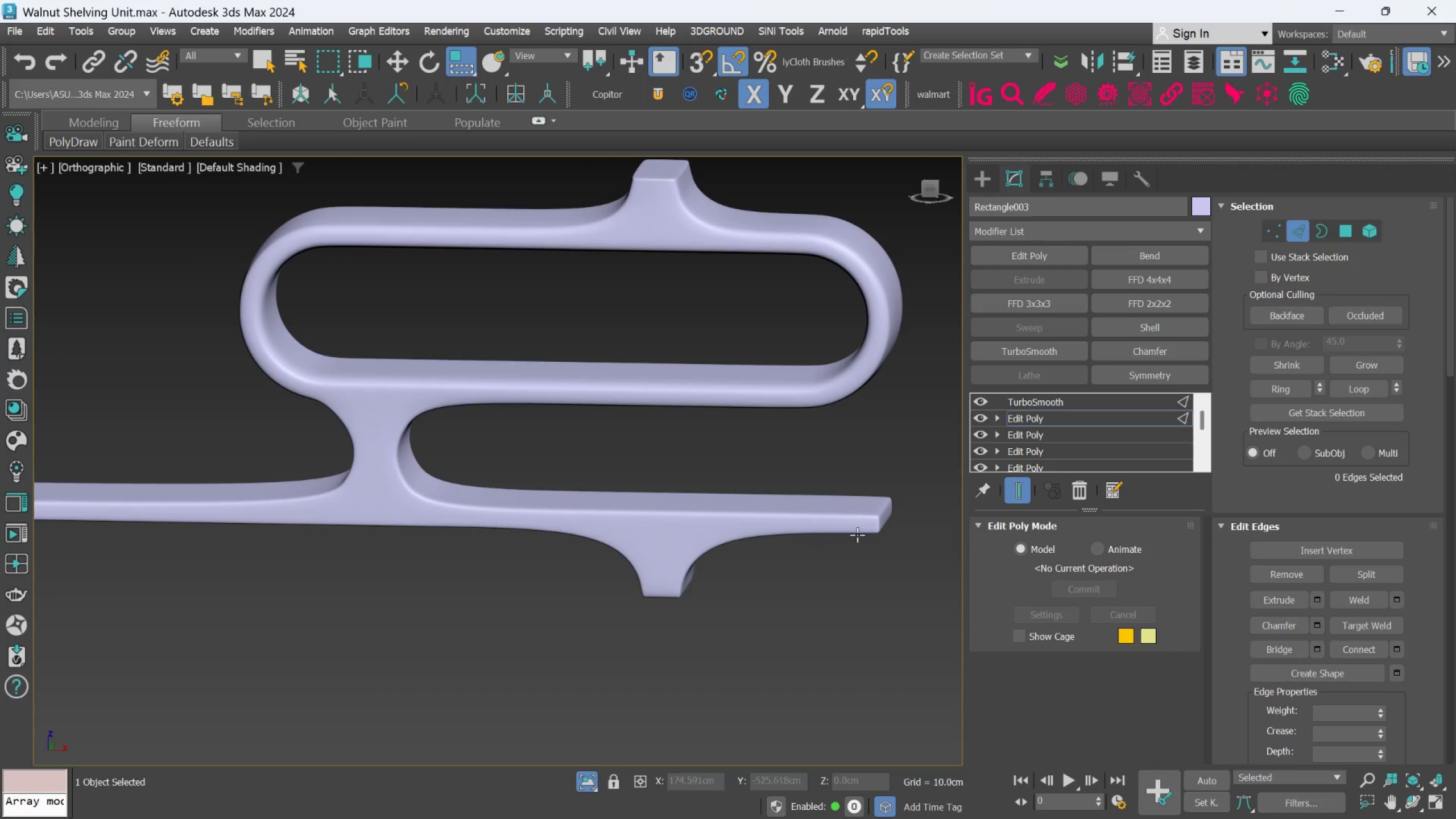 
hold_key(key=AltLeft, duration=0.95)
 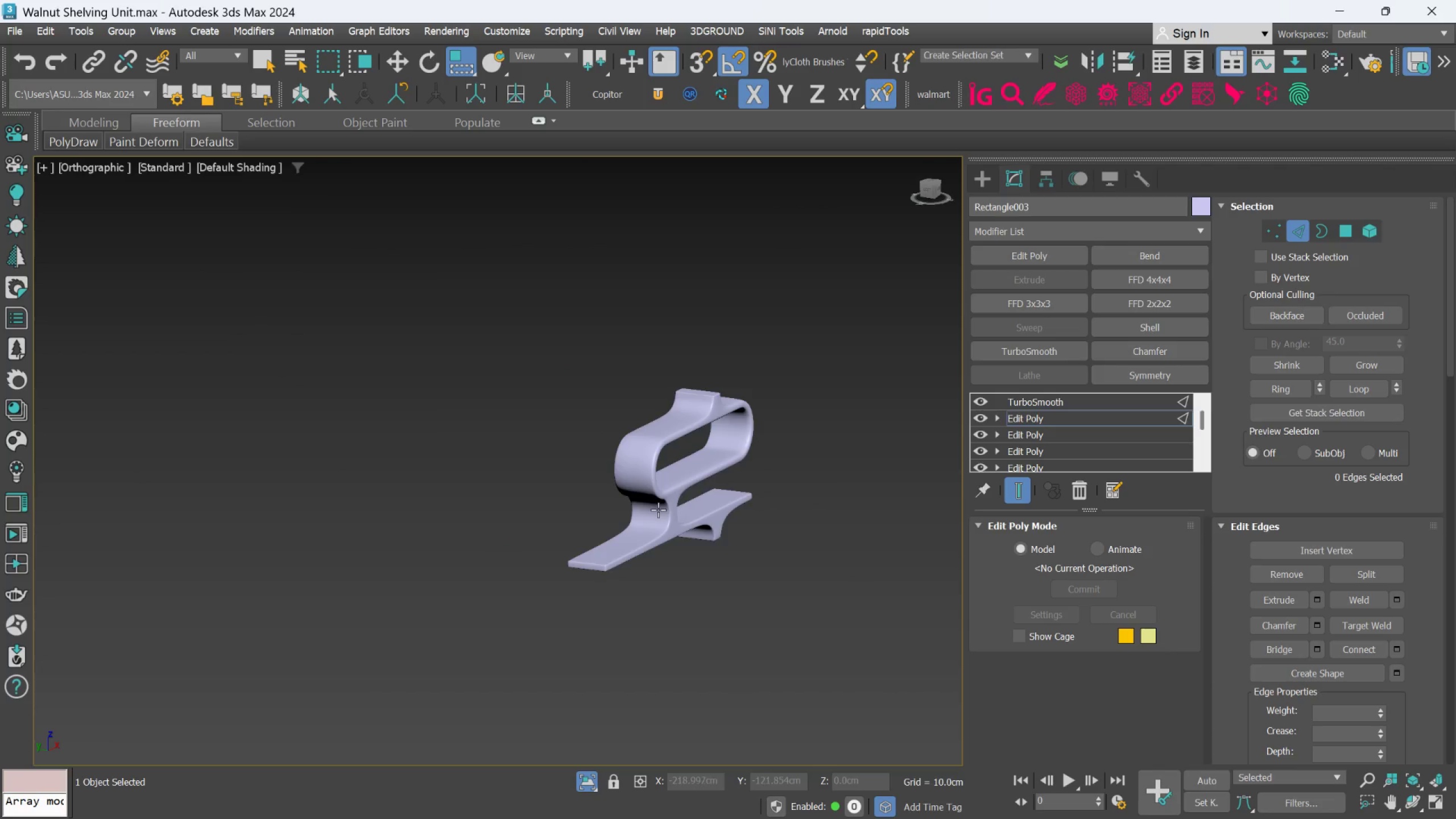 
scroll: coordinate [791, 543], scroll_direction: down, amount: 3.0
 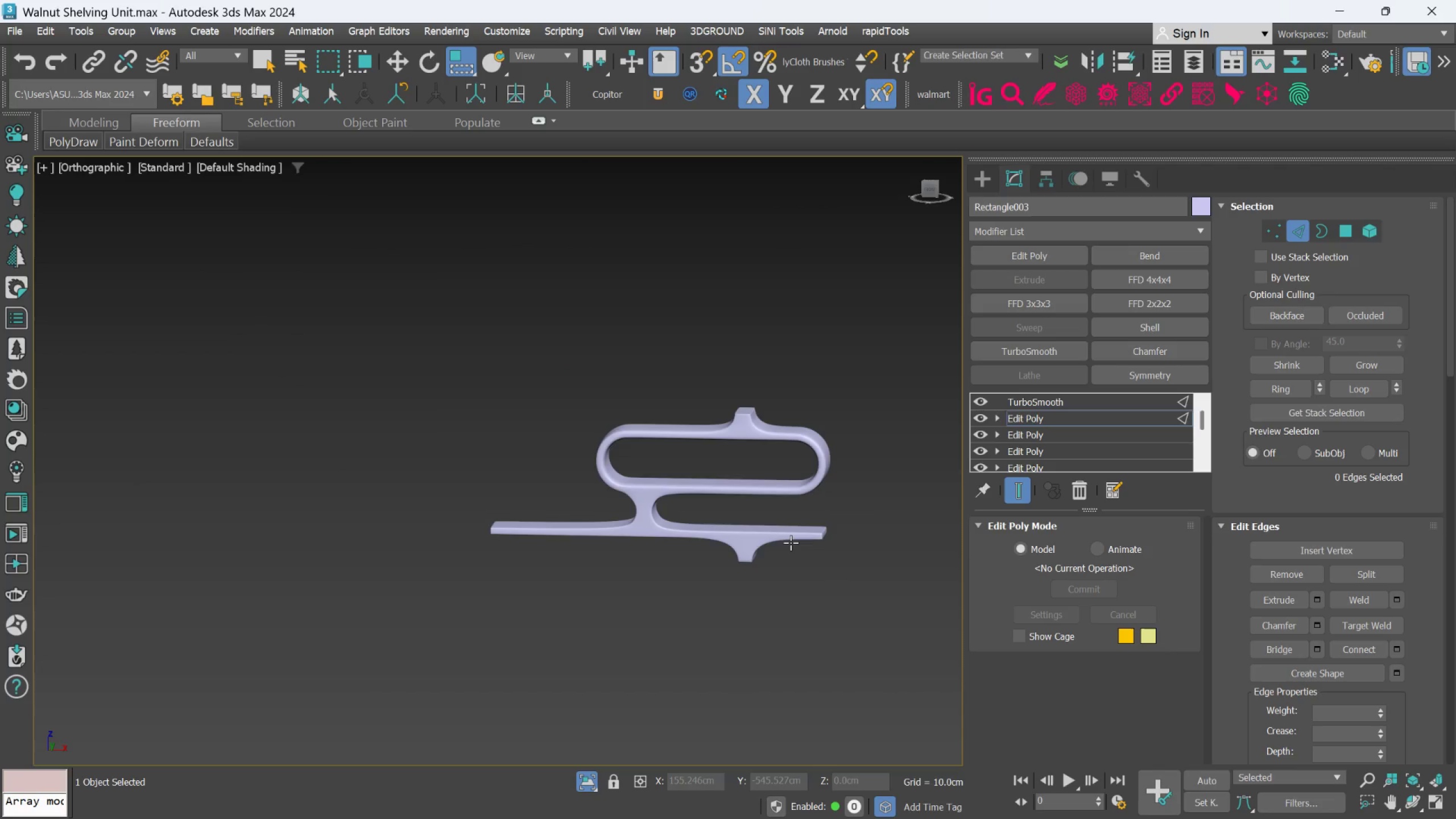 
hold_key(key=AltLeft, duration=1.0)
 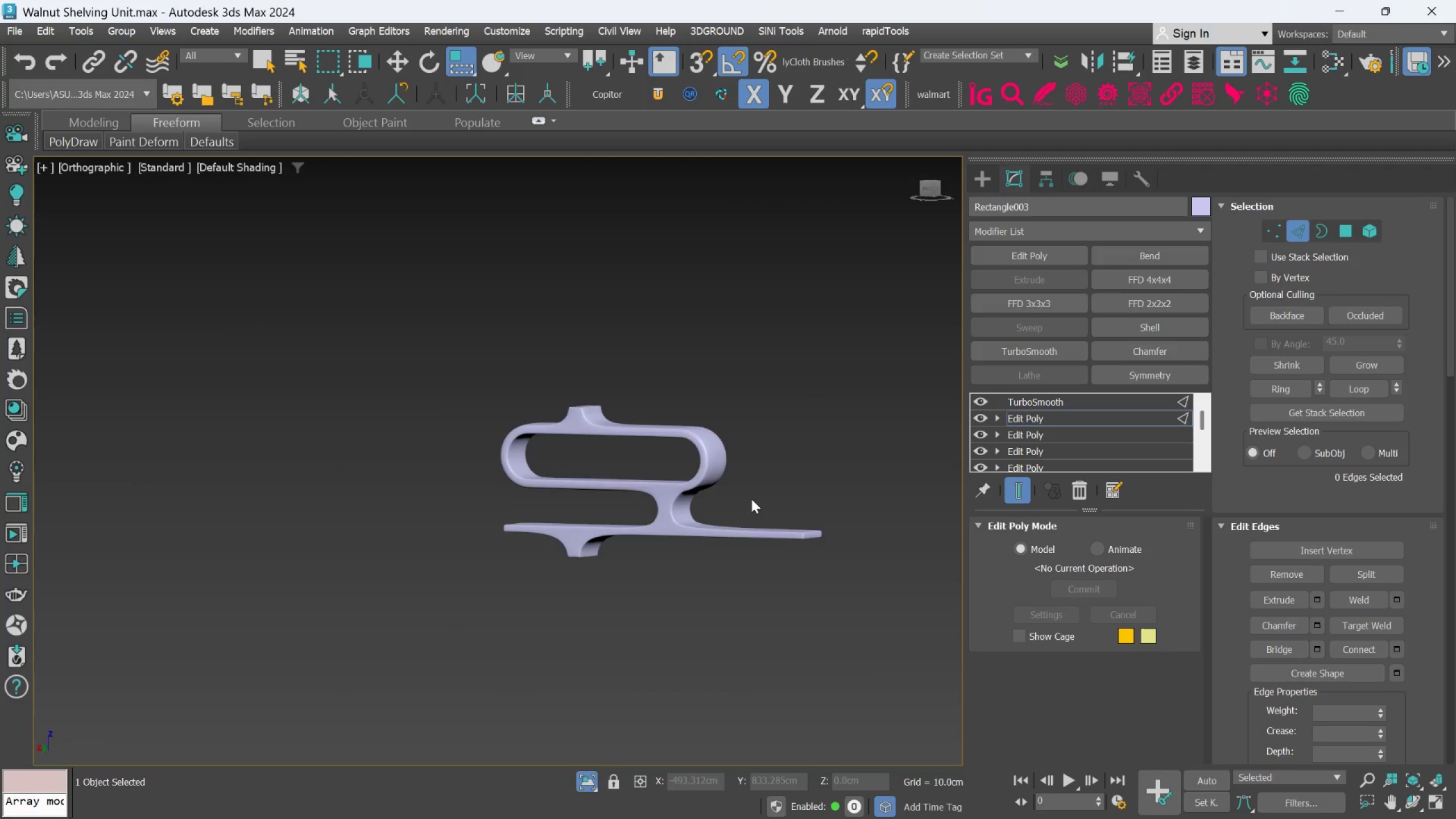 
scroll: coordinate [658, 510], scroll_direction: none, amount: 0.0
 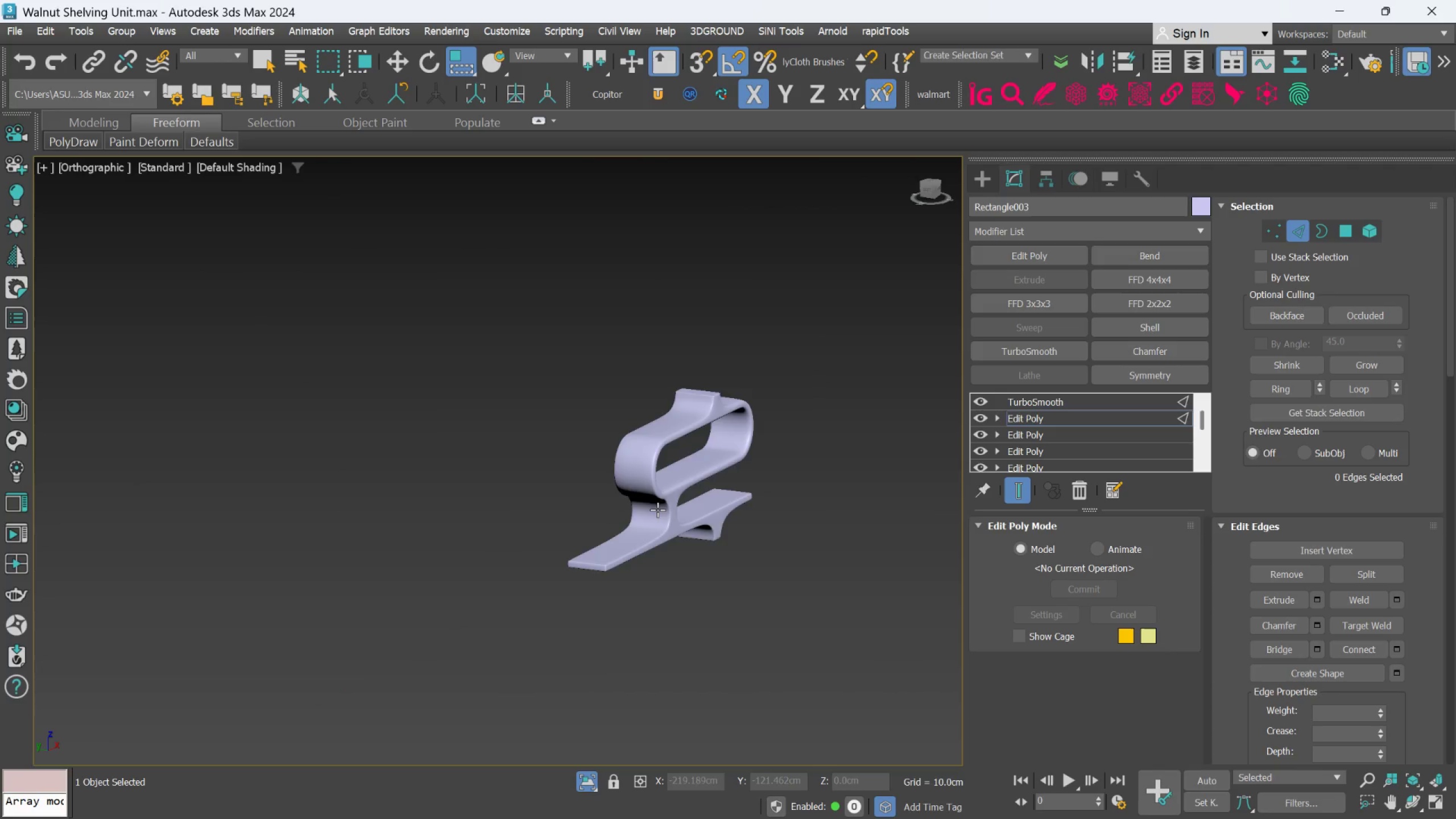 
hold_key(key=AltLeft, duration=1.81)
 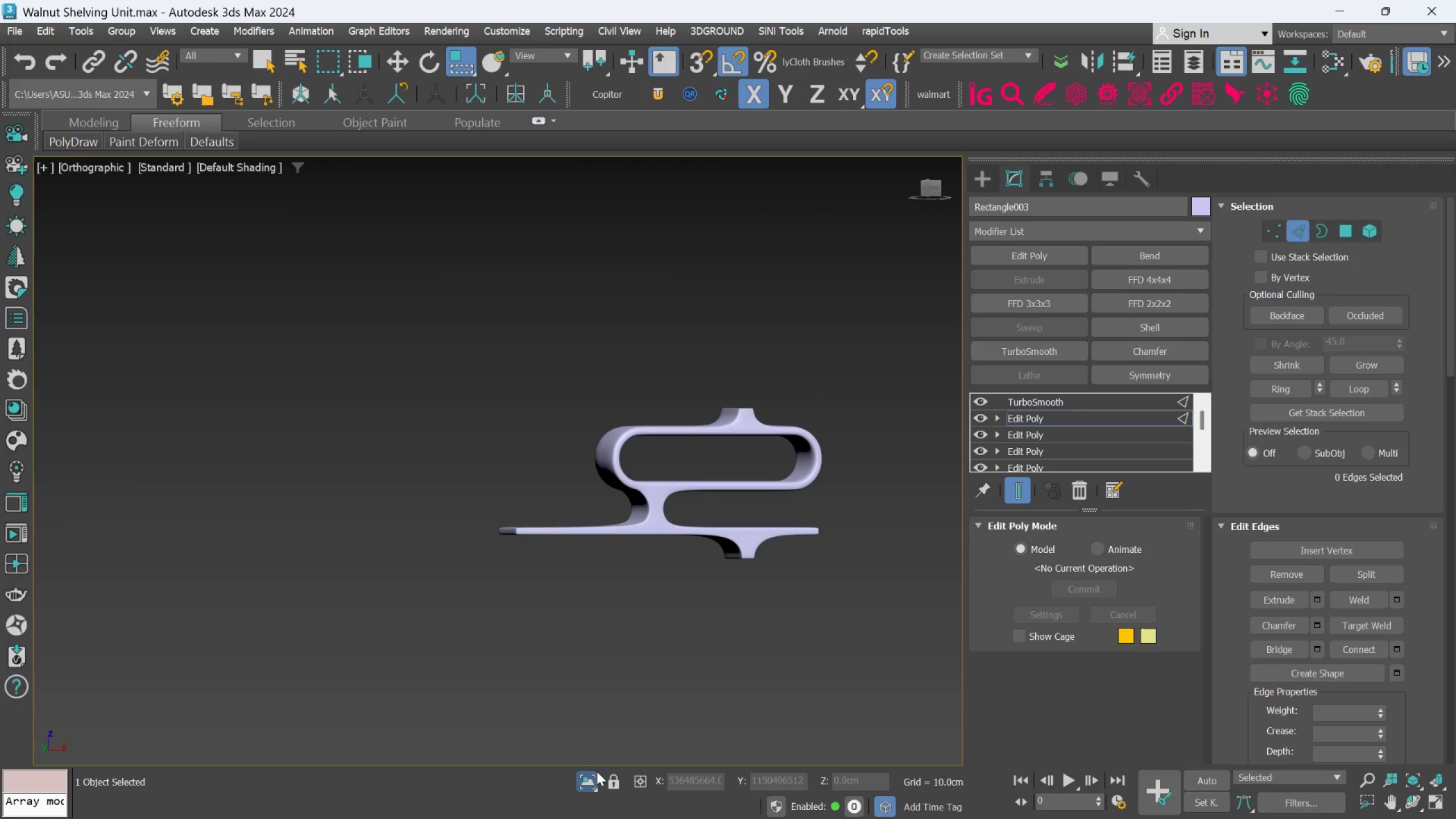 
left_click([590, 776])
 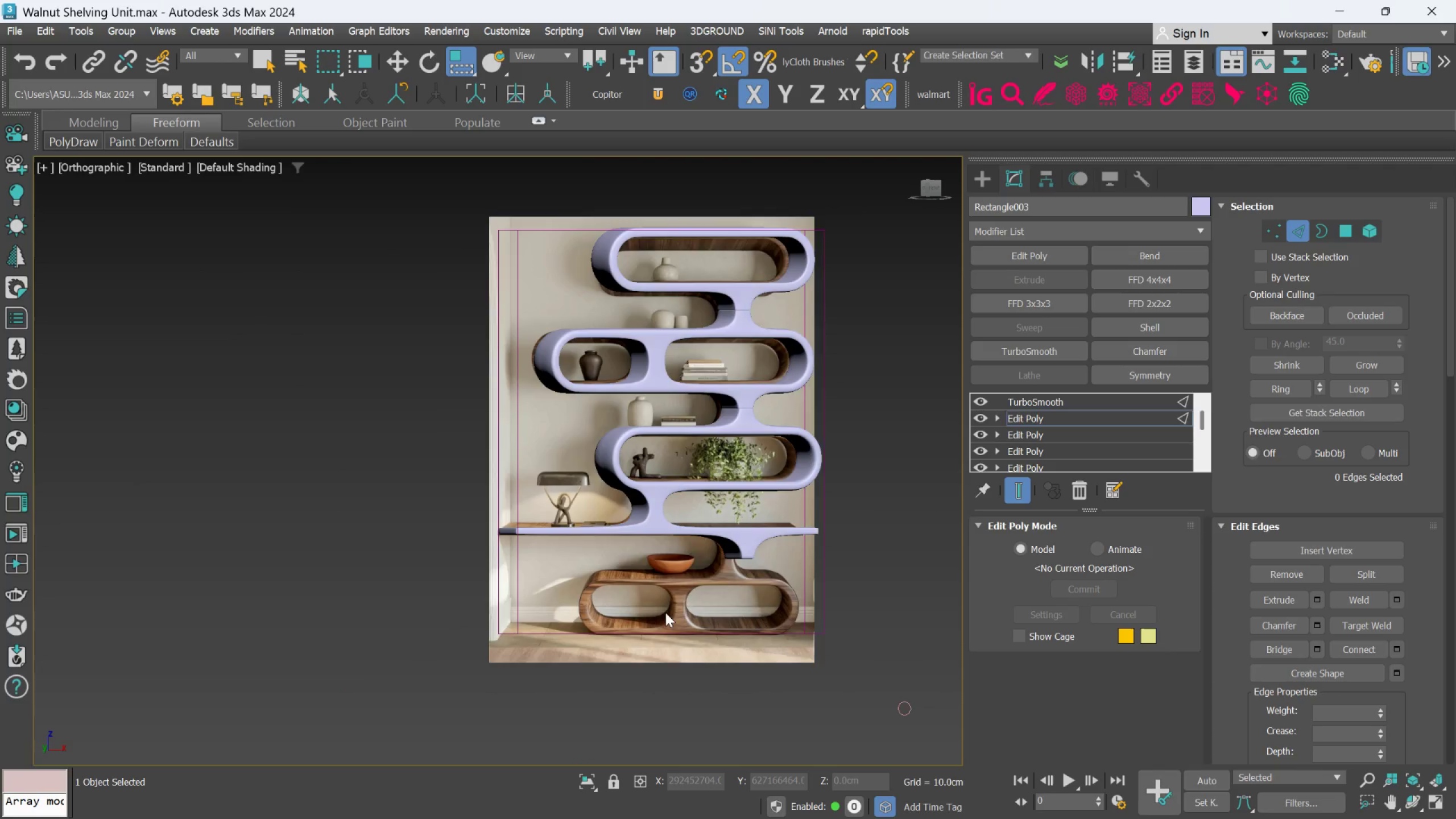 
scroll: coordinate [665, 613], scroll_direction: down, amount: 1.0
 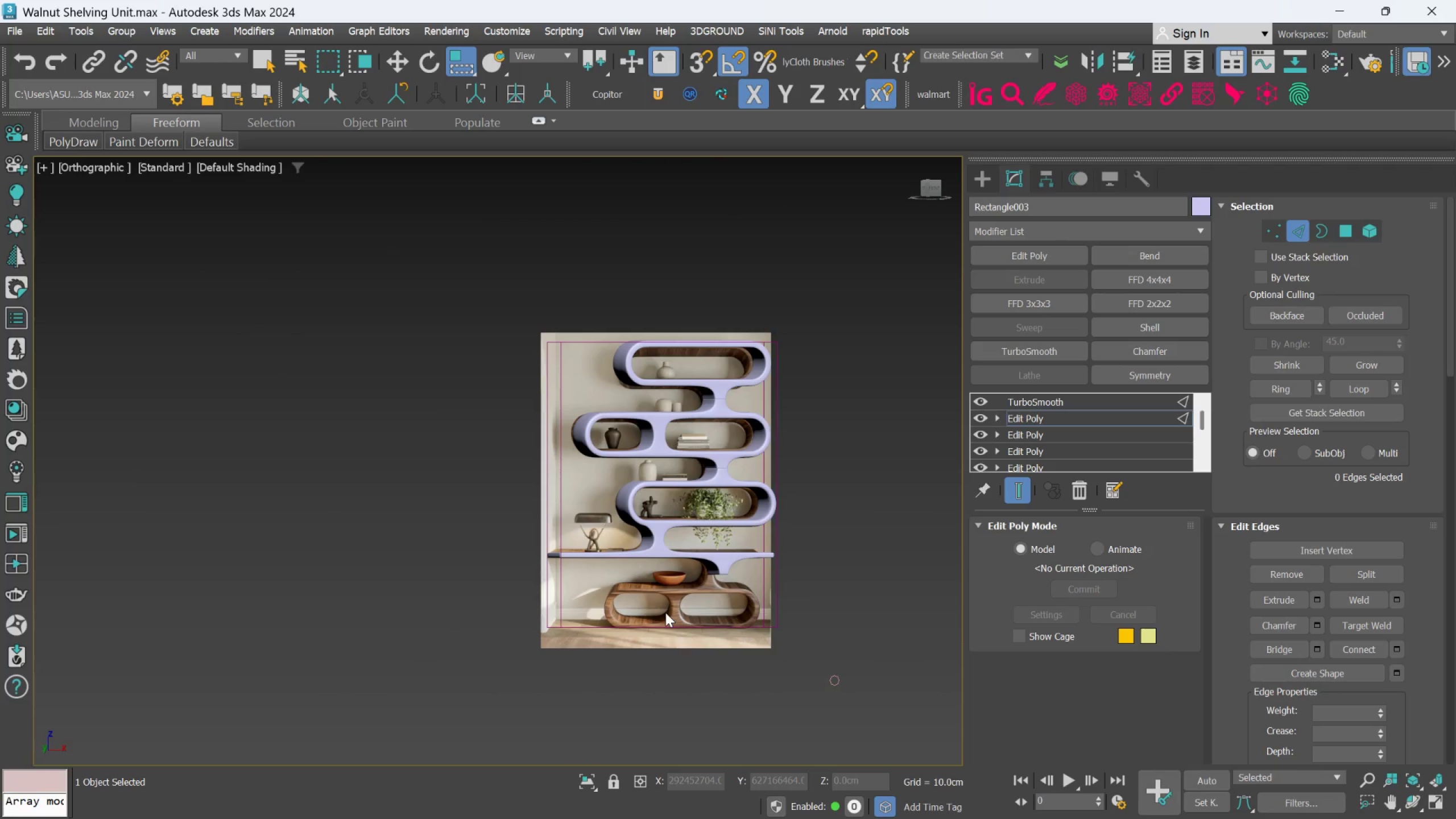 
key(F)
 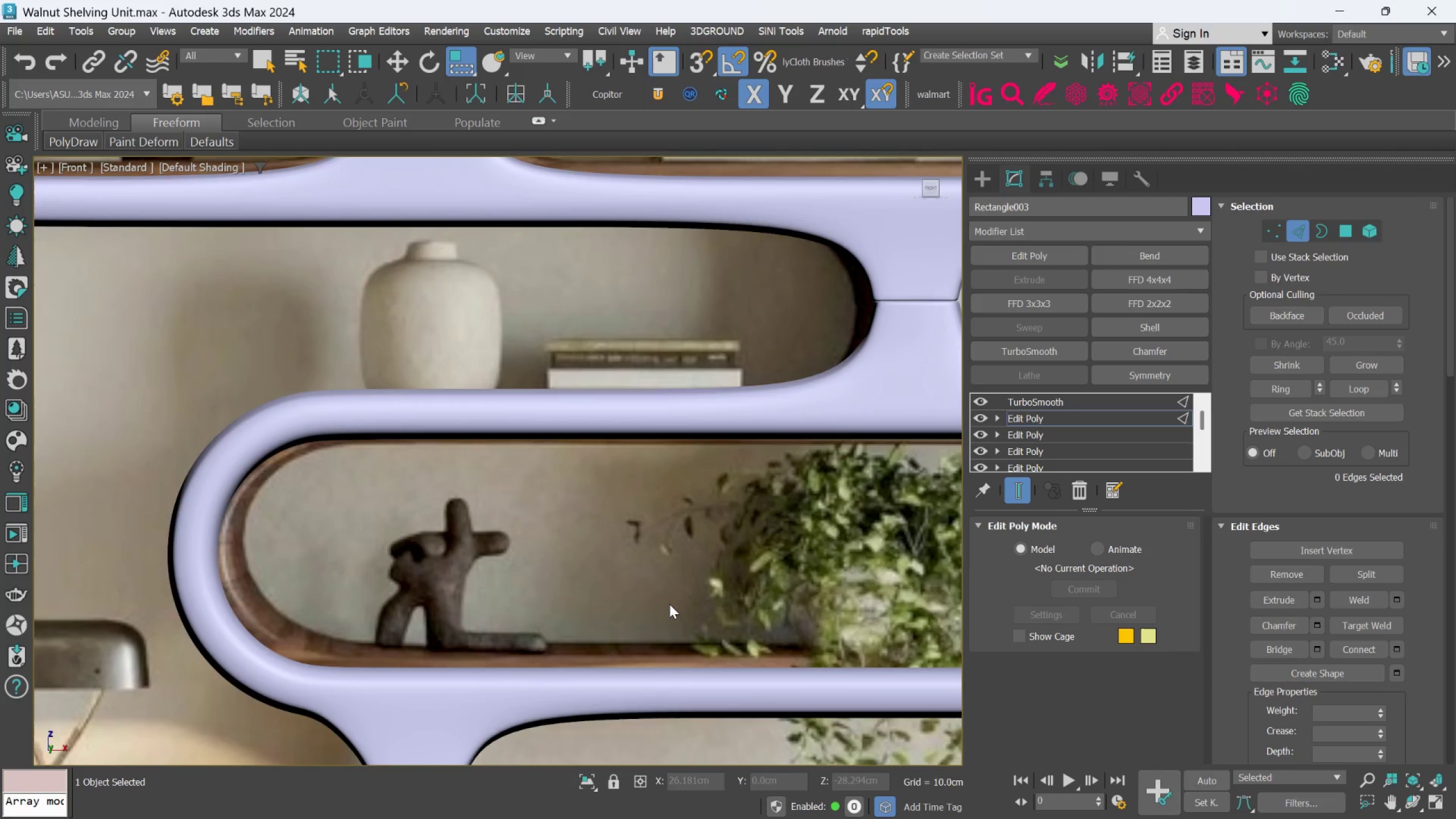 
scroll: coordinate [671, 600], scroll_direction: down, amount: 4.0
 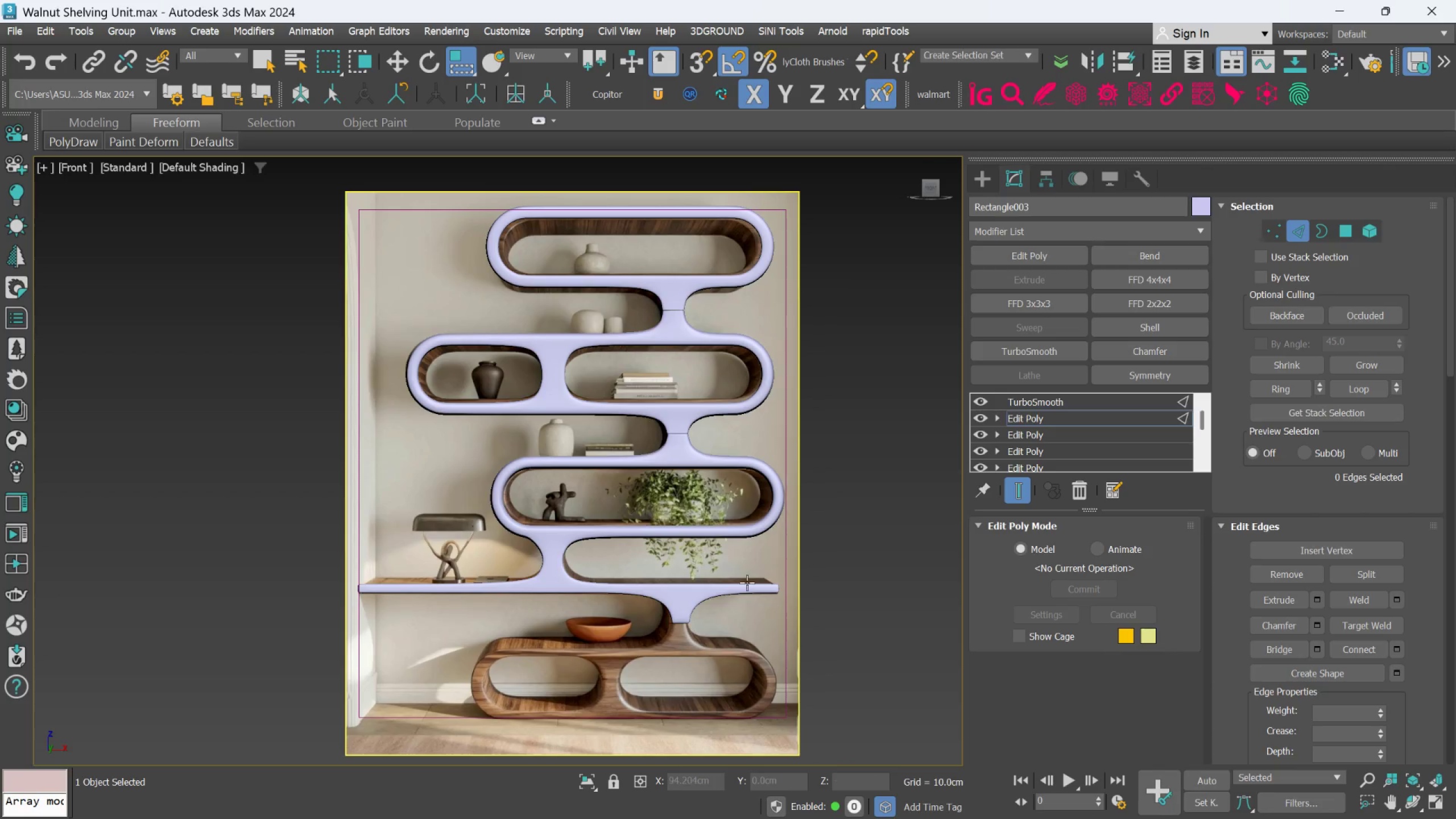 
scroll: coordinate [588, 611], scroll_direction: up, amount: 4.0
 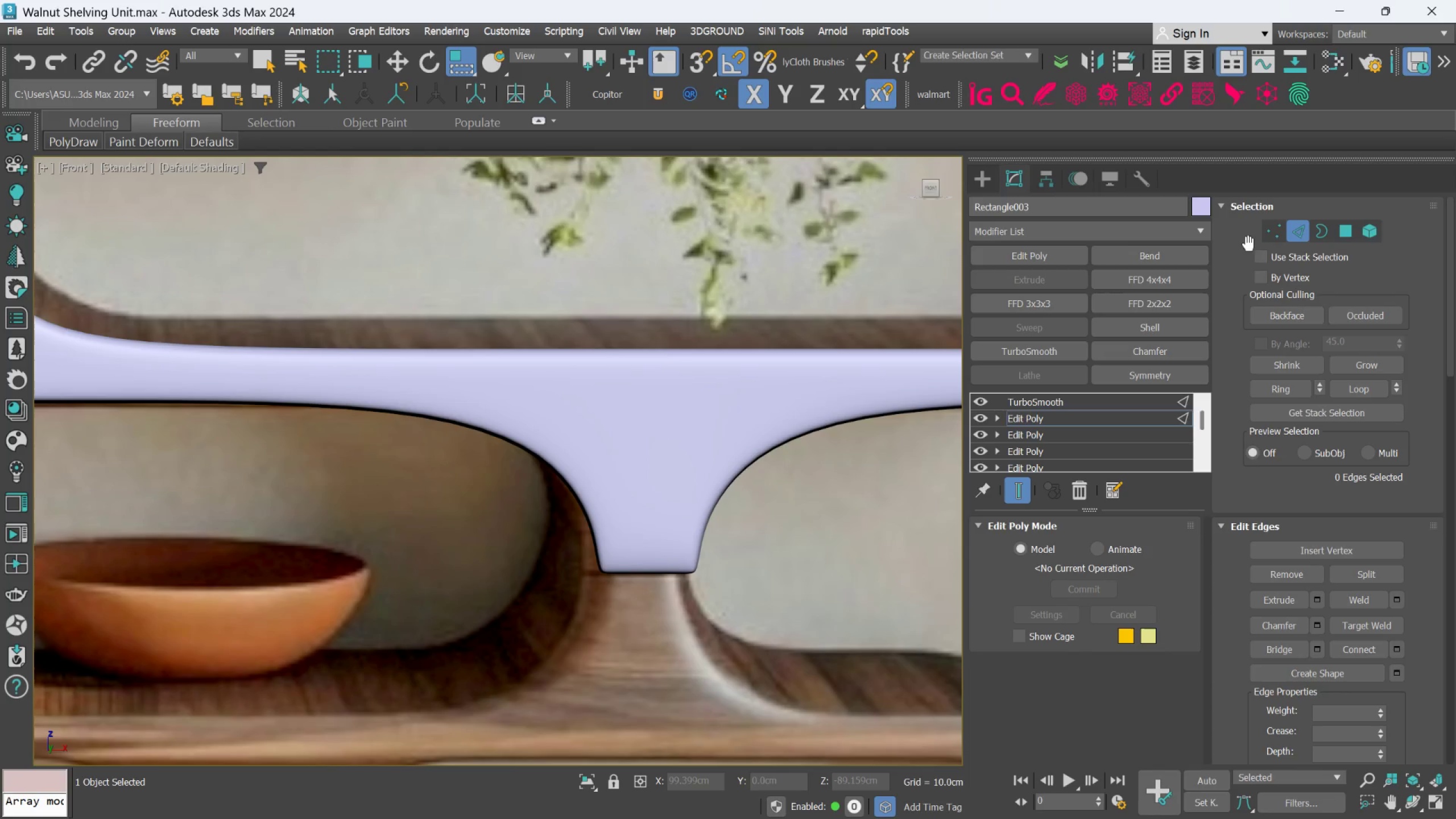 
left_click([1279, 235])
 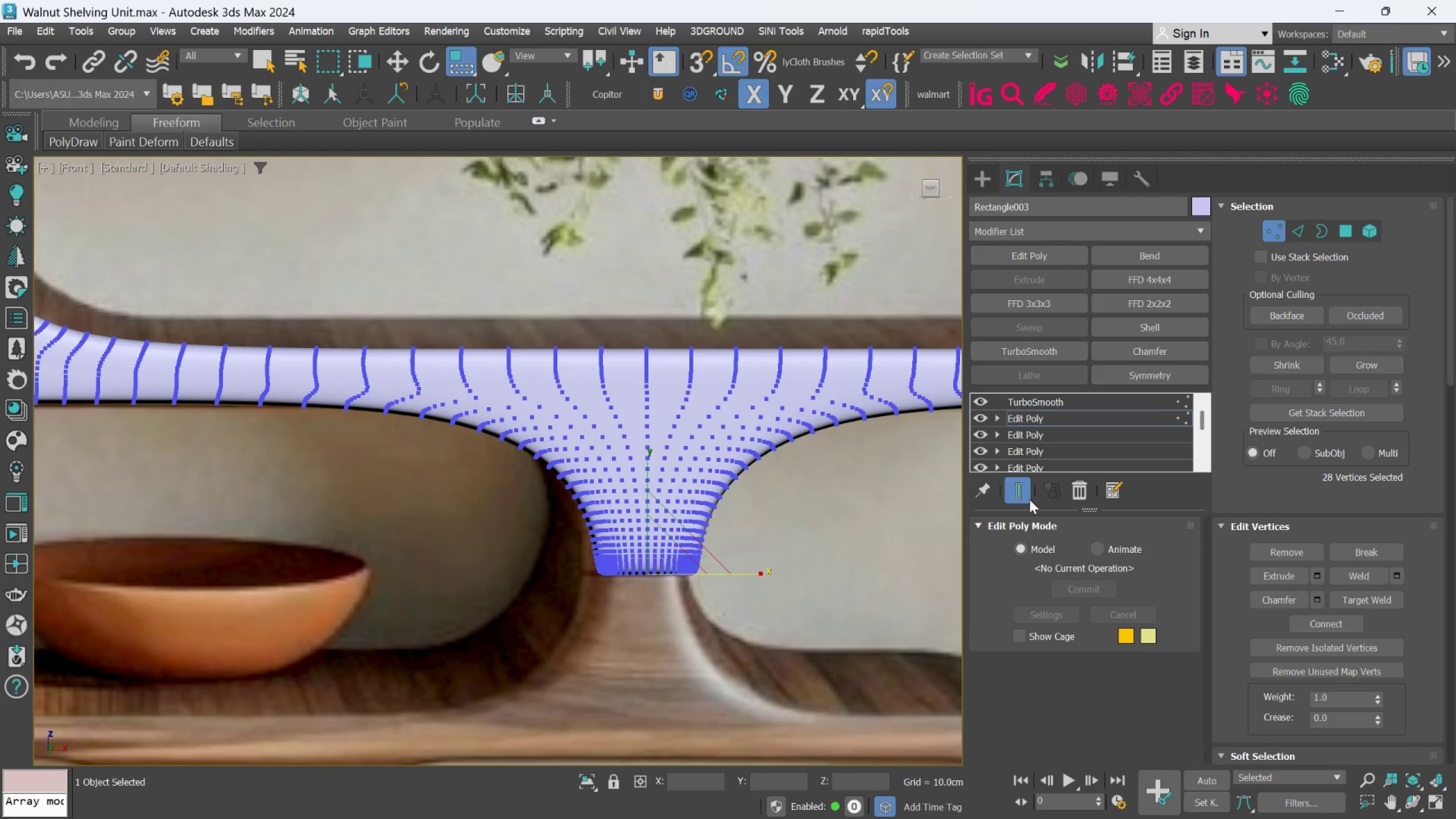 
left_click([1016, 482])
 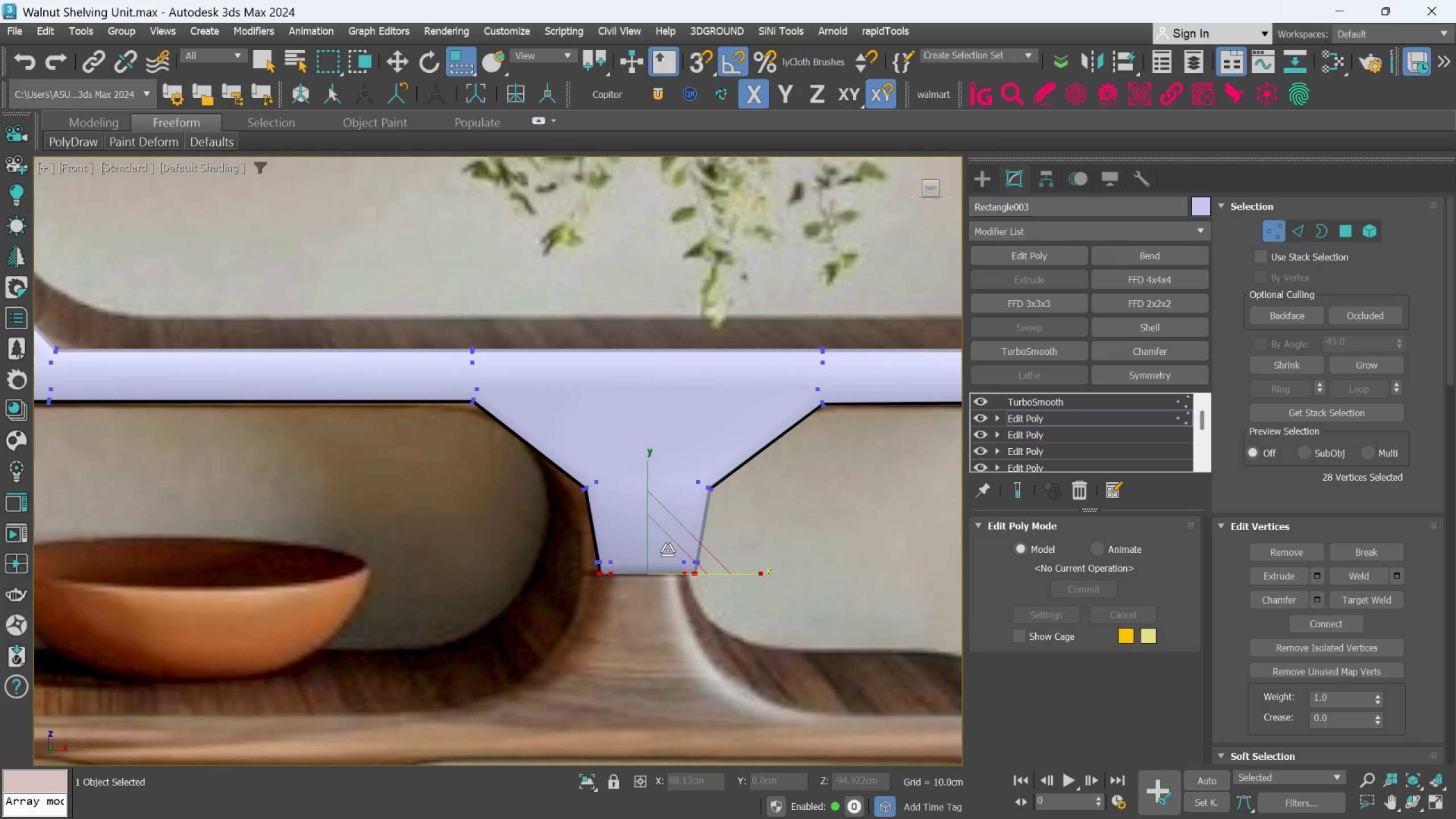 
key(F4)
 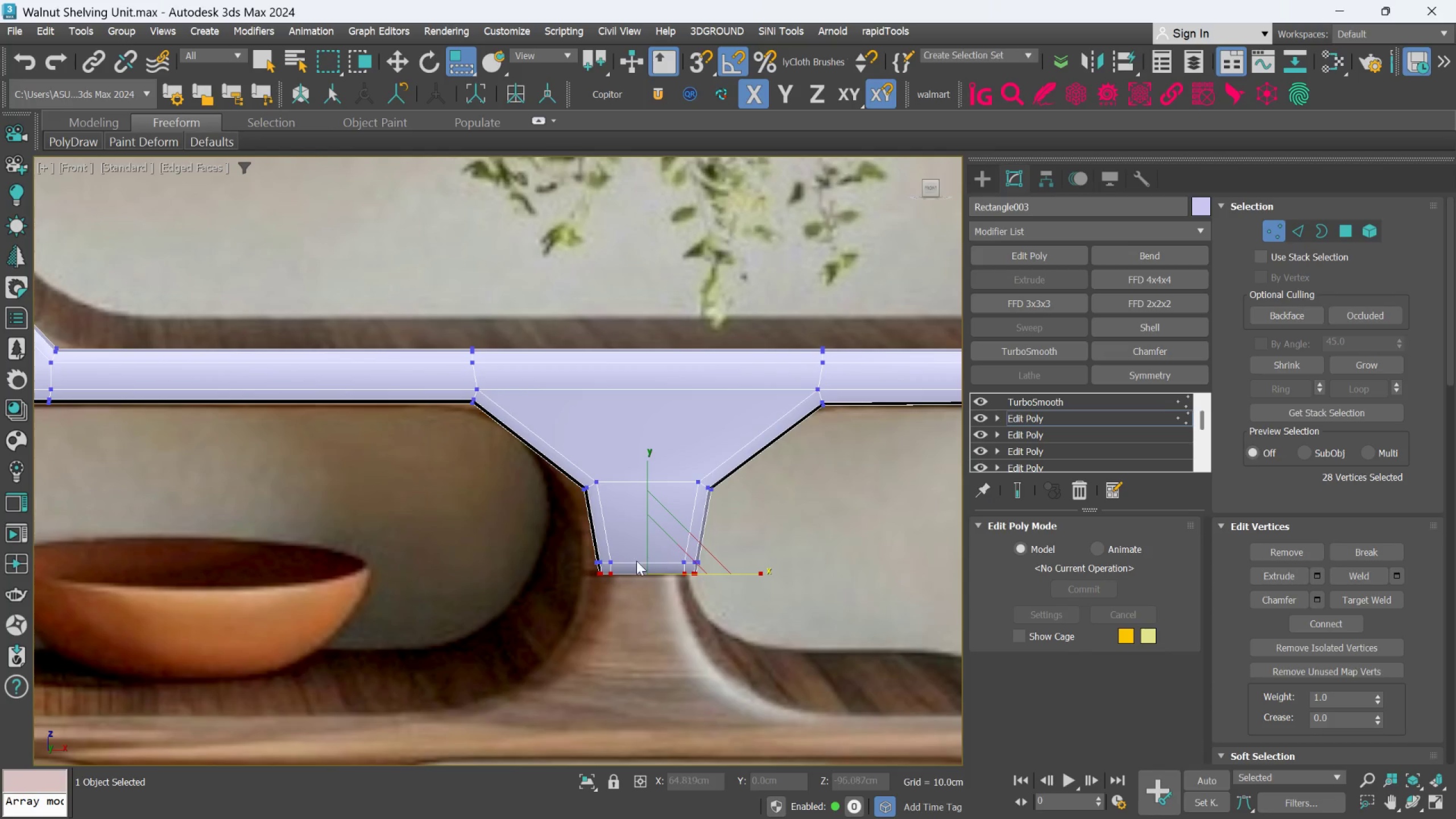 
scroll: coordinate [636, 561], scroll_direction: up, amount: 1.0
 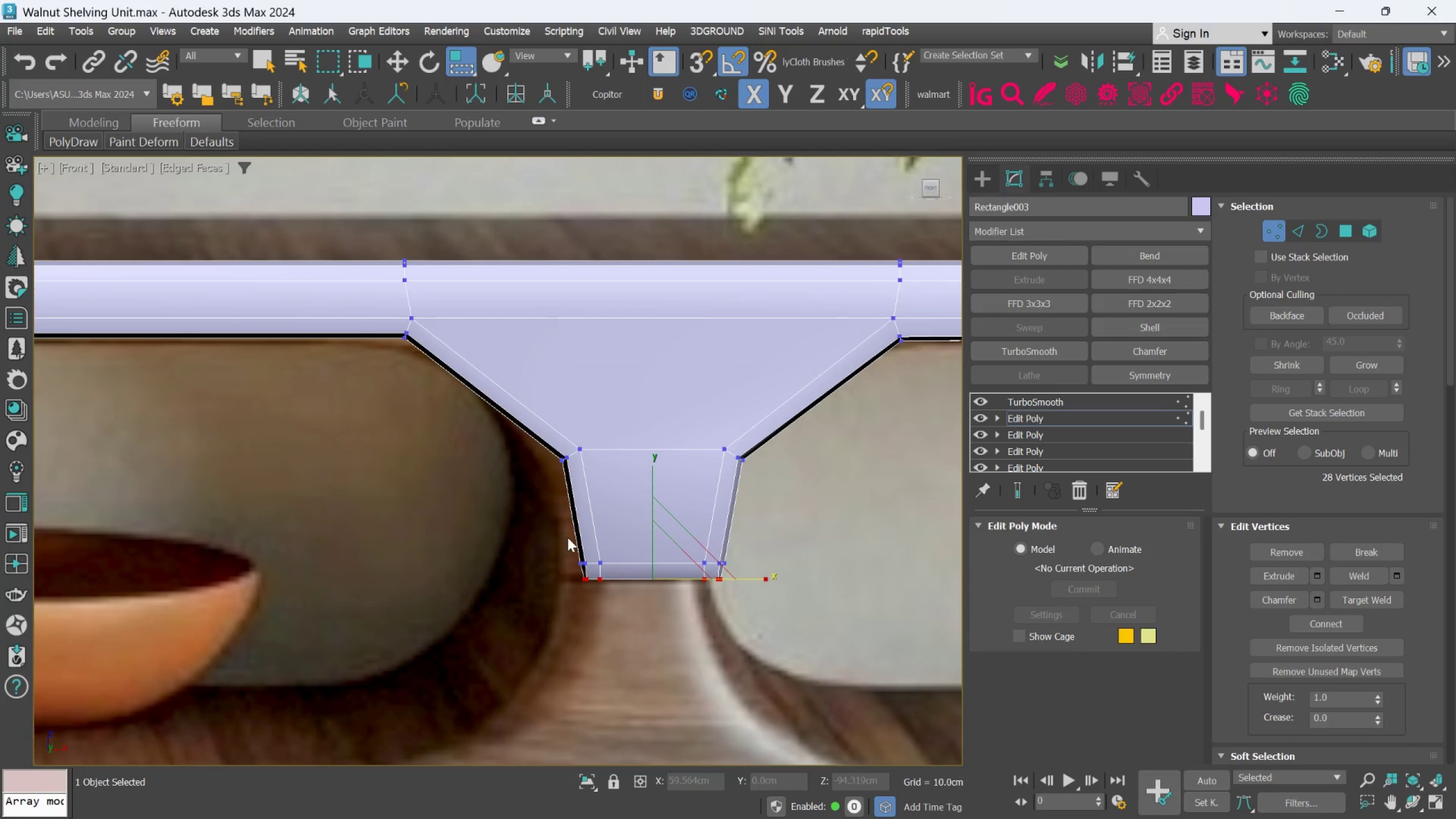 
left_click_drag(start_coordinate=[566, 535], to_coordinate=[613, 604])
 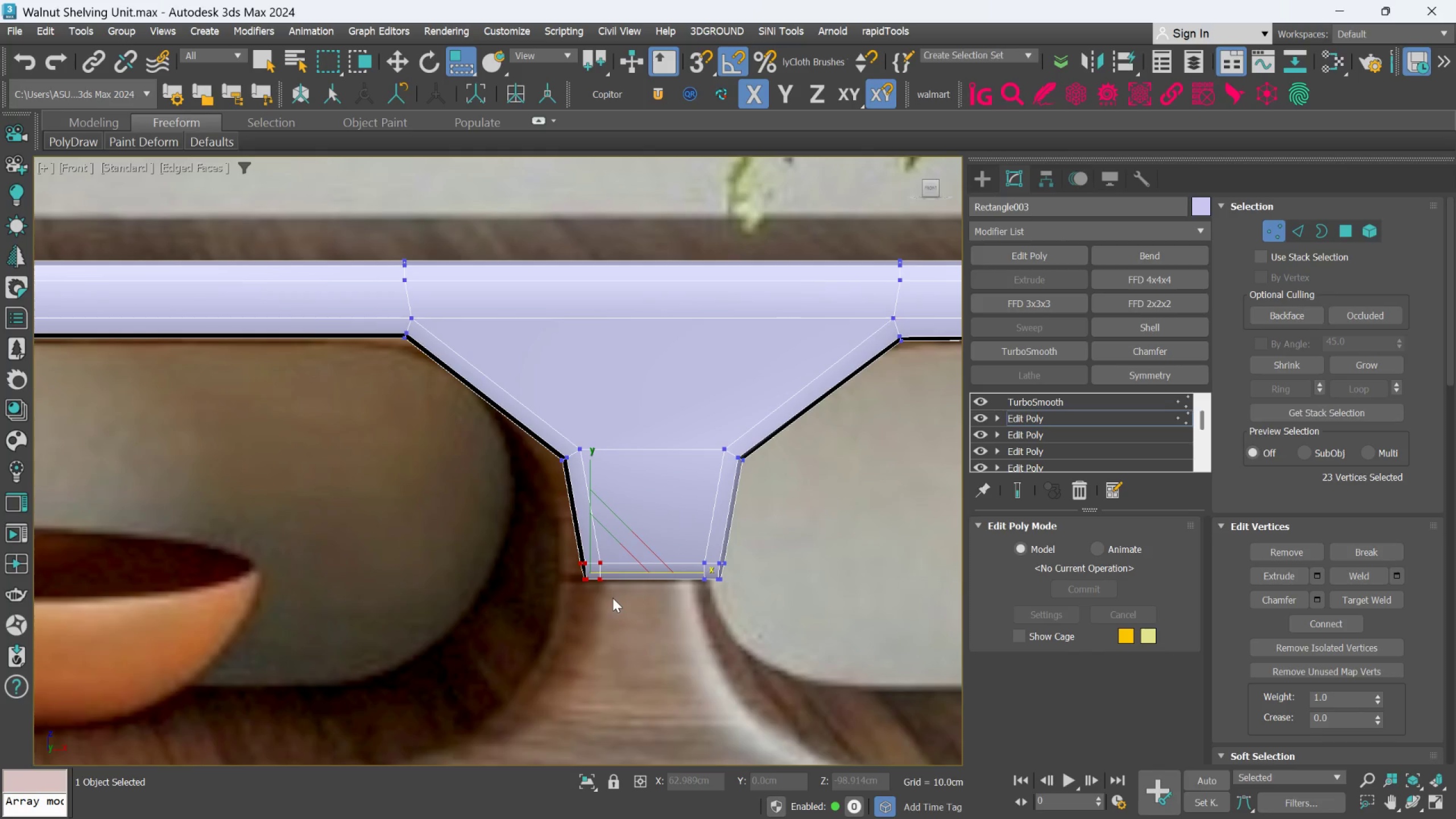 
key(W)
 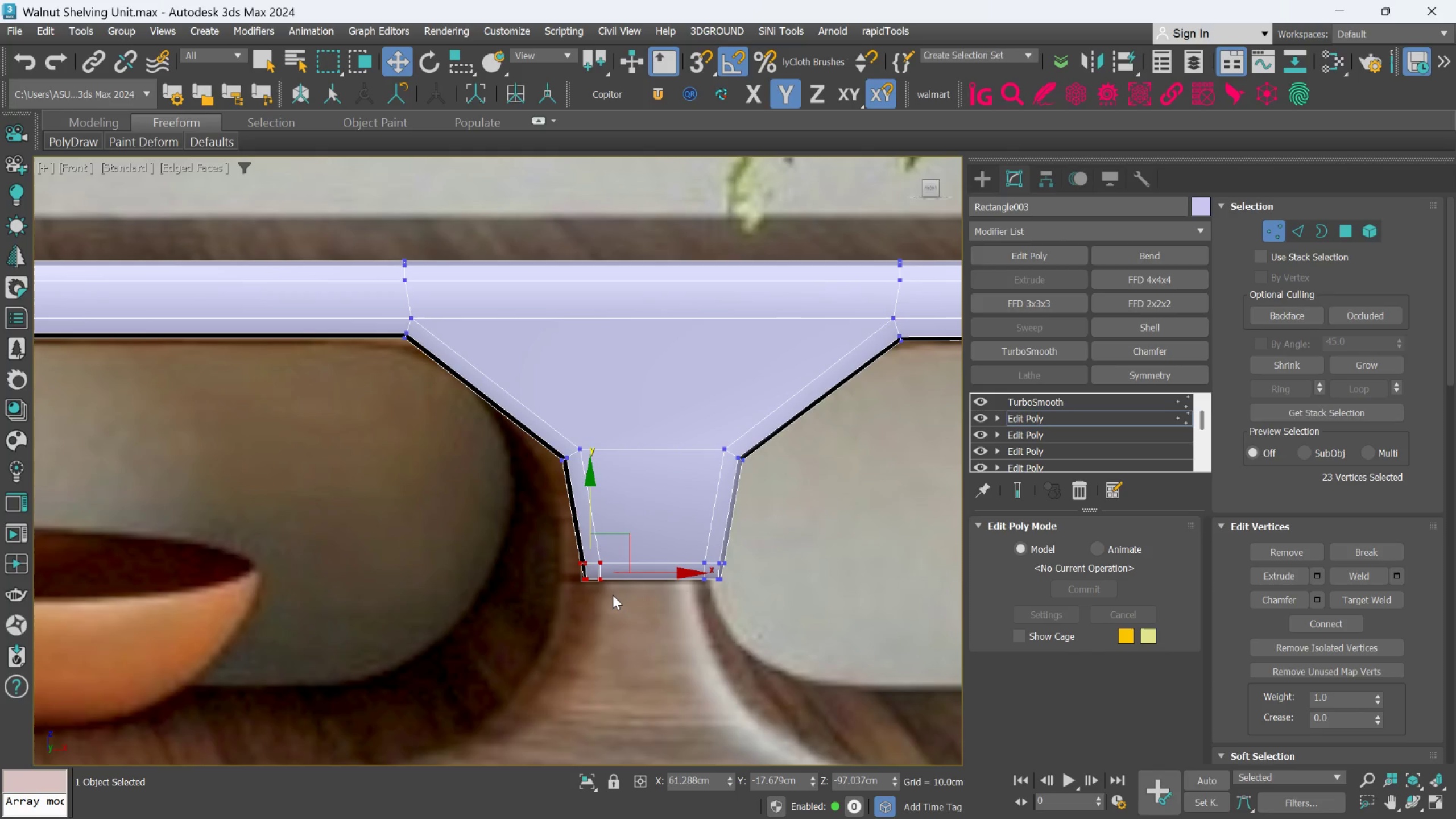 
hold_key(key=AltLeft, duration=1.47)
 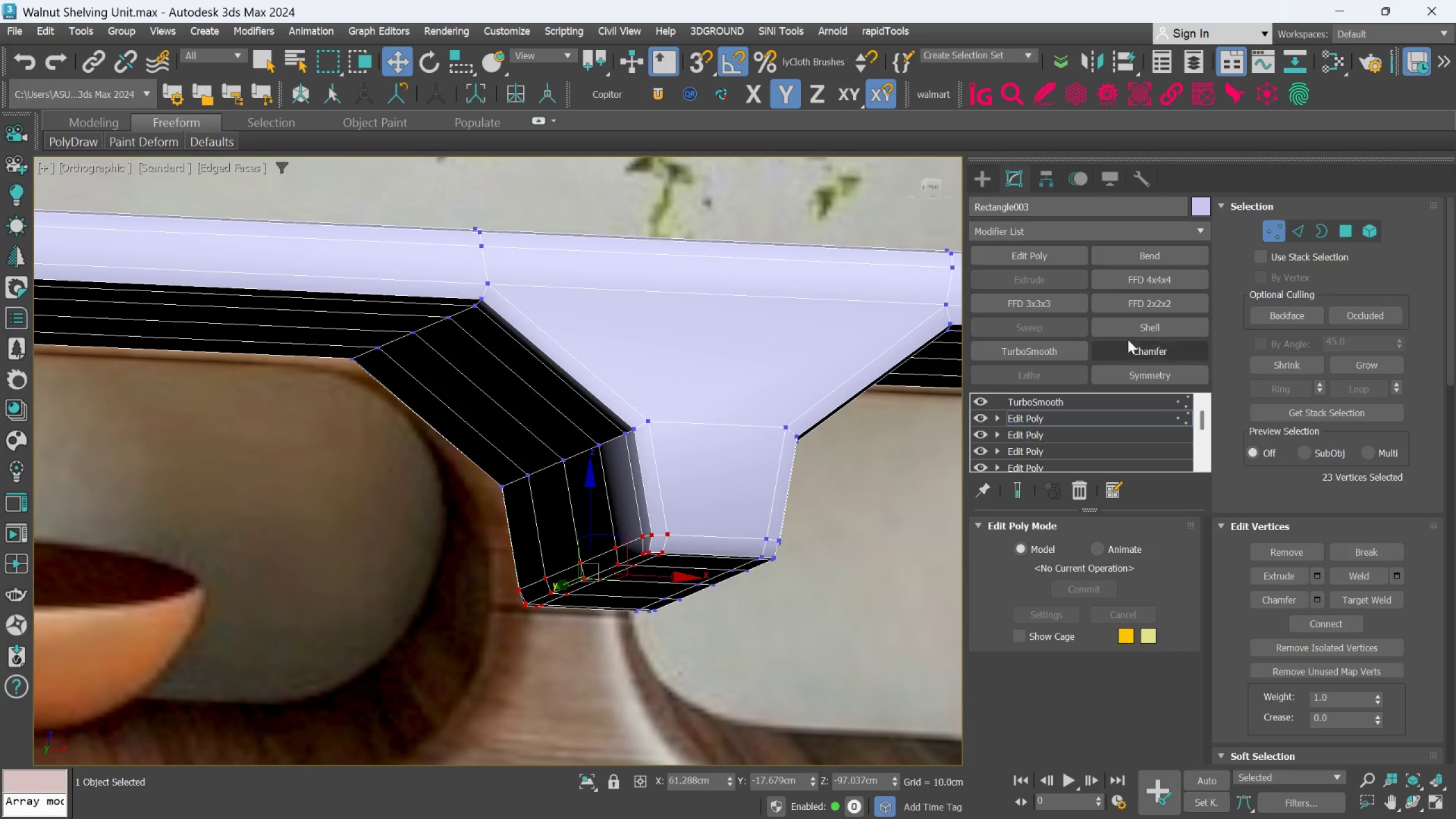 
left_click([1296, 230])
 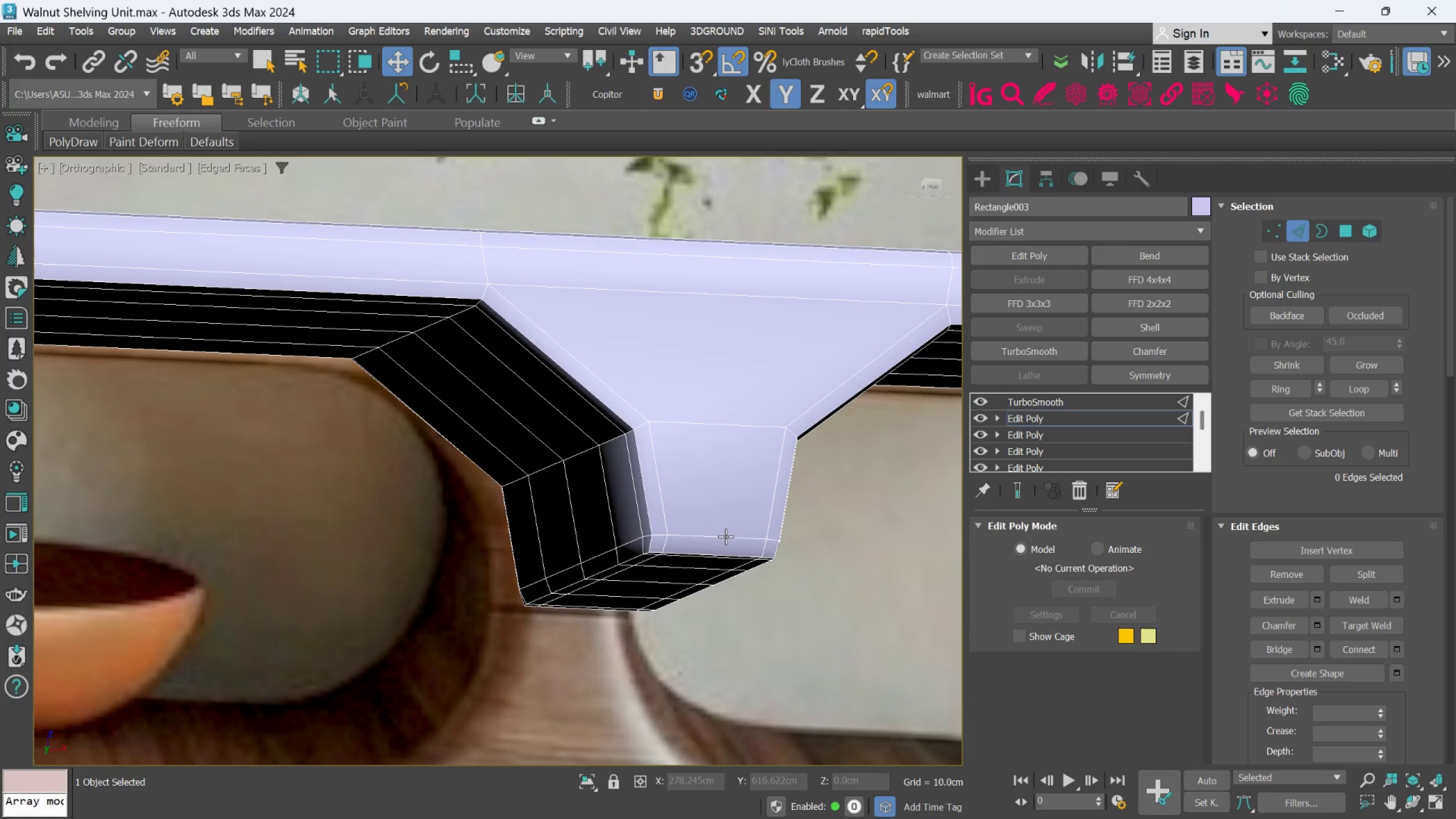 
double_click([726, 536])
 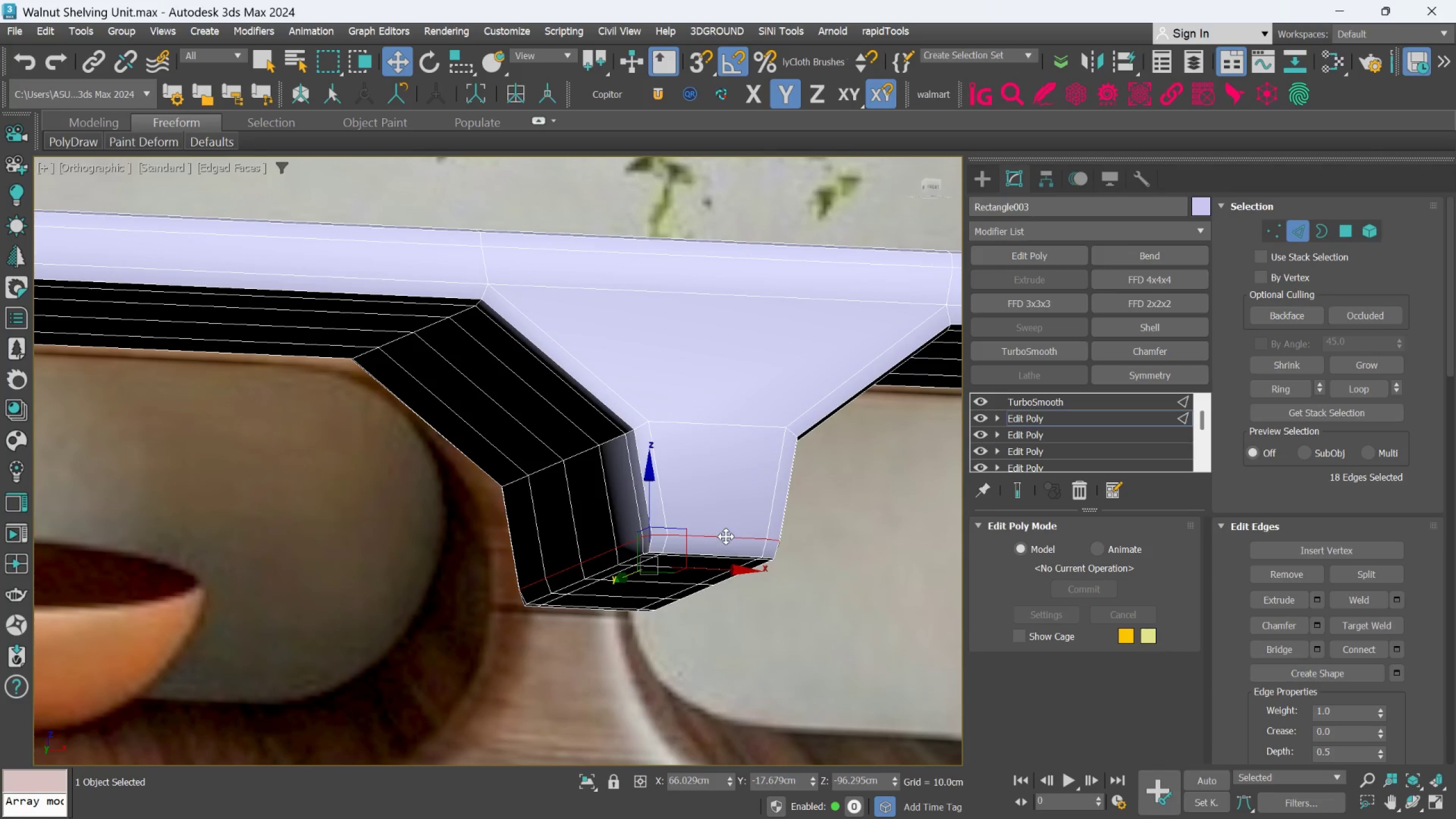 
key(Control+Backspace)
 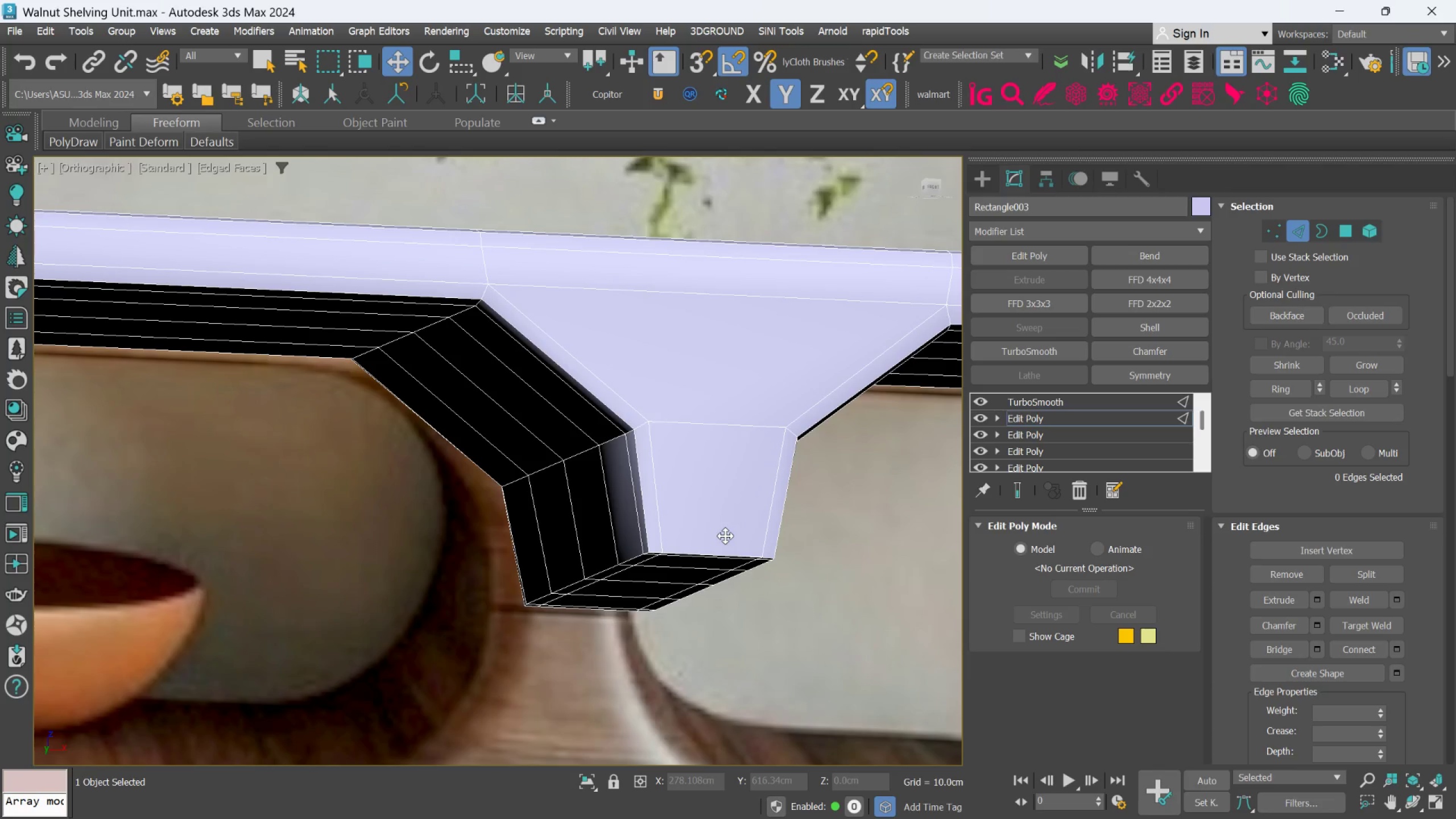 
key(F)
 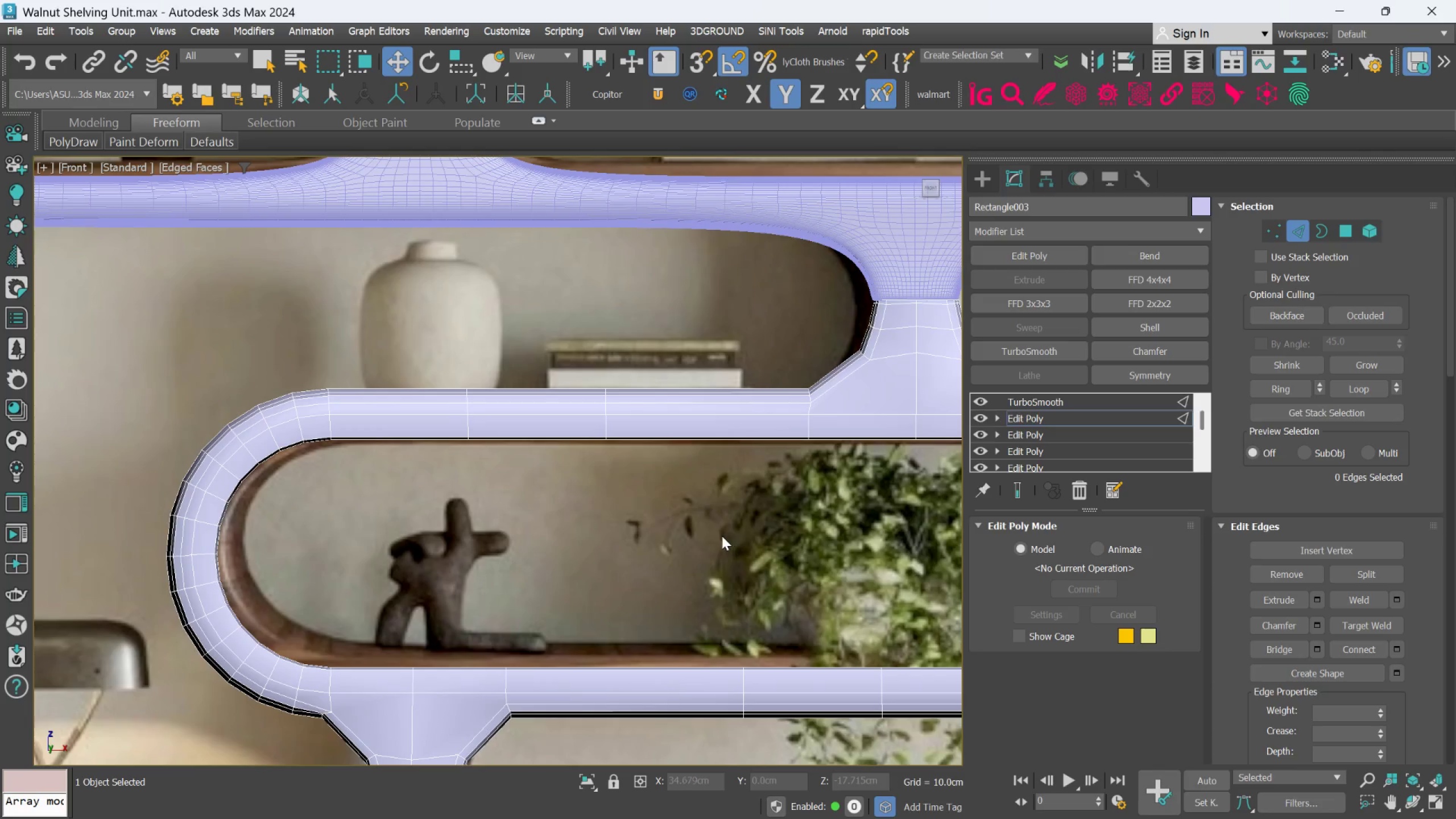 
scroll: coordinate [713, 544], scroll_direction: down, amount: 2.0
 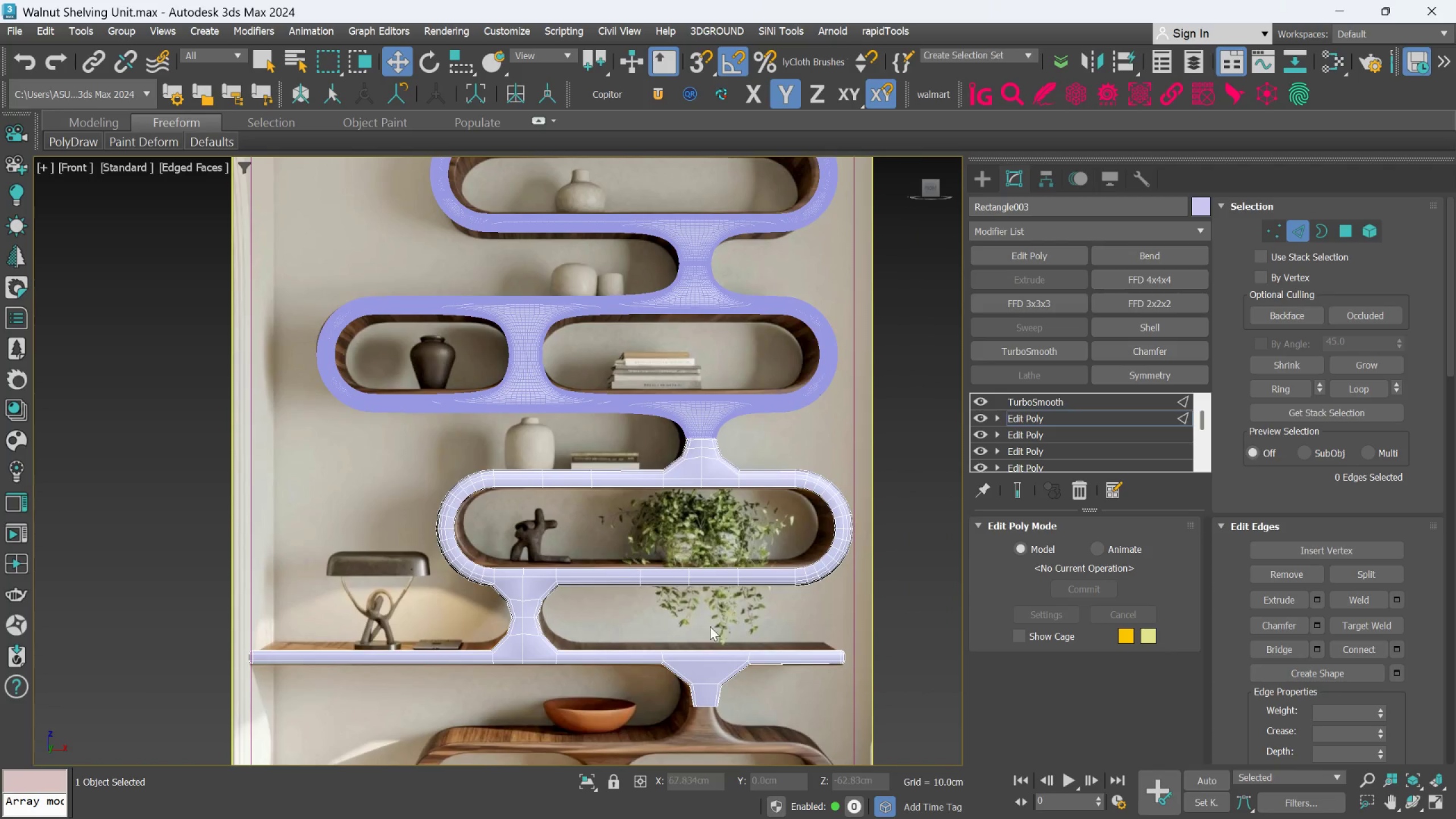 
scroll: coordinate [666, 593], scroll_direction: up, amount: 3.0
 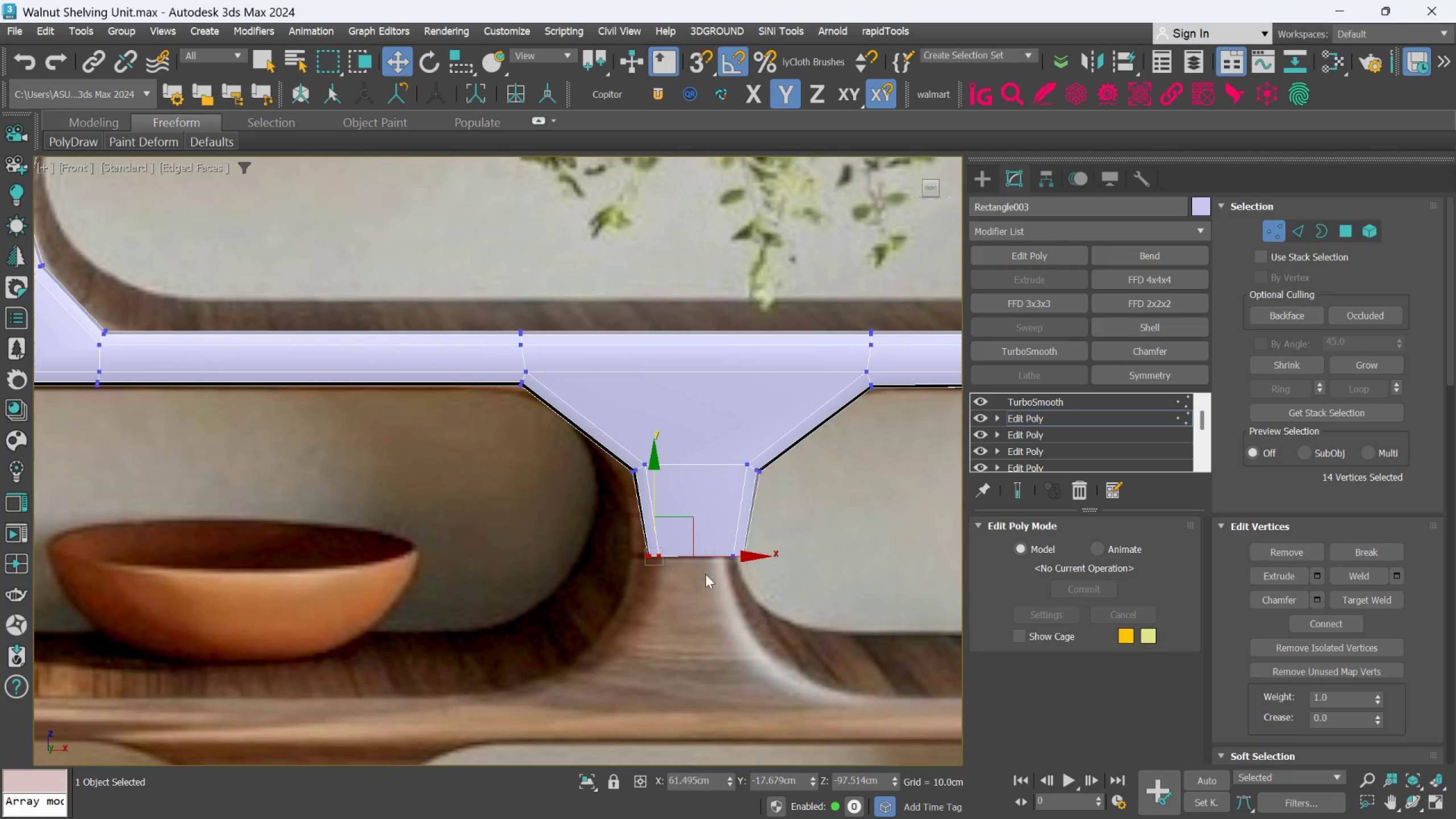 
hold_key(key=ControlLeft, duration=1.01)
left_click_drag(start_coordinate=[721, 536], to_coordinate=[759, 575])
 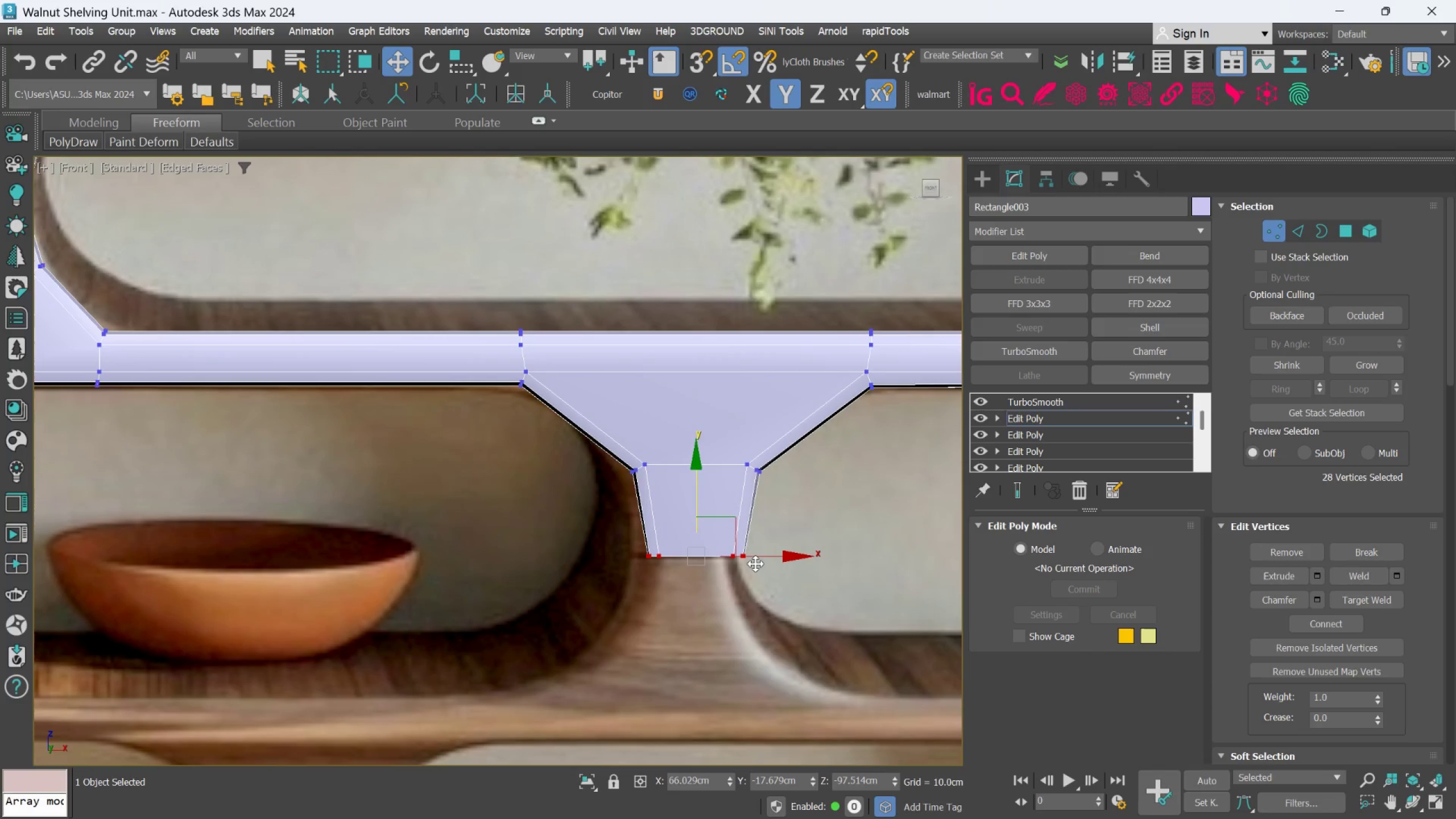 
key(R)
 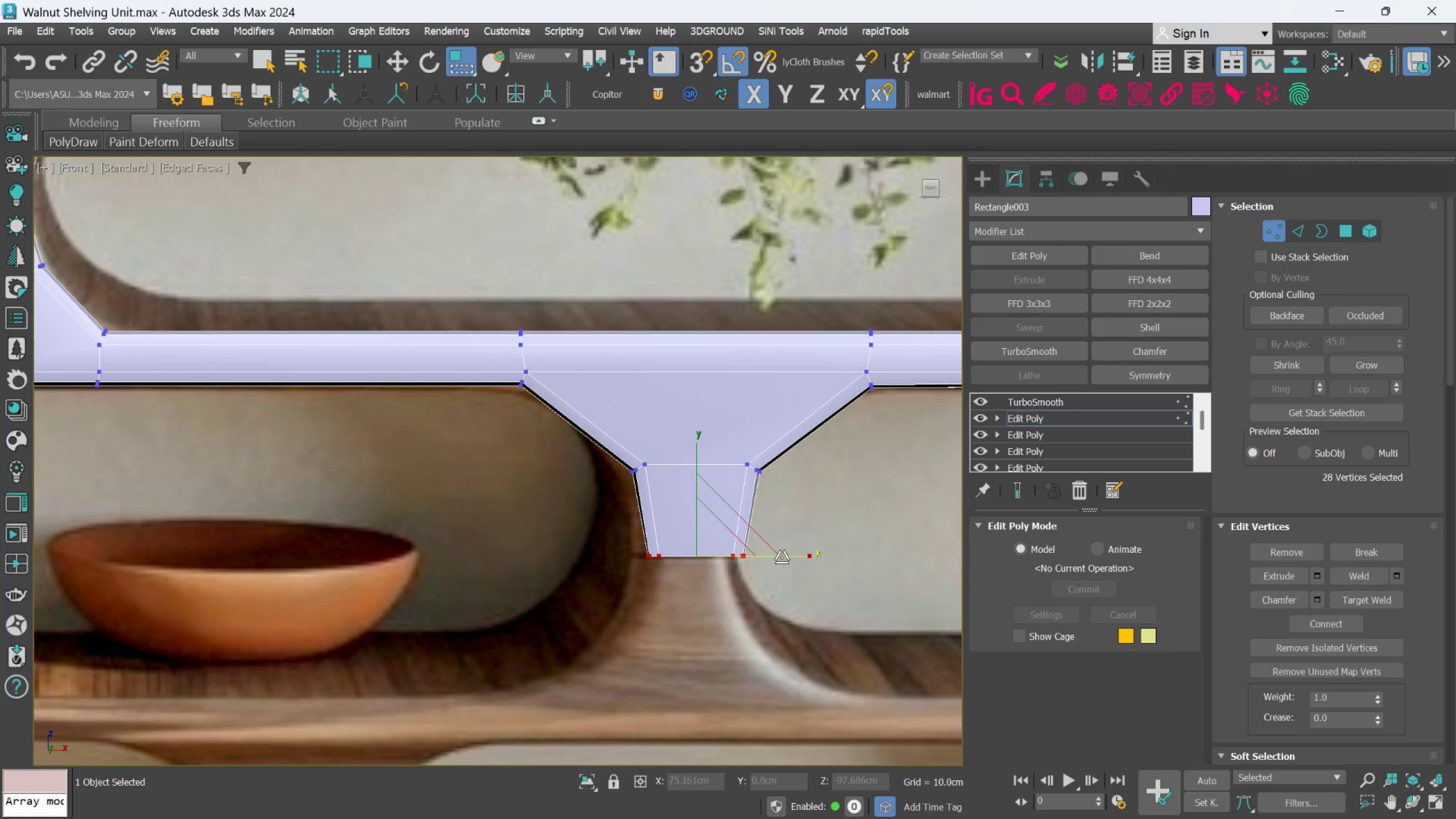 
left_click_drag(start_coordinate=[781, 557], to_coordinate=[785, 556])
 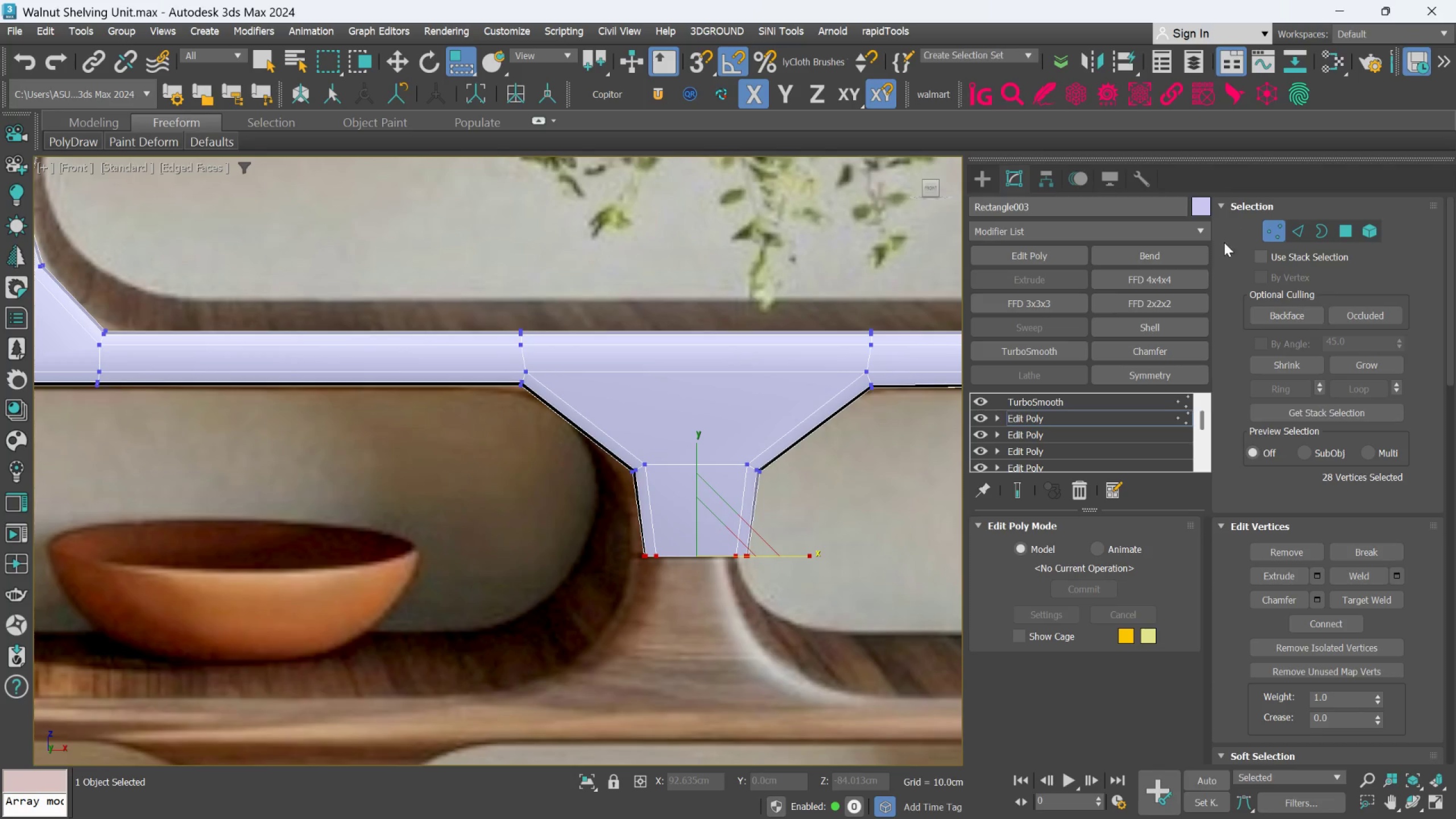 
left_click_drag(start_coordinate=[1273, 233], to_coordinate=[1272, 235])
 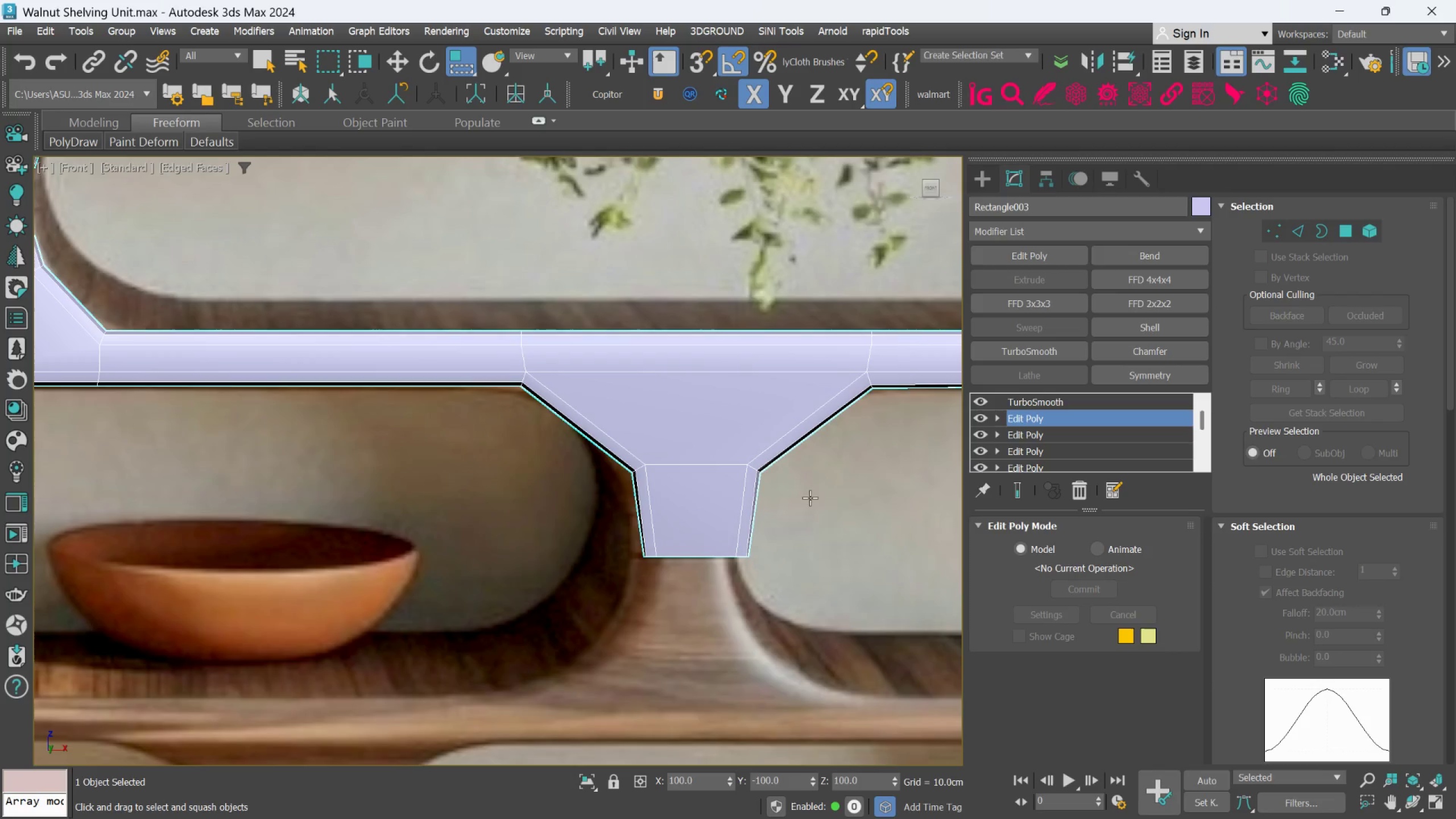 
scroll: coordinate [806, 503], scroll_direction: up, amount: 1.0
 